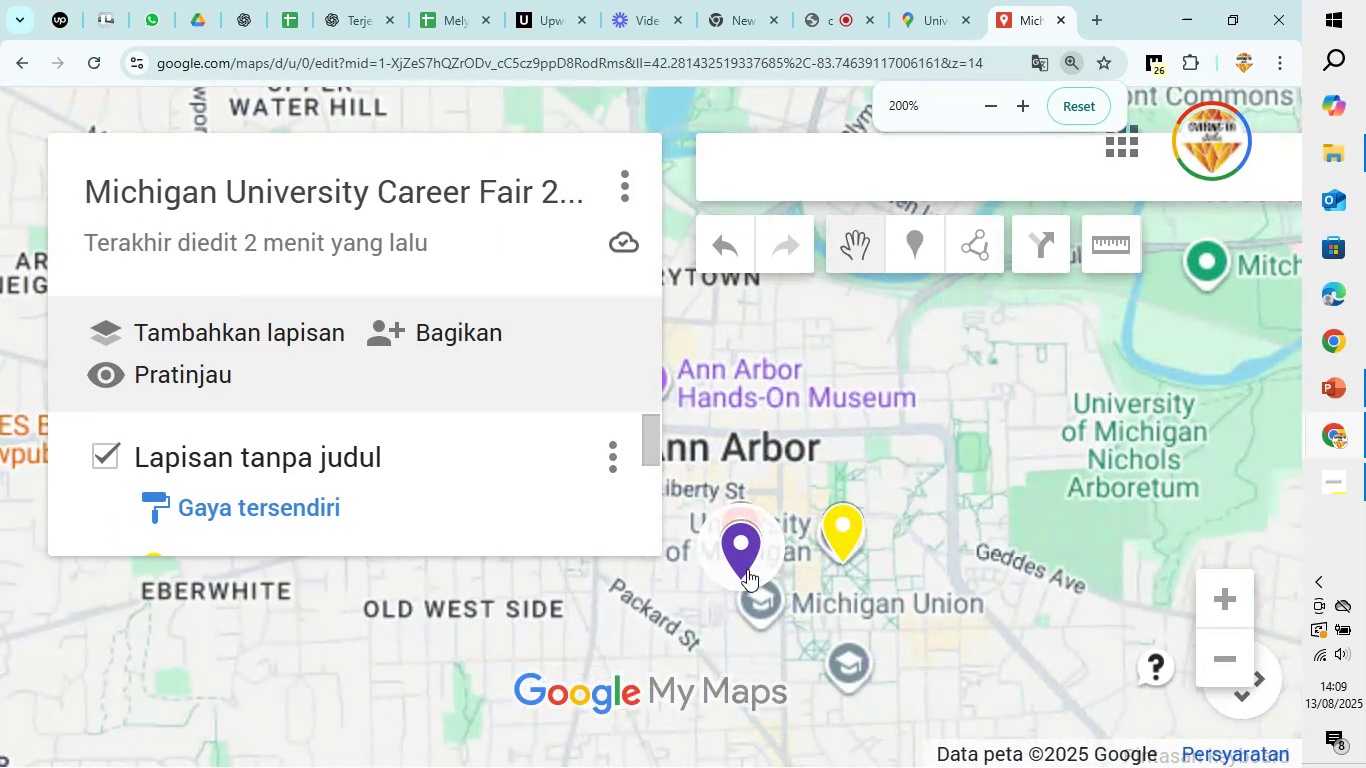 
scroll: coordinate [766, 557], scroll_direction: up, amount: 12.0
 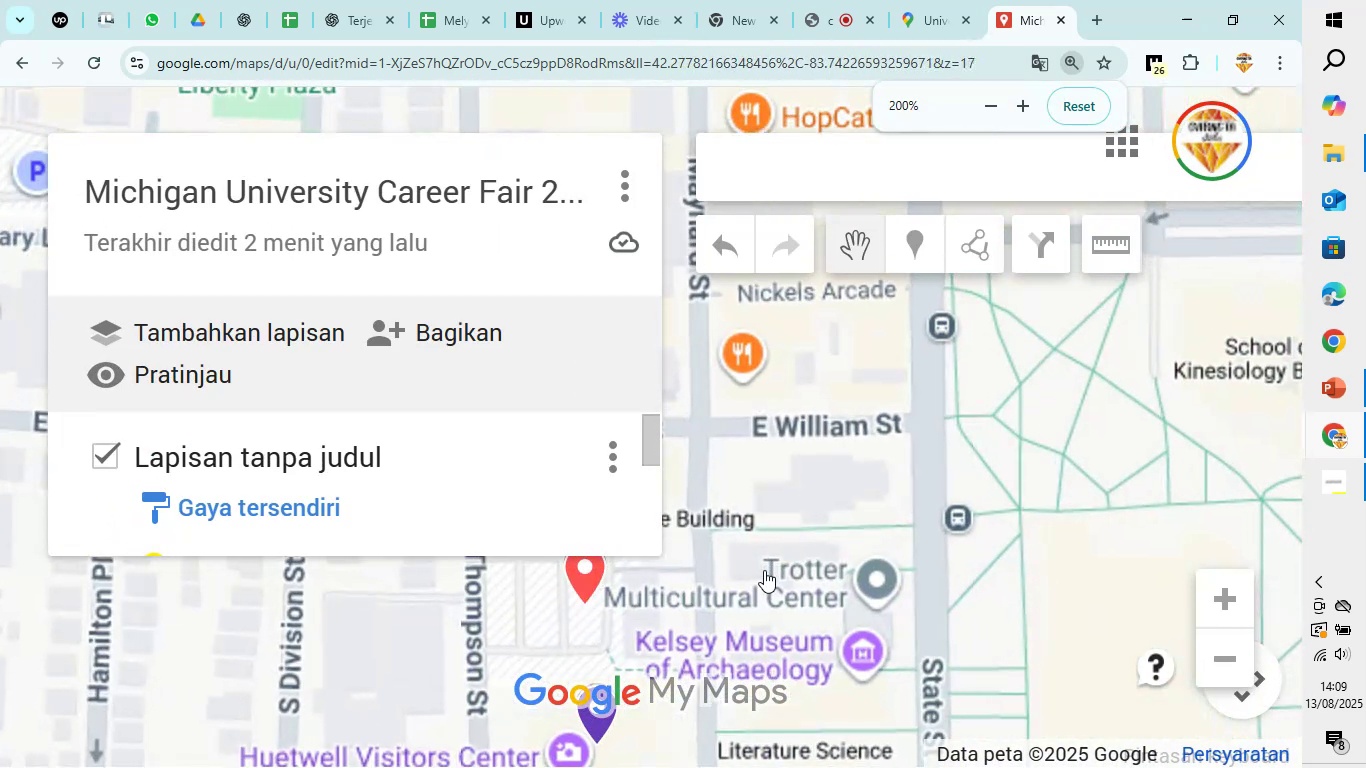 
left_click_drag(start_coordinate=[764, 570], to_coordinate=[971, 418])
 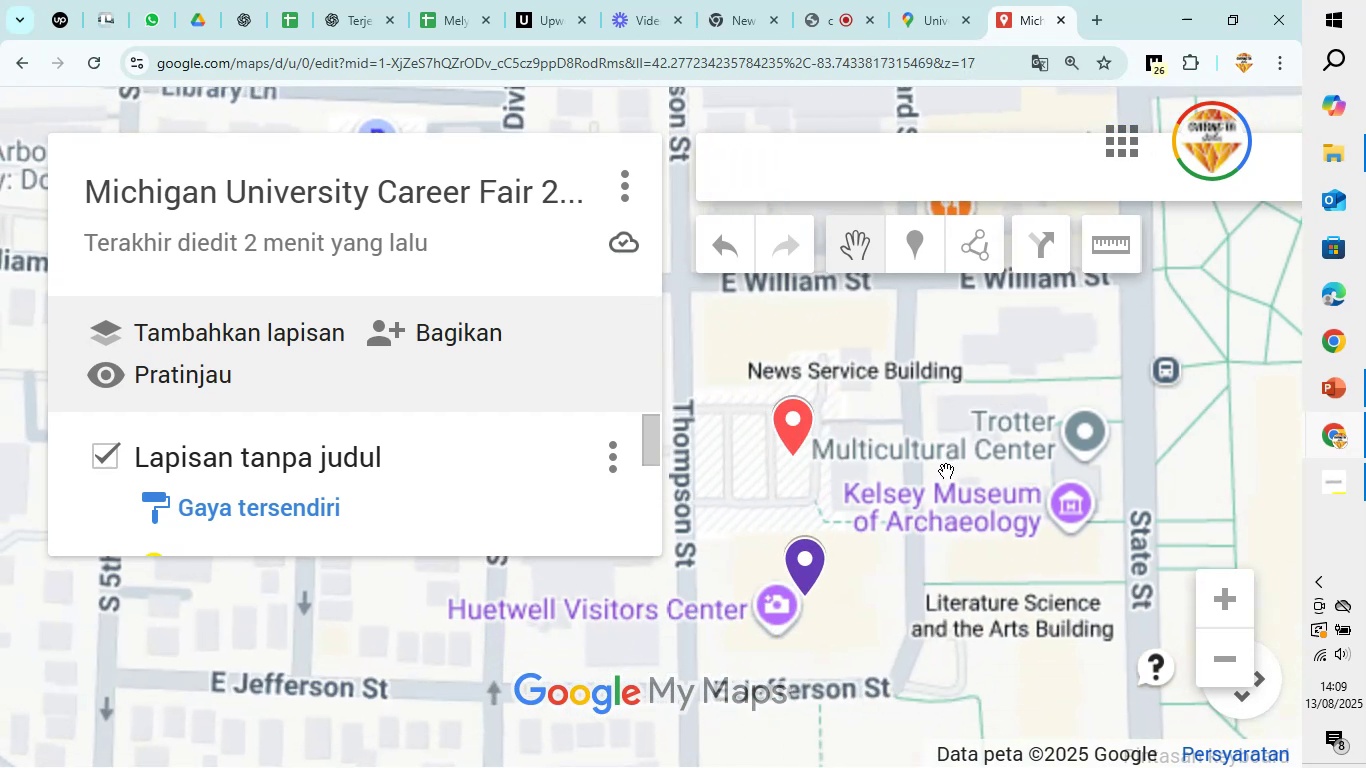 
scroll: coordinate [936, 481], scroll_direction: down, amount: 3.0
 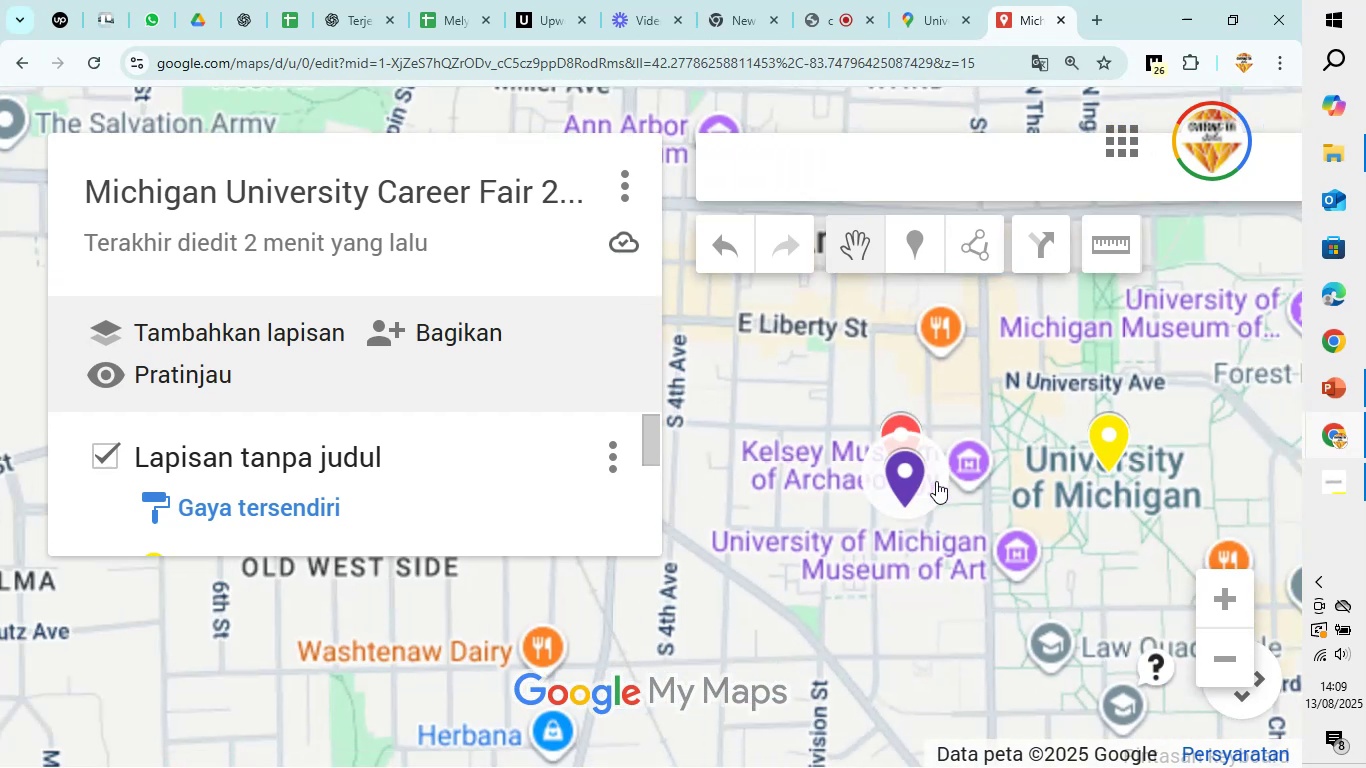 
hold_key(key=ControlLeft, duration=1.05)
scroll: coordinate [935, 482], scroll_direction: down, amount: 2.0
 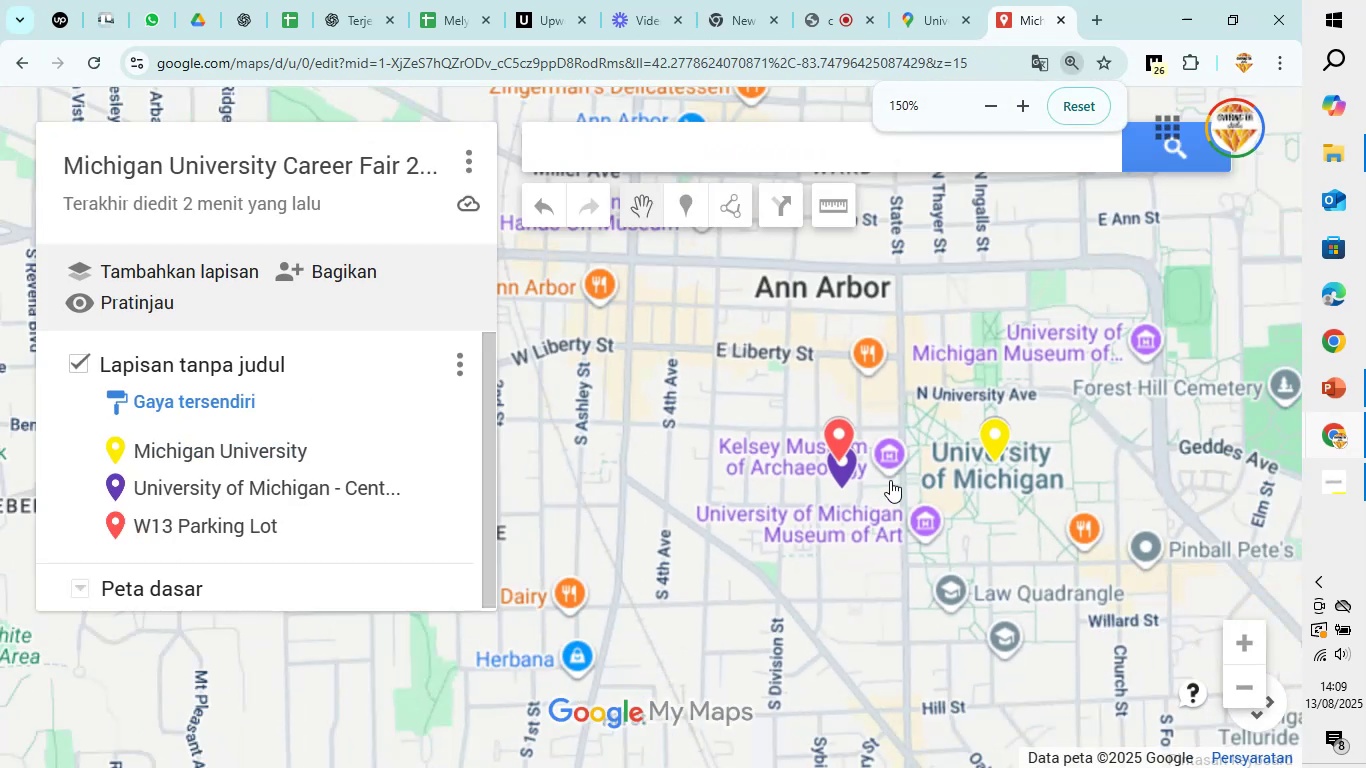 
scroll: coordinate [877, 471], scroll_direction: up, amount: 4.0
 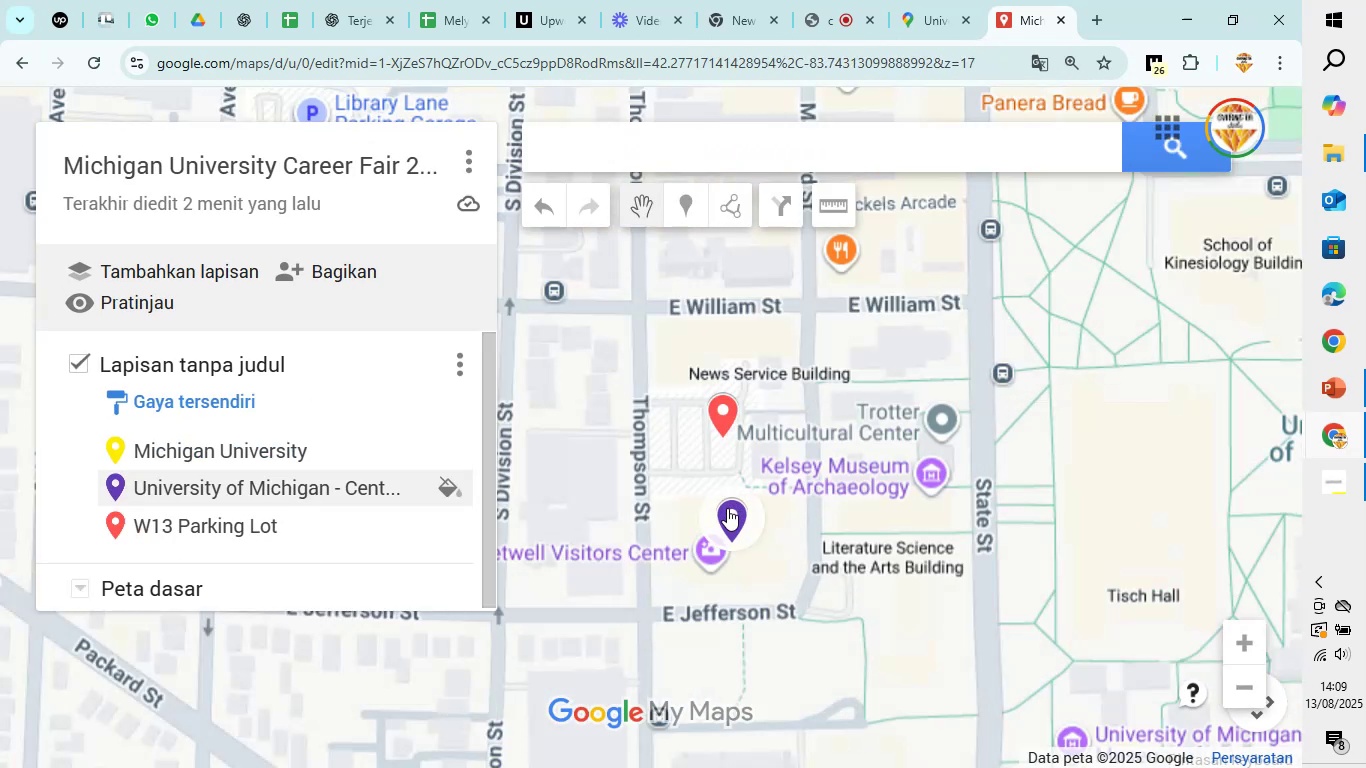 
left_click([728, 509])
 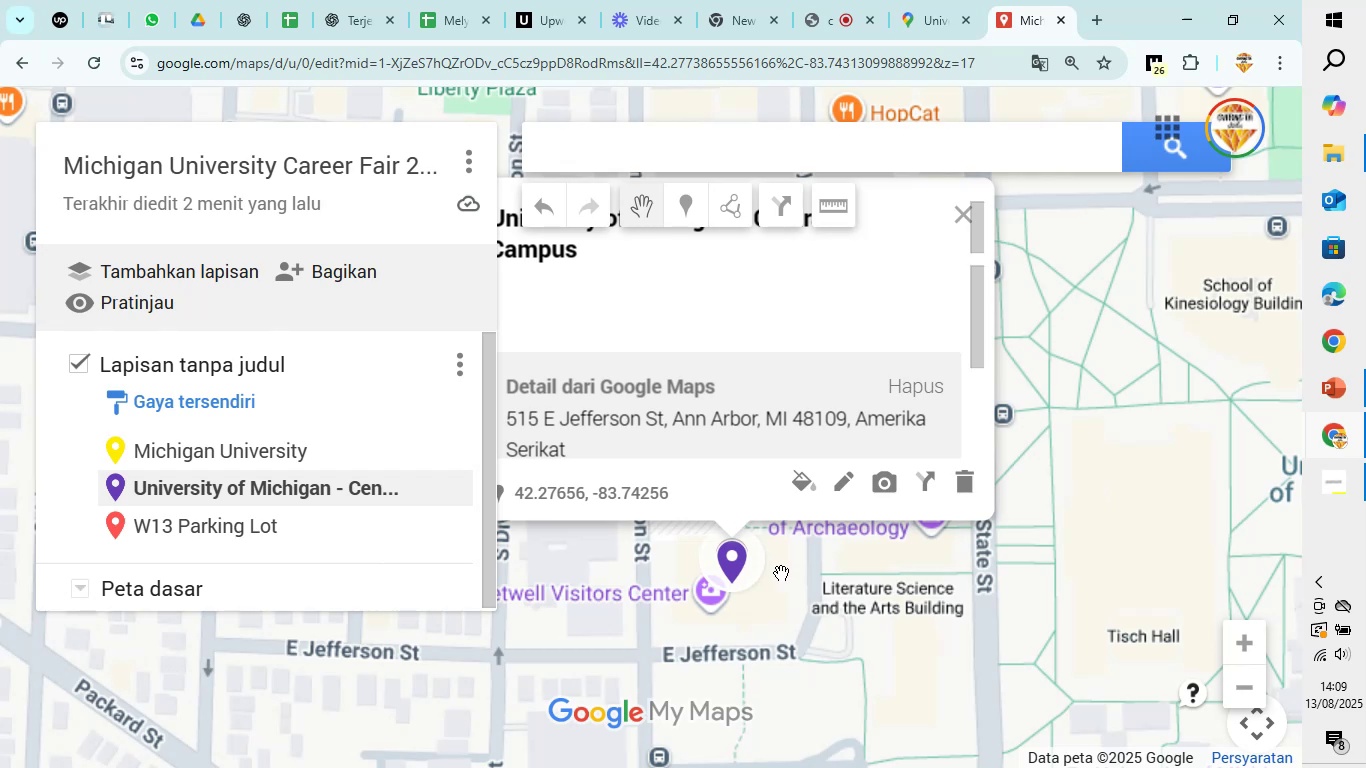 
left_click([781, 573])
 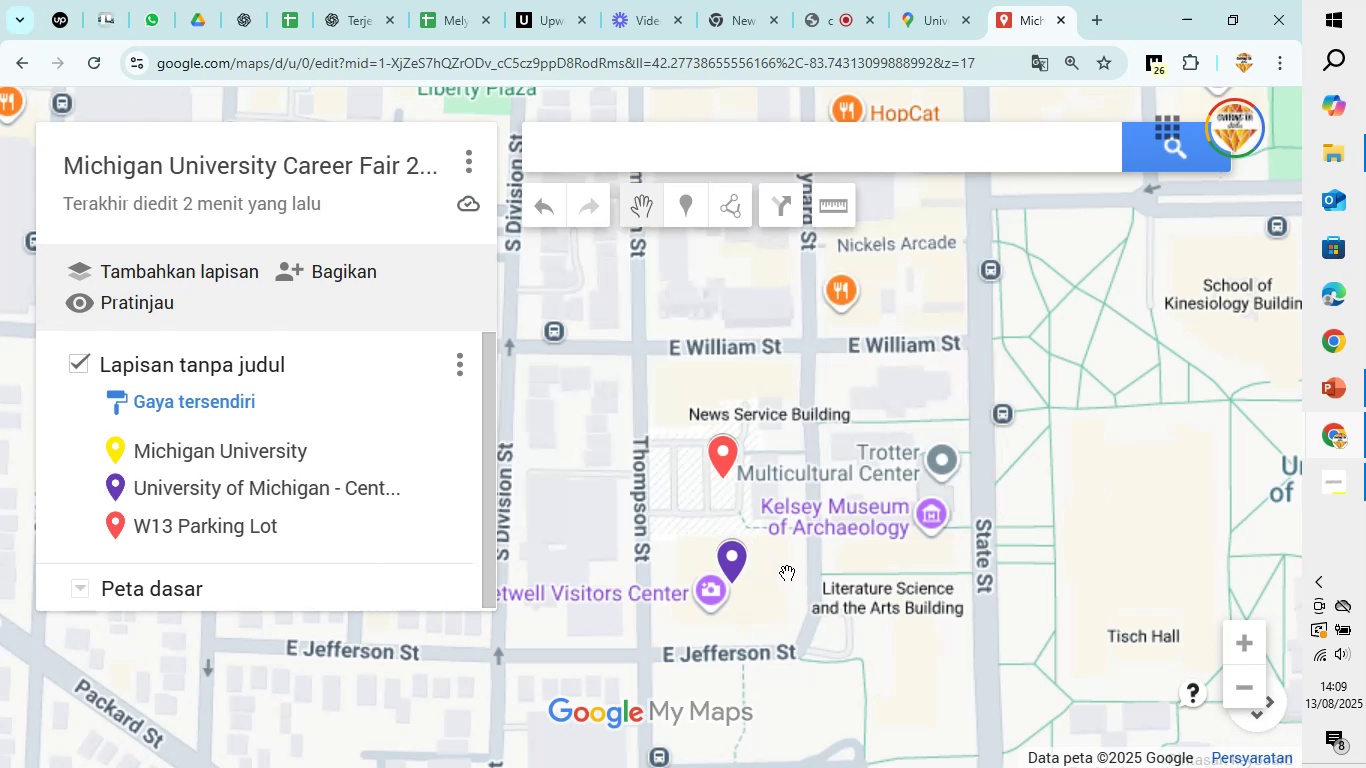 
scroll: coordinate [787, 573], scroll_direction: down, amount: 1.0
 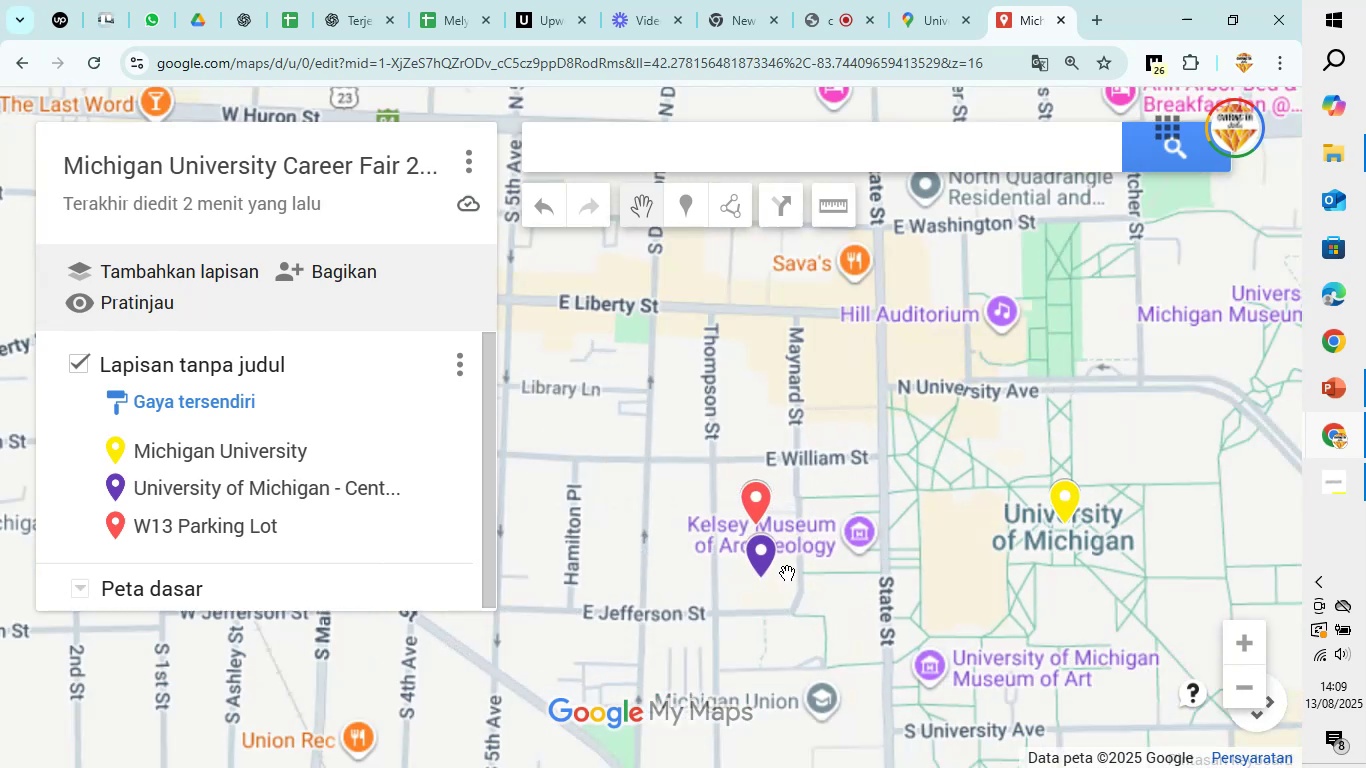 
scroll: coordinate [787, 573], scroll_direction: up, amount: 4.0
 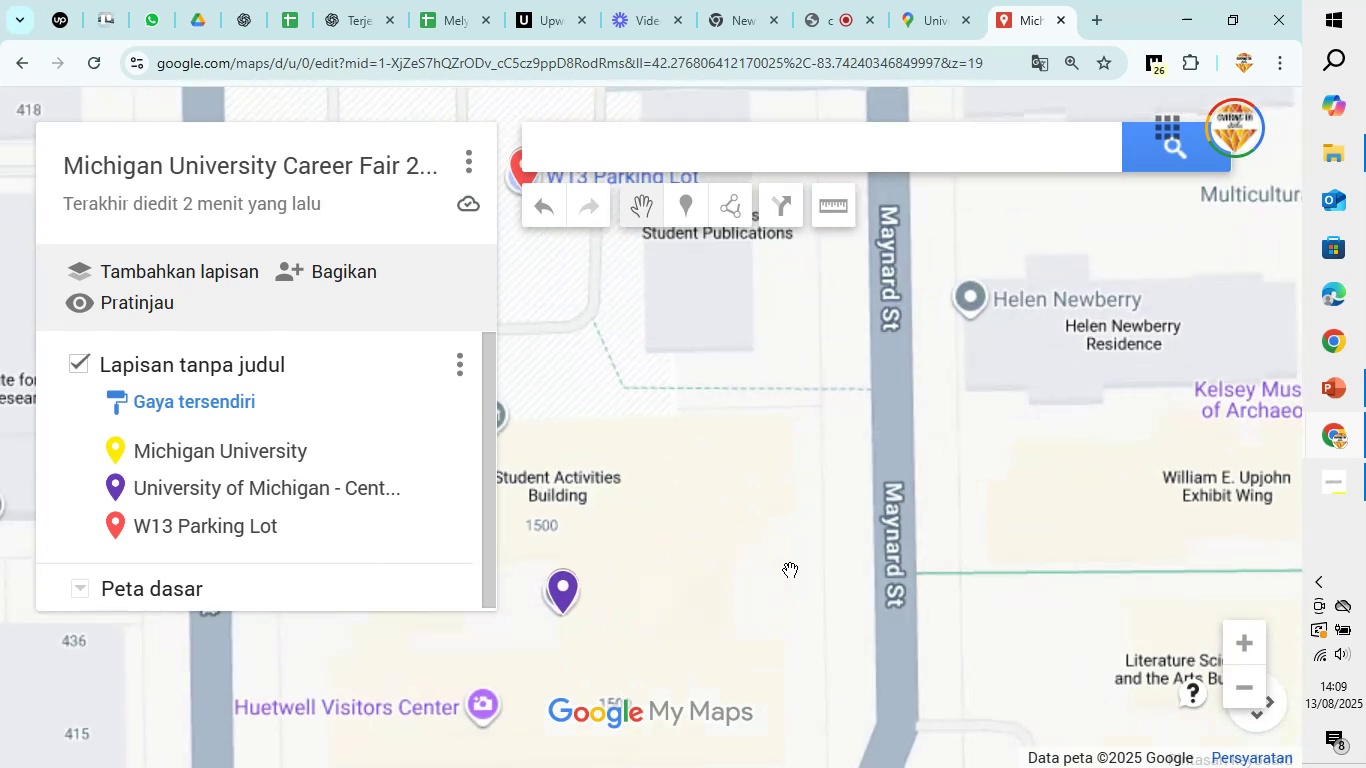 
left_click_drag(start_coordinate=[717, 562], to_coordinate=[1109, 484])
 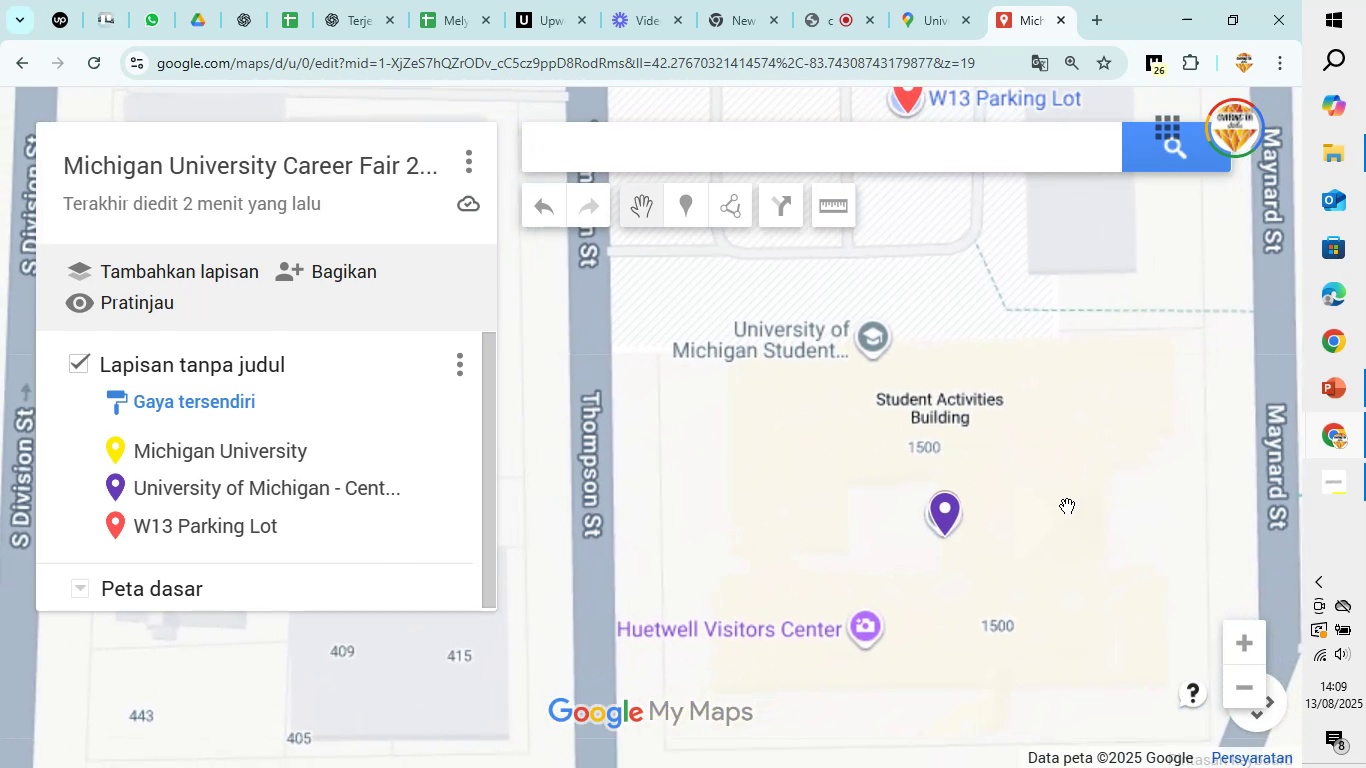 
left_click_drag(start_coordinate=[1011, 537], to_coordinate=[1037, 537])
 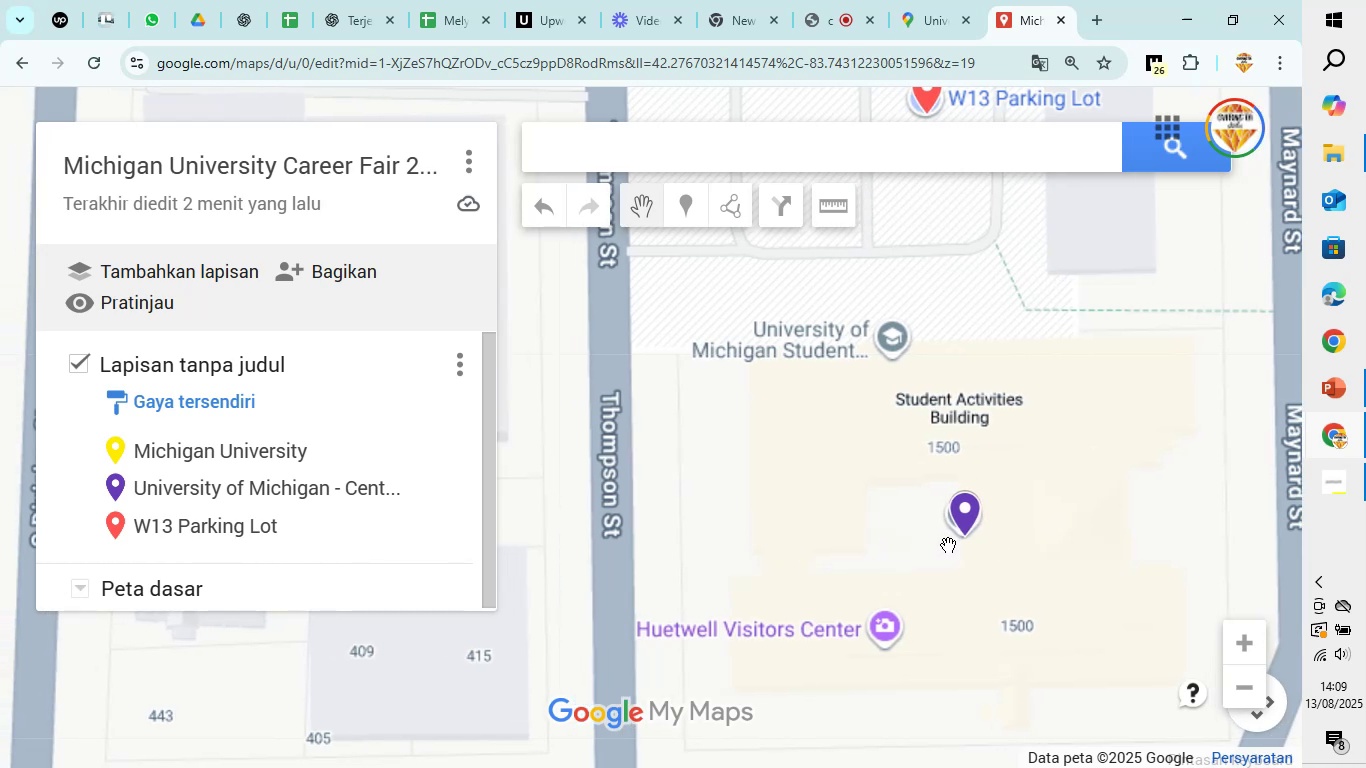 
scroll: coordinate [948, 545], scroll_direction: down, amount: 1.0
 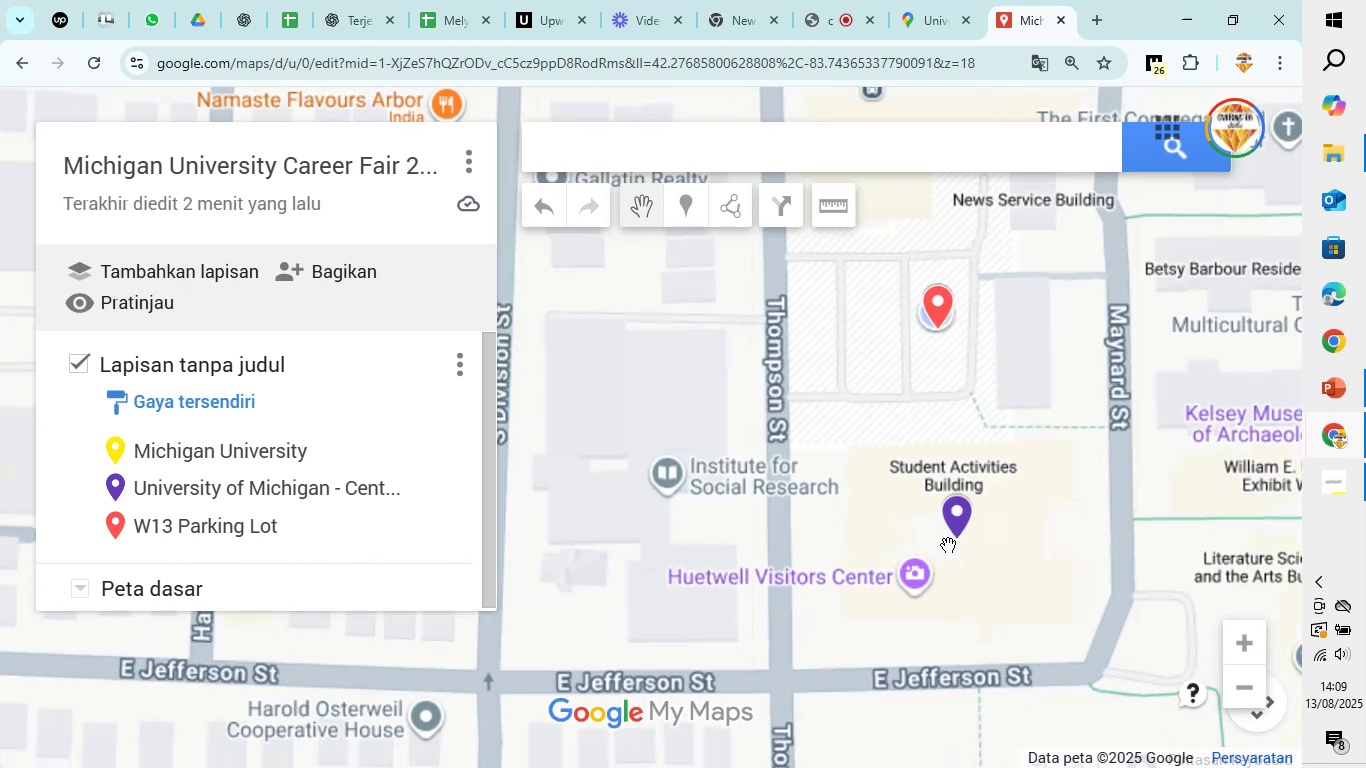 
scroll: coordinate [948, 545], scroll_direction: up, amount: 2.0
 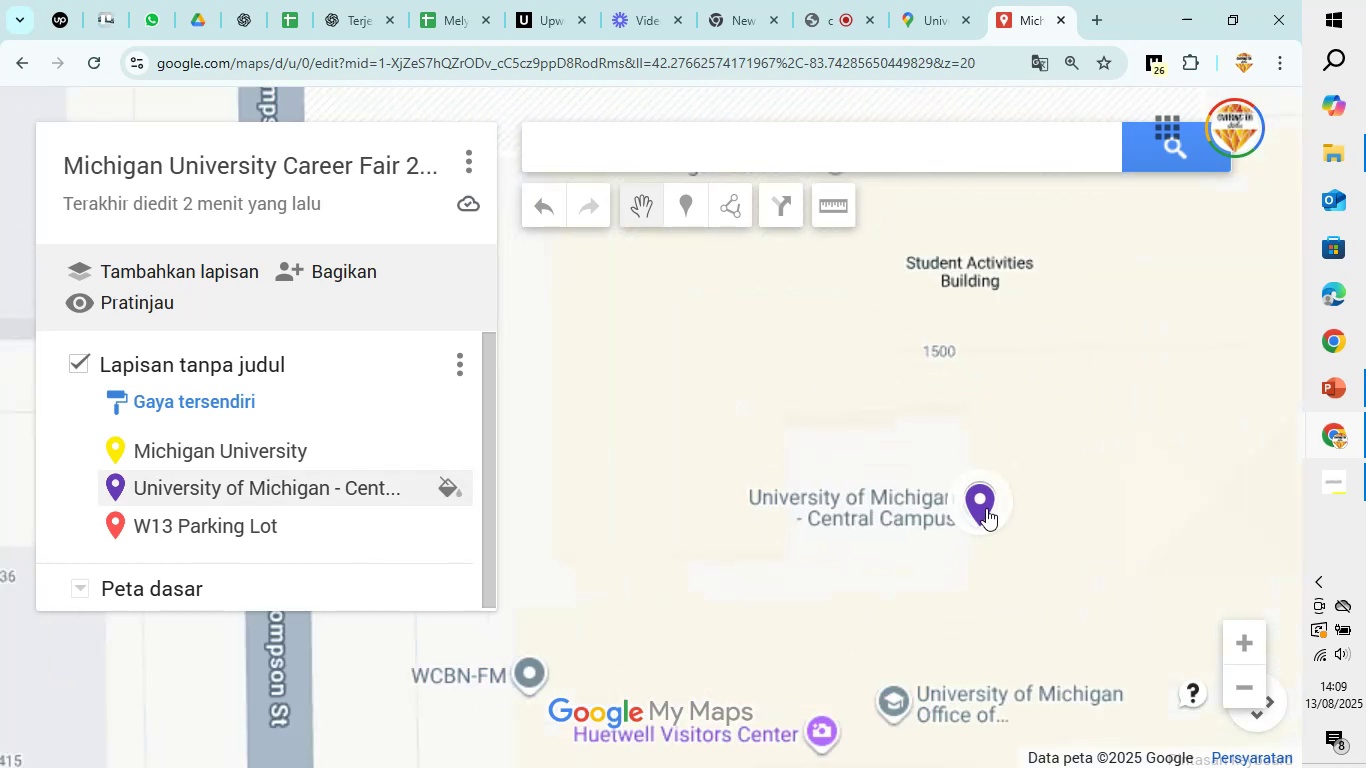 
scroll: coordinate [986, 508], scroll_direction: down, amount: 3.0
 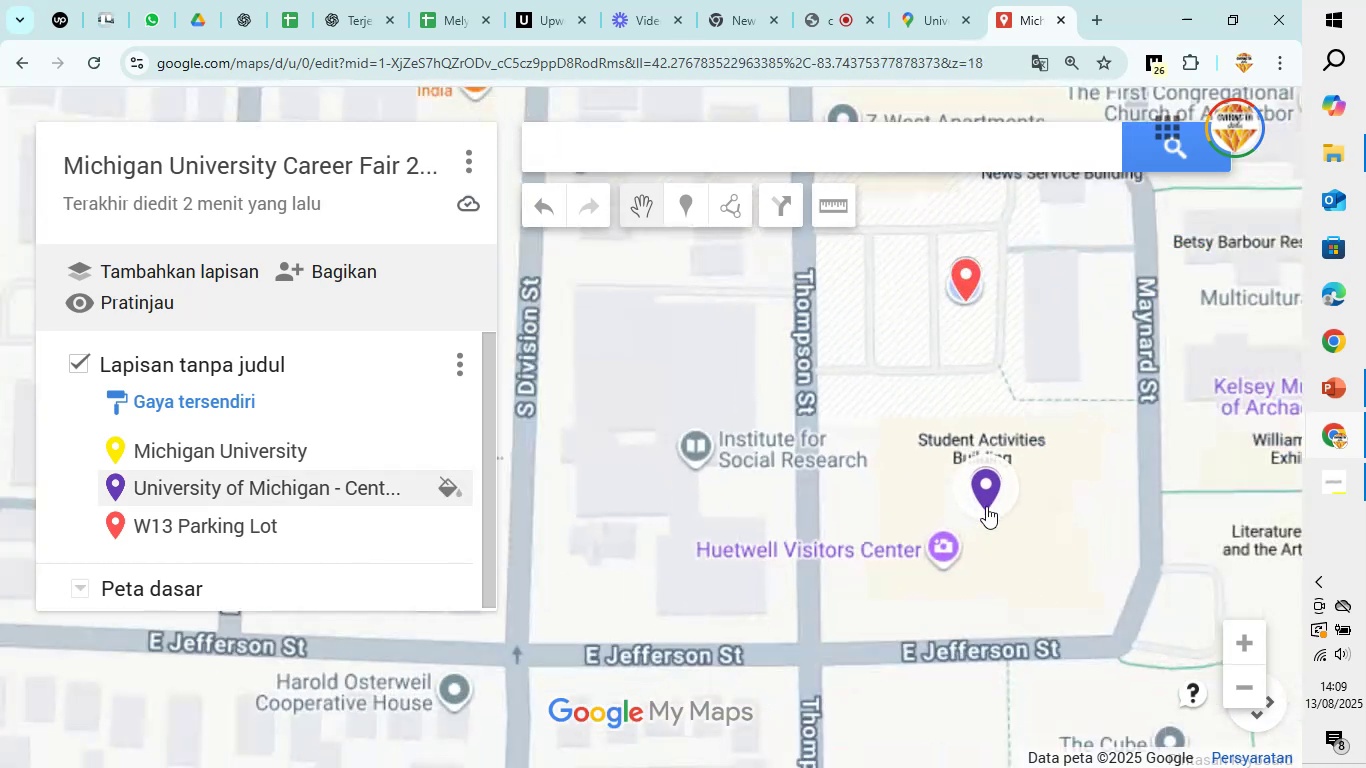 
scroll: coordinate [986, 506], scroll_direction: up, amount: 1.0
 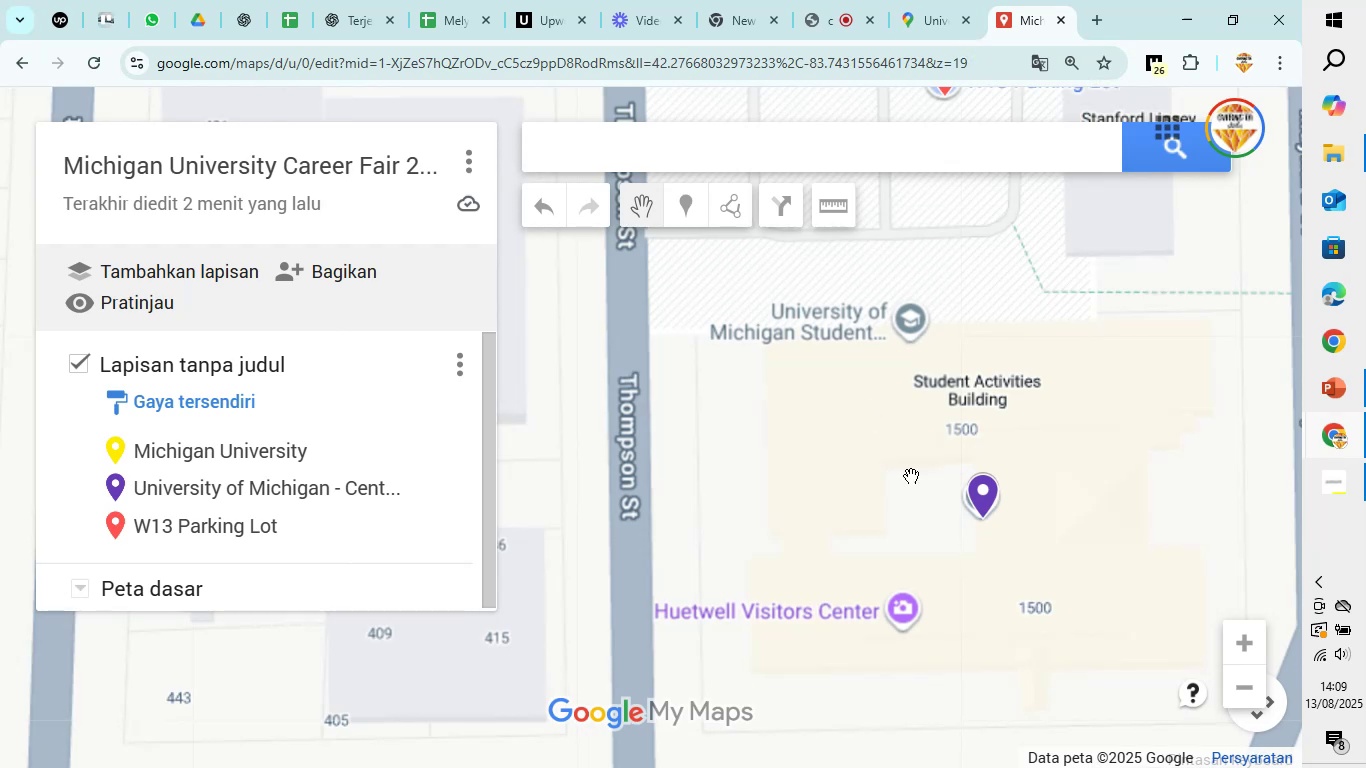 
wait(8.26)
 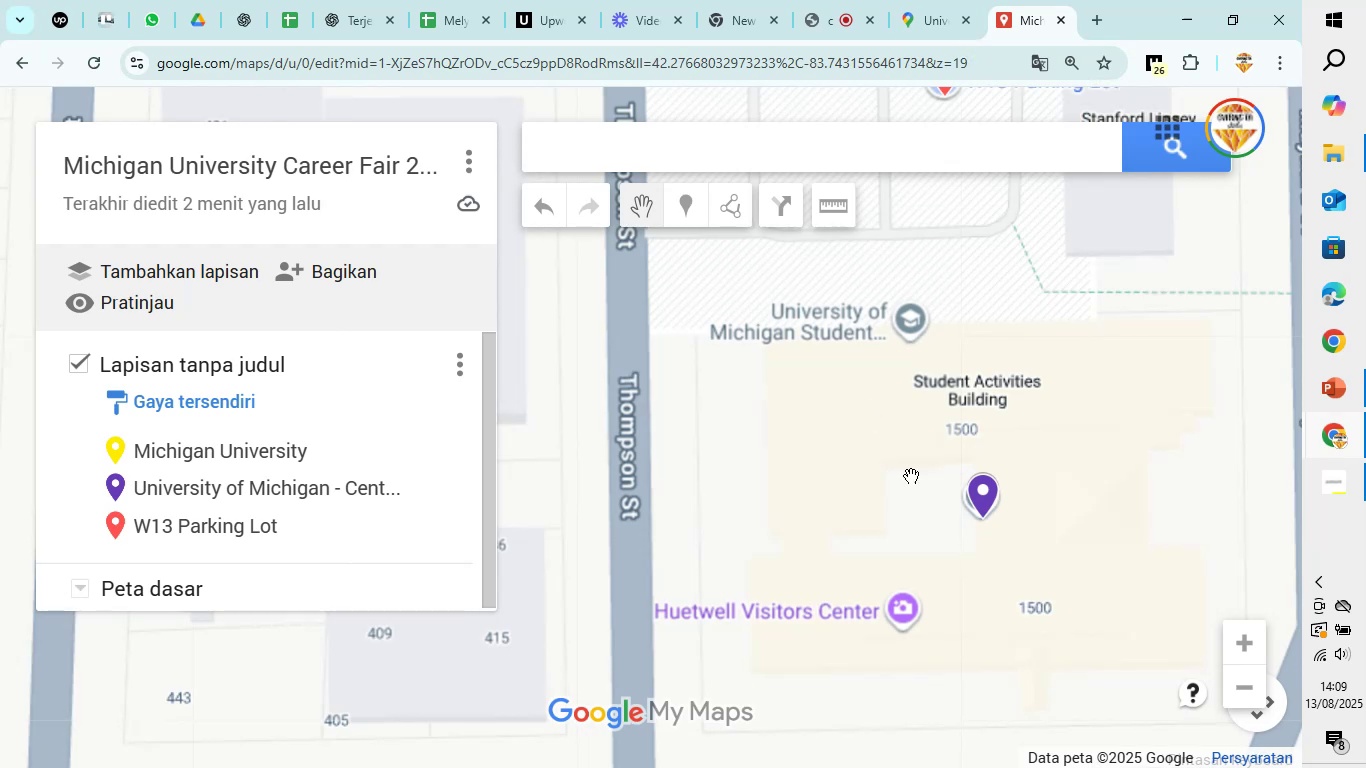 
scroll: coordinate [973, 456], scroll_direction: down, amount: 2.0
 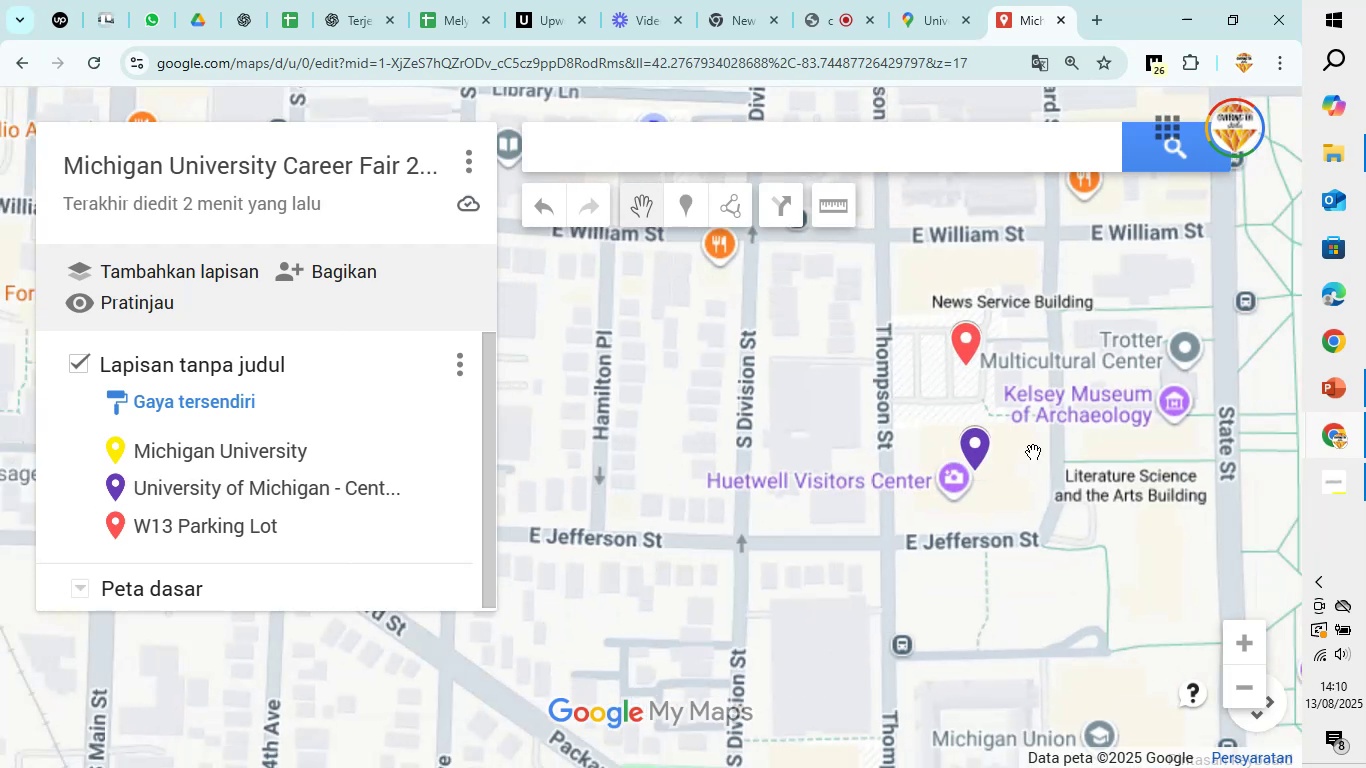 
left_click_drag(start_coordinate=[1033, 452], to_coordinate=[803, 467])
 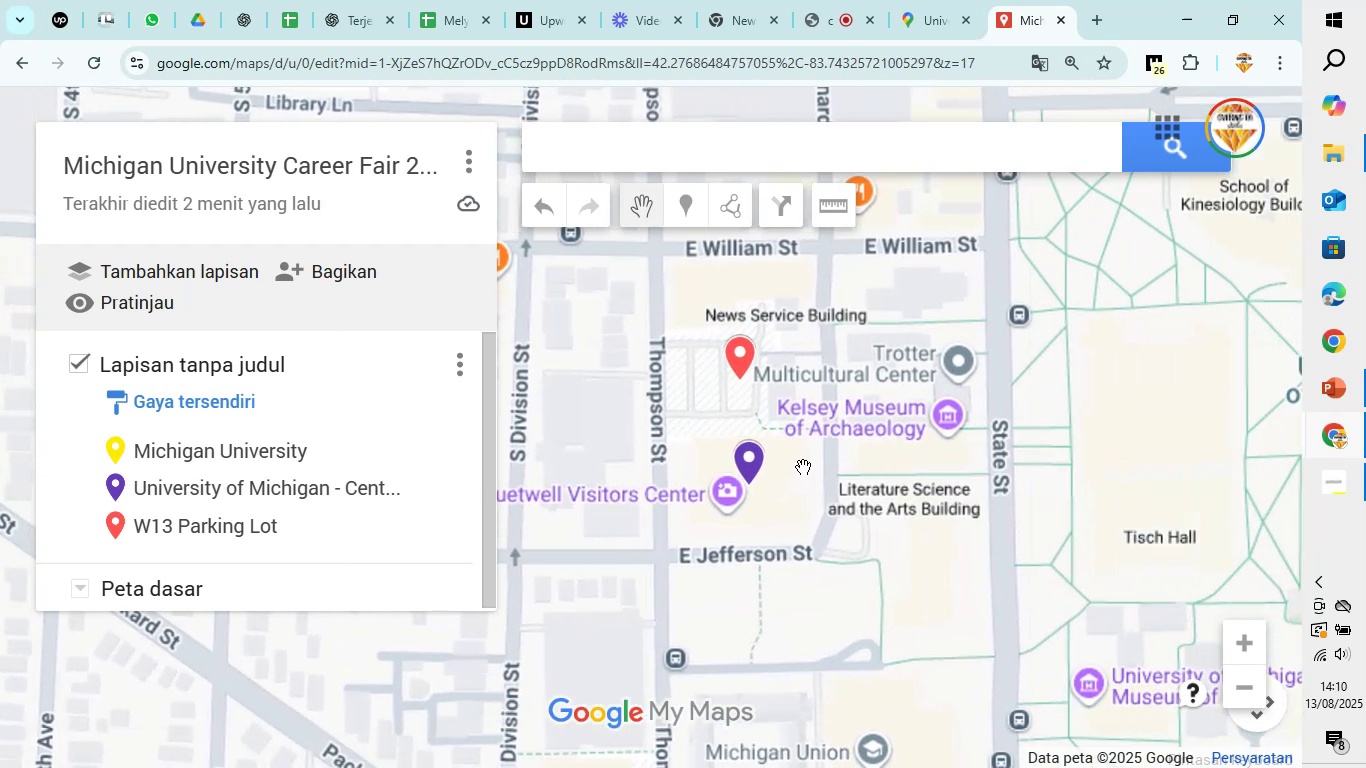 
scroll: coordinate [803, 467], scroll_direction: up, amount: 6.0
 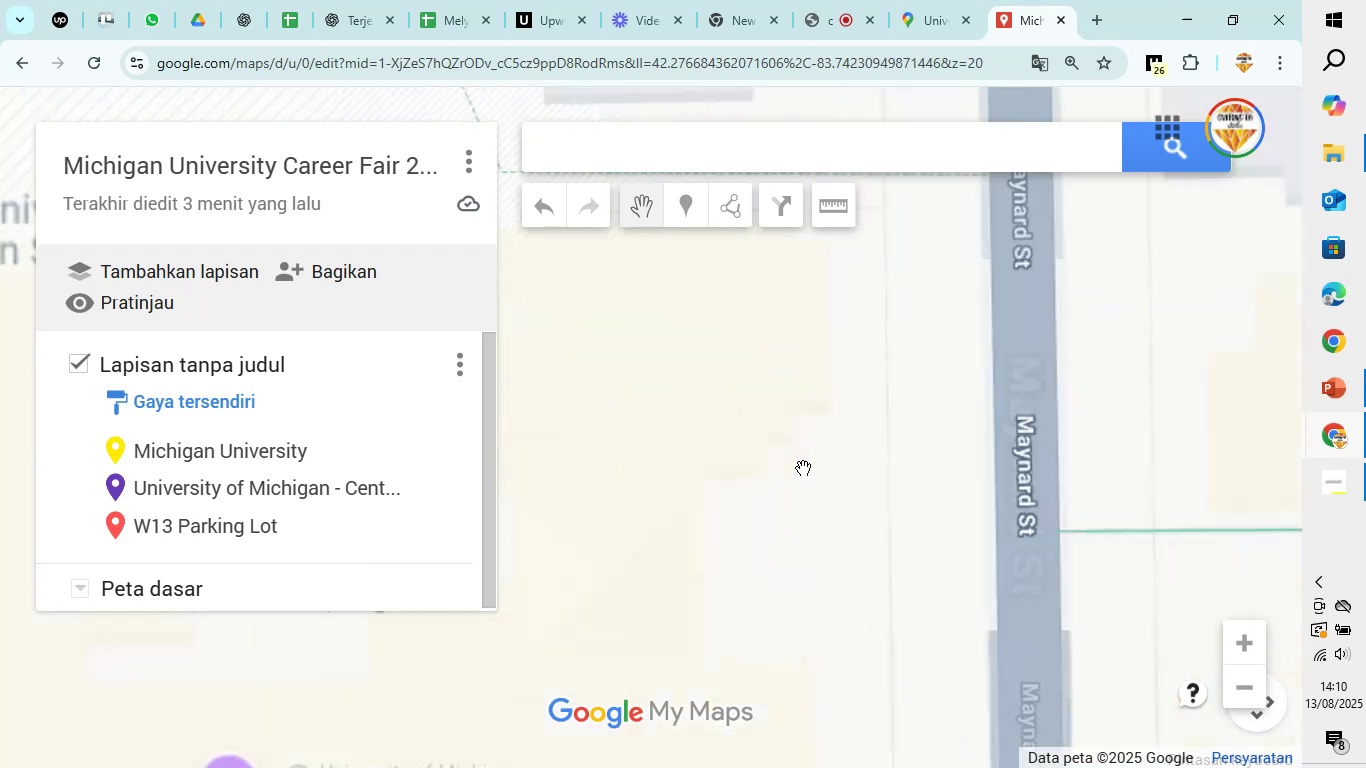 
left_click_drag(start_coordinate=[744, 496], to_coordinate=[1106, 395])
 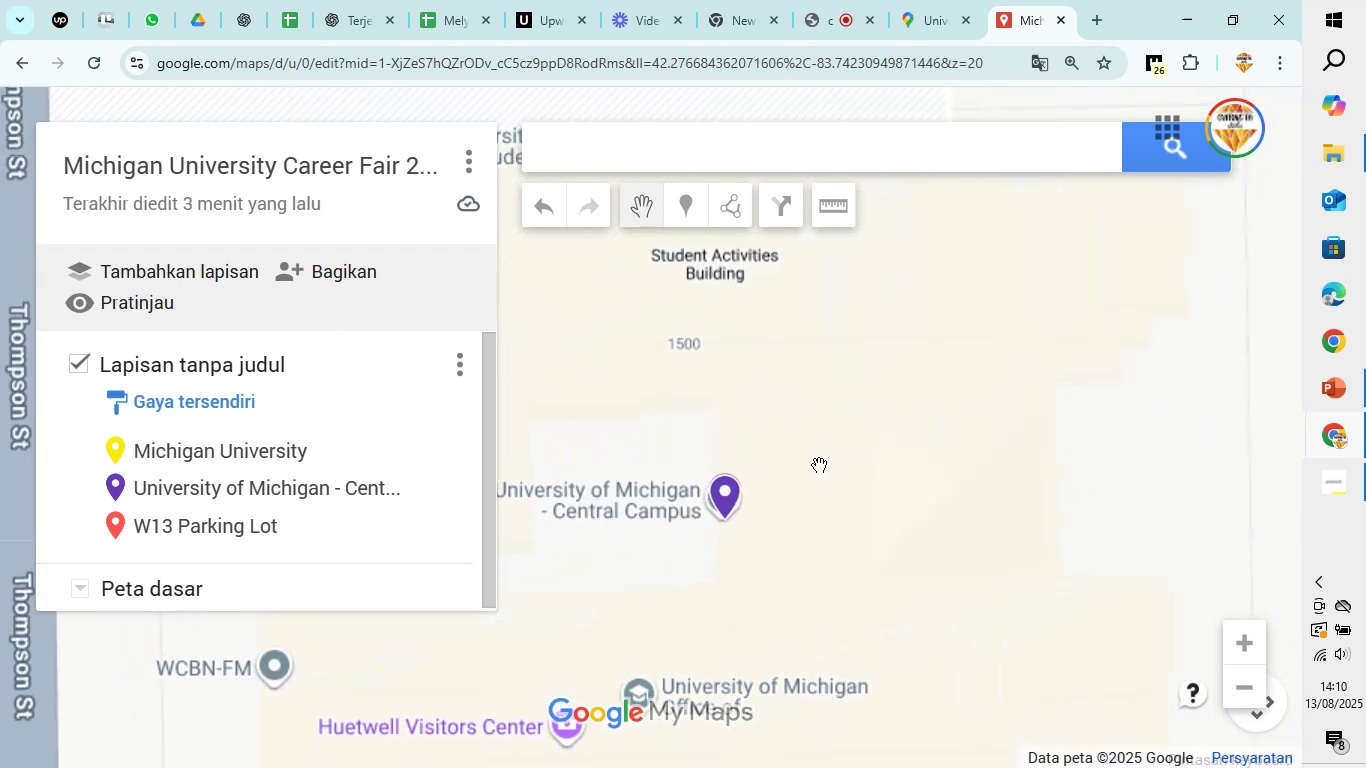 
left_click_drag(start_coordinate=[818, 465], to_coordinate=[917, 461])
 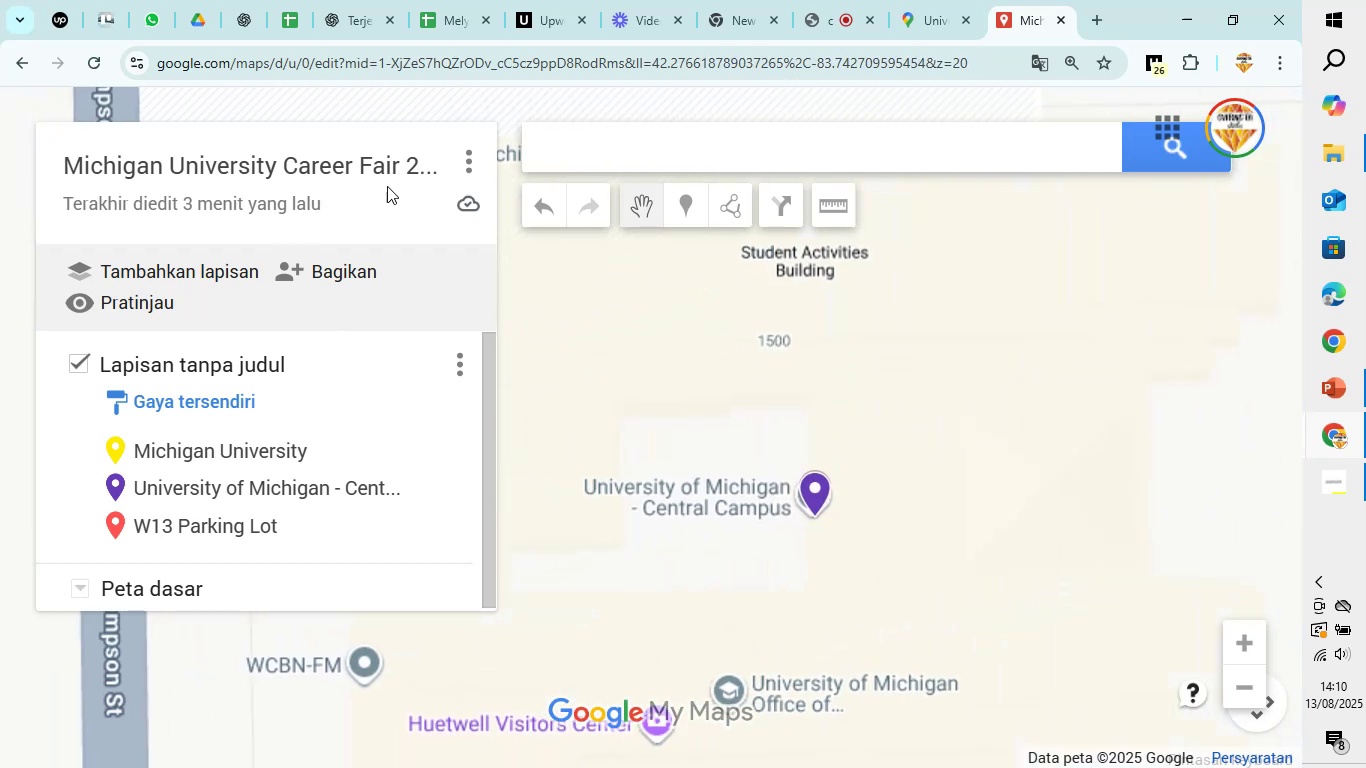 
mouse_move([441, 174])
 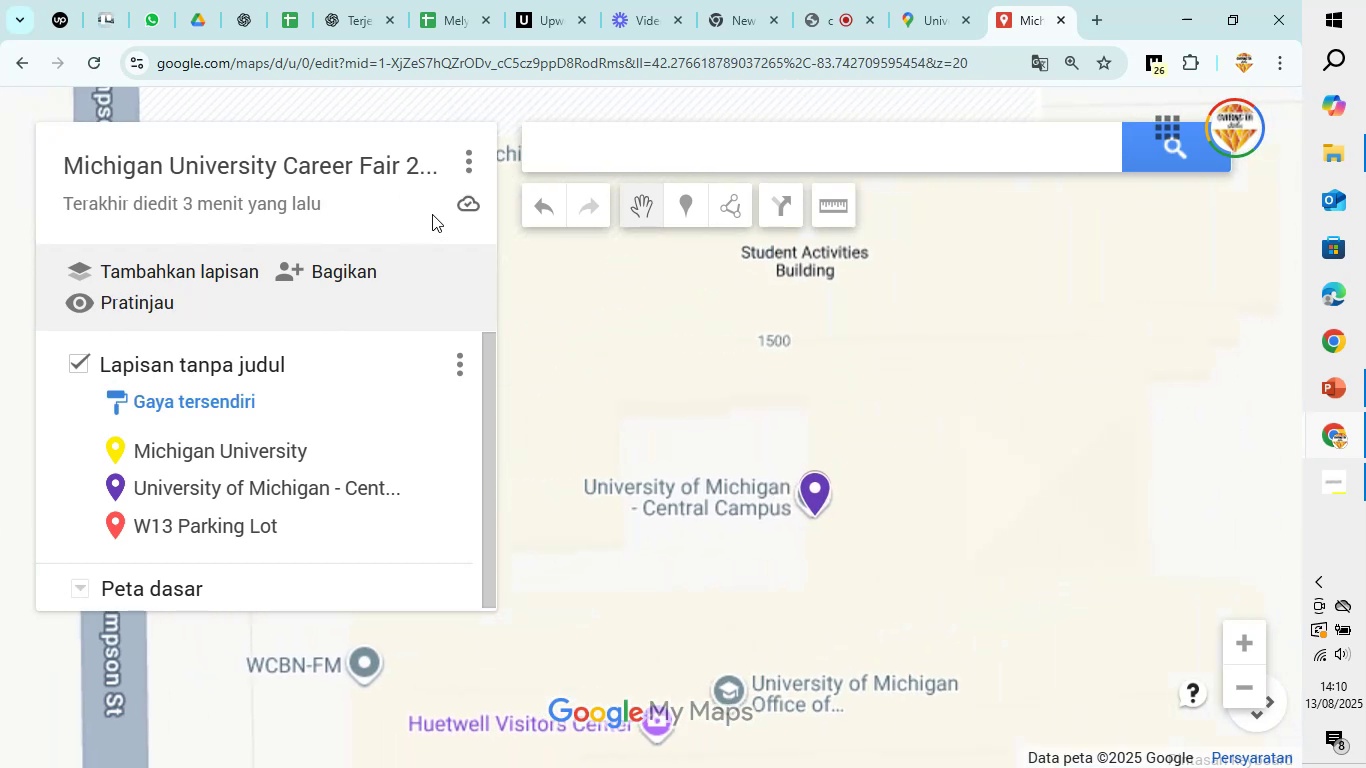 
hold_key(key=ControlLeft, duration=3.59)
scroll: coordinate [214, 235], scroll_direction: down, amount: 3.0
 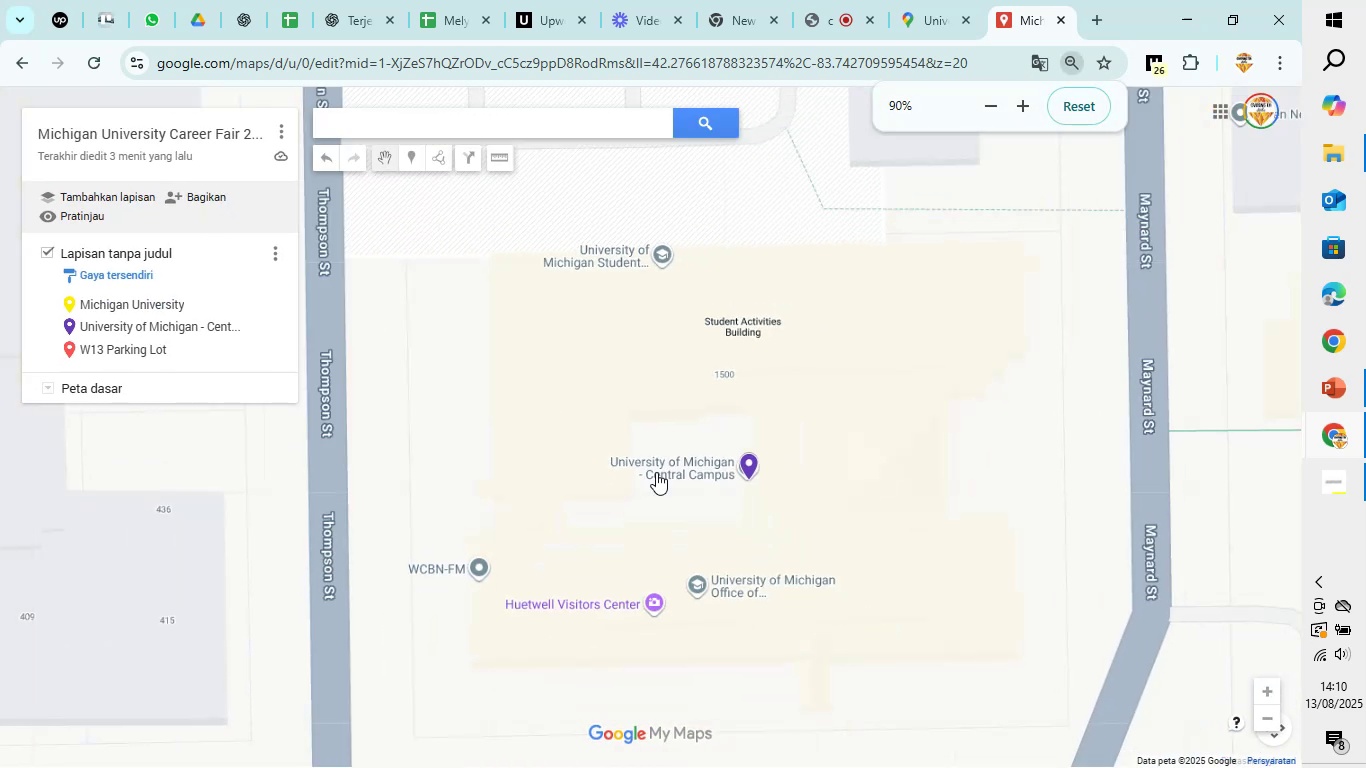 
hold_key(key=ControlLeft, duration=1.5)
scroll: coordinate [742, 476], scroll_direction: up, amount: 2.0
 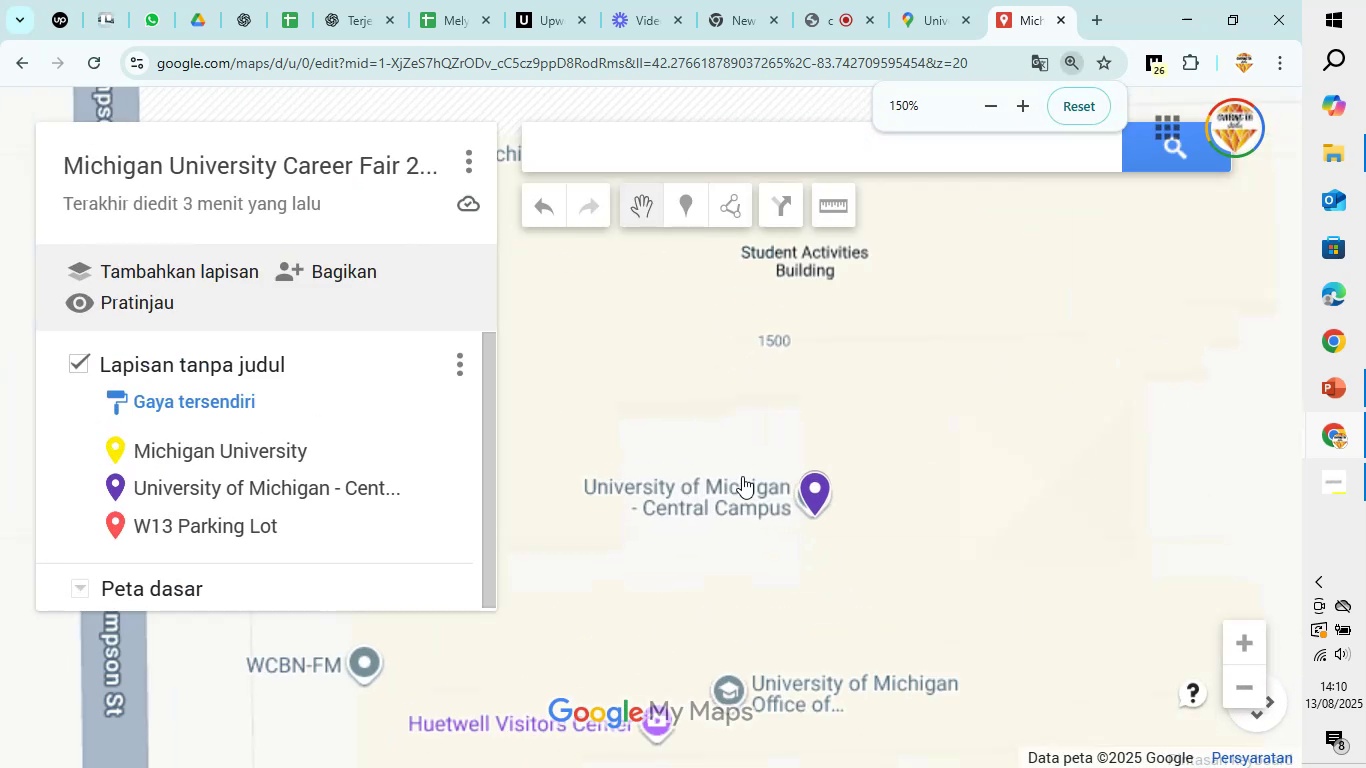 
scroll: coordinate [742, 476], scroll_direction: down, amount: 3.0
 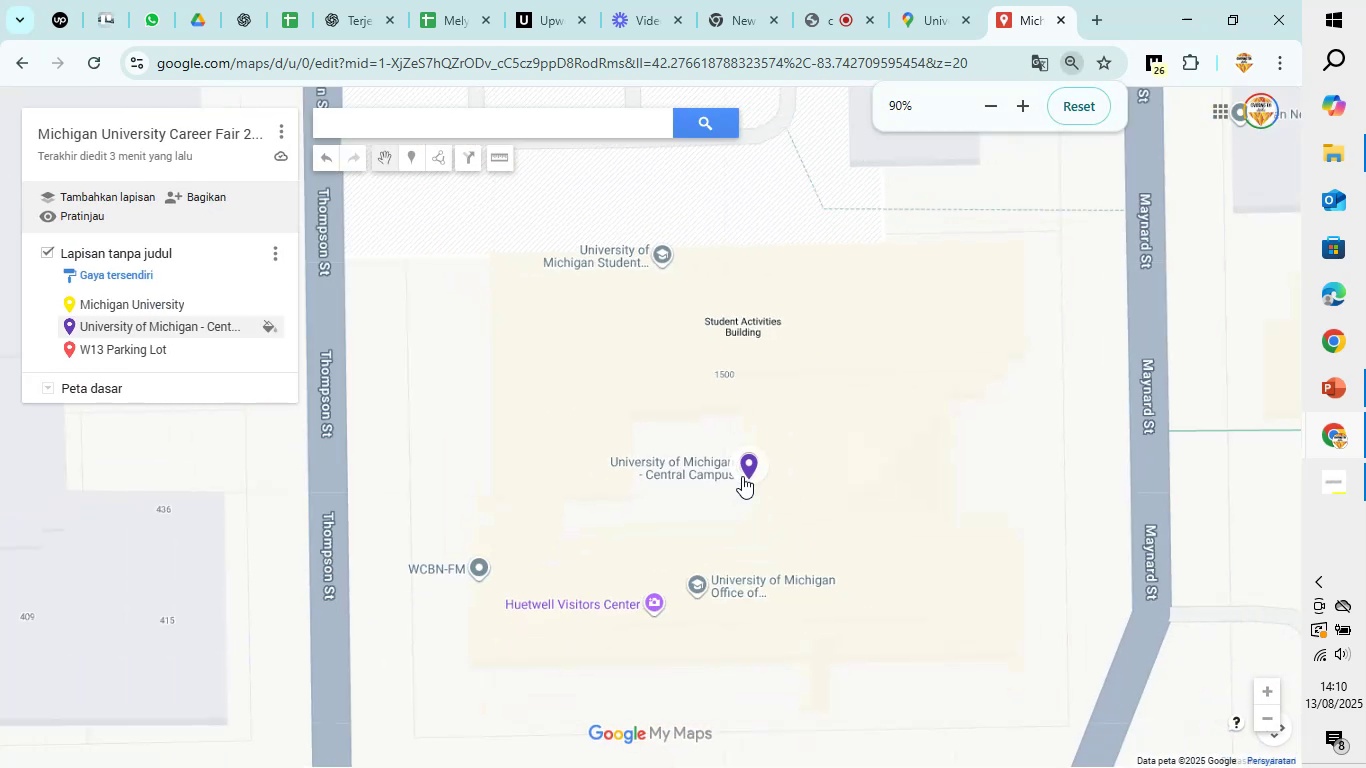 
hold_key(key=ControlLeft, duration=1.53)
 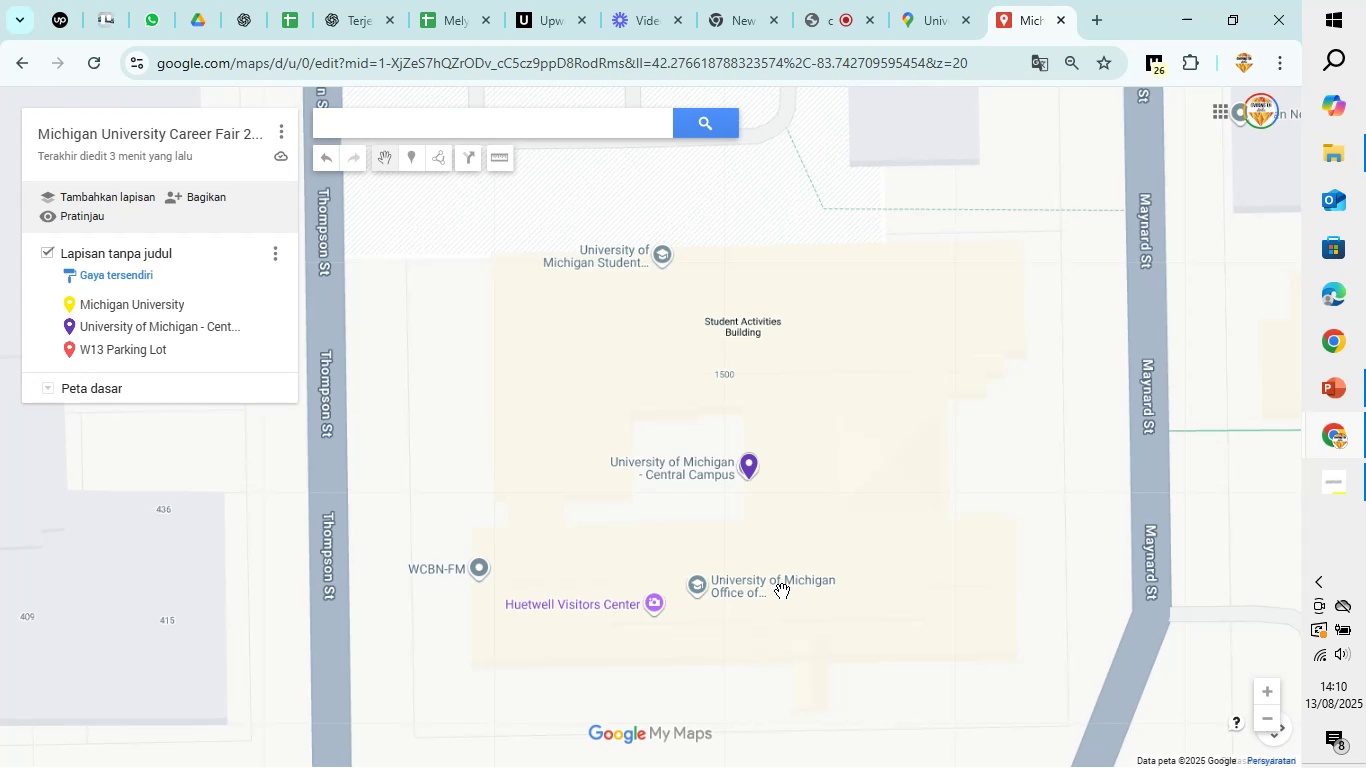 
wait(8.39)
 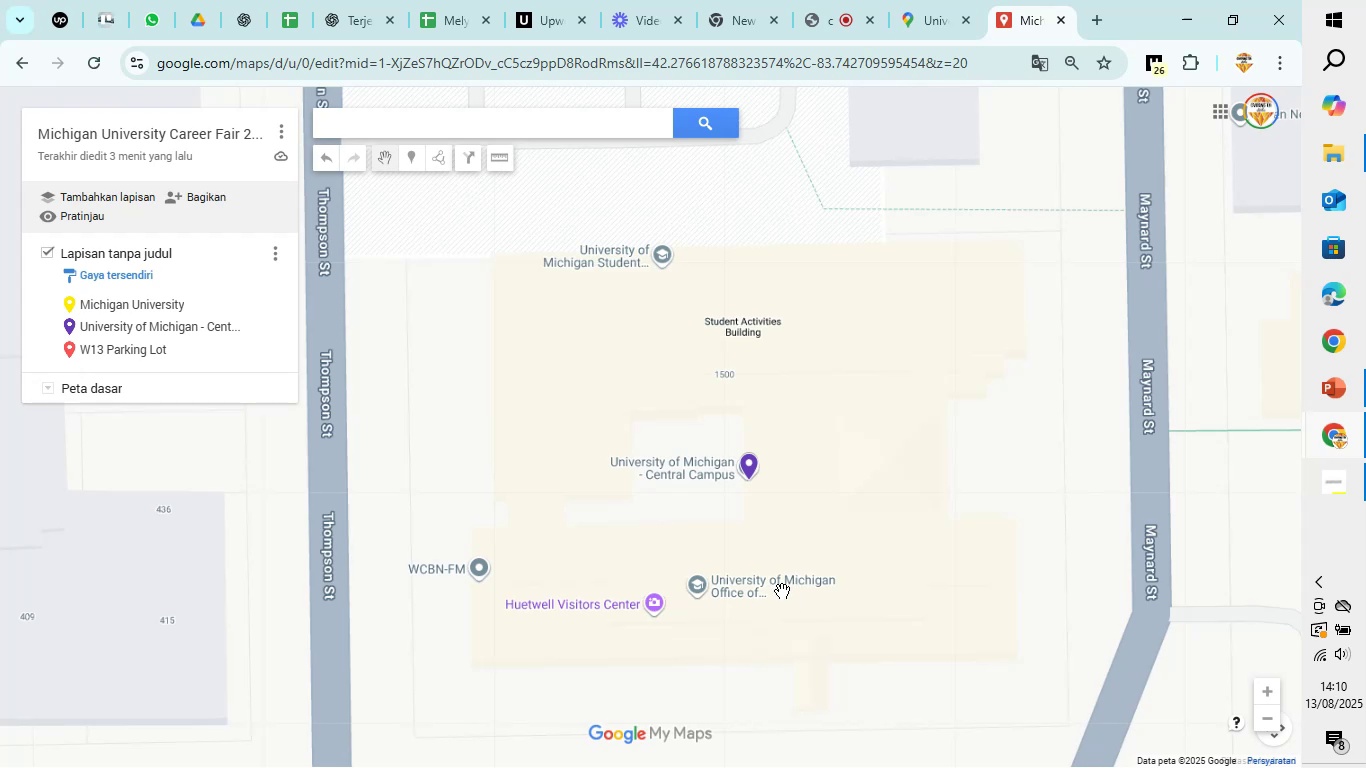 
left_click([748, 464])
 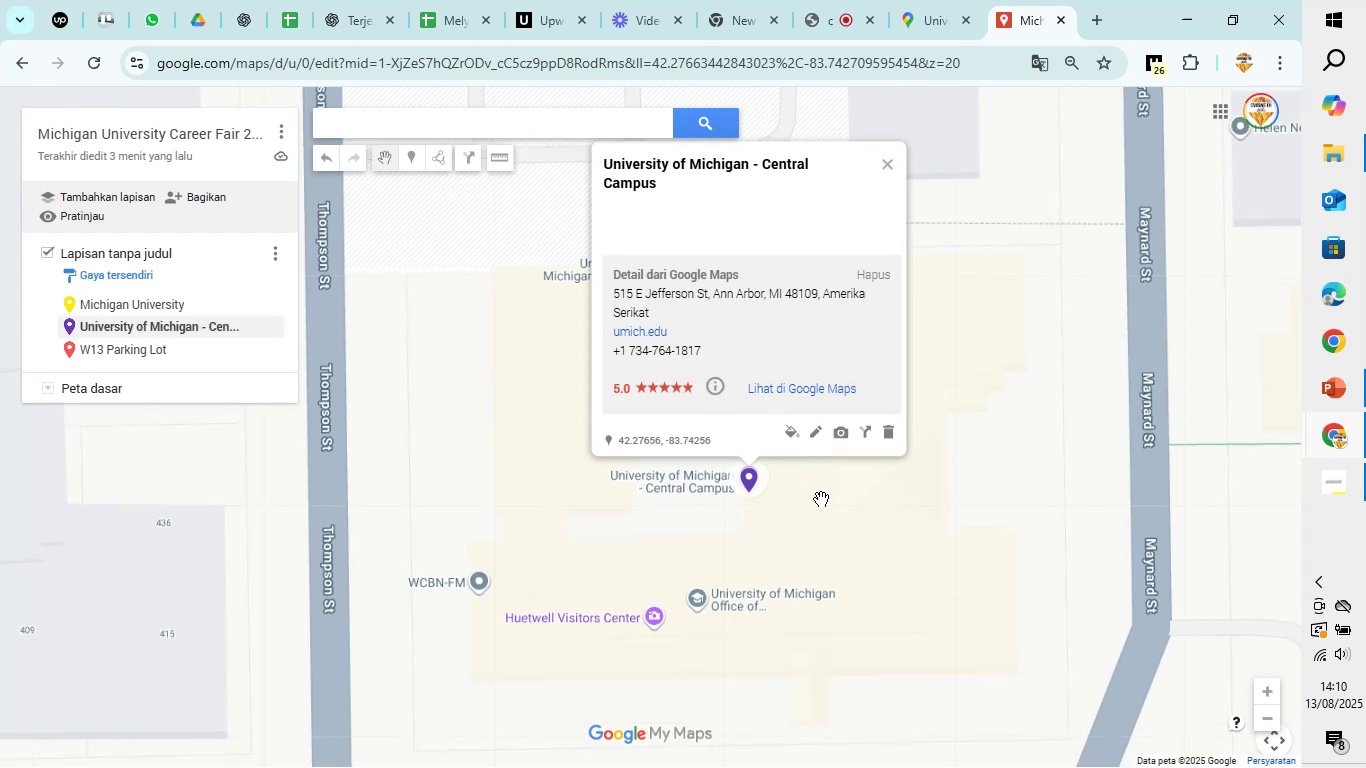 
hold_key(key=ControlLeft, duration=1.26)
scroll: coordinate [821, 499], scroll_direction: up, amount: 5.0
 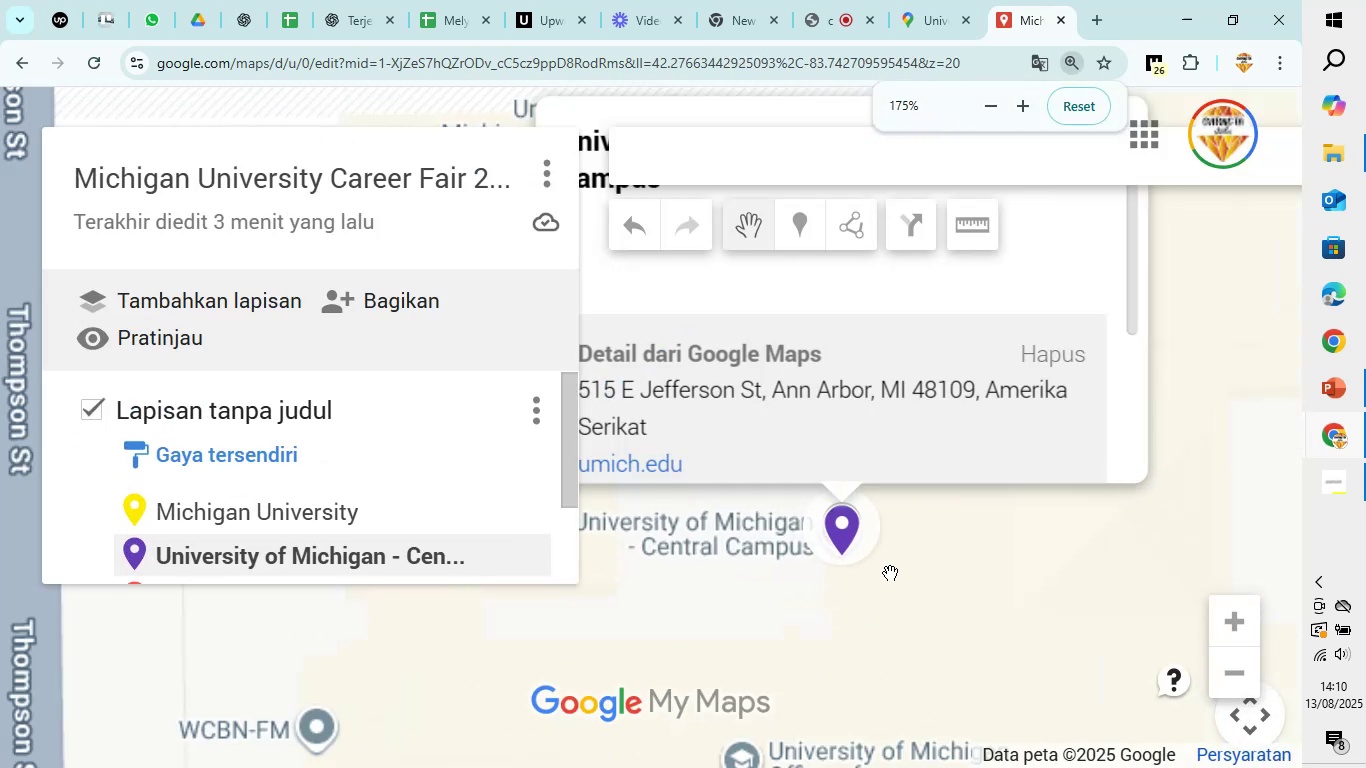 
left_click([893, 573])
 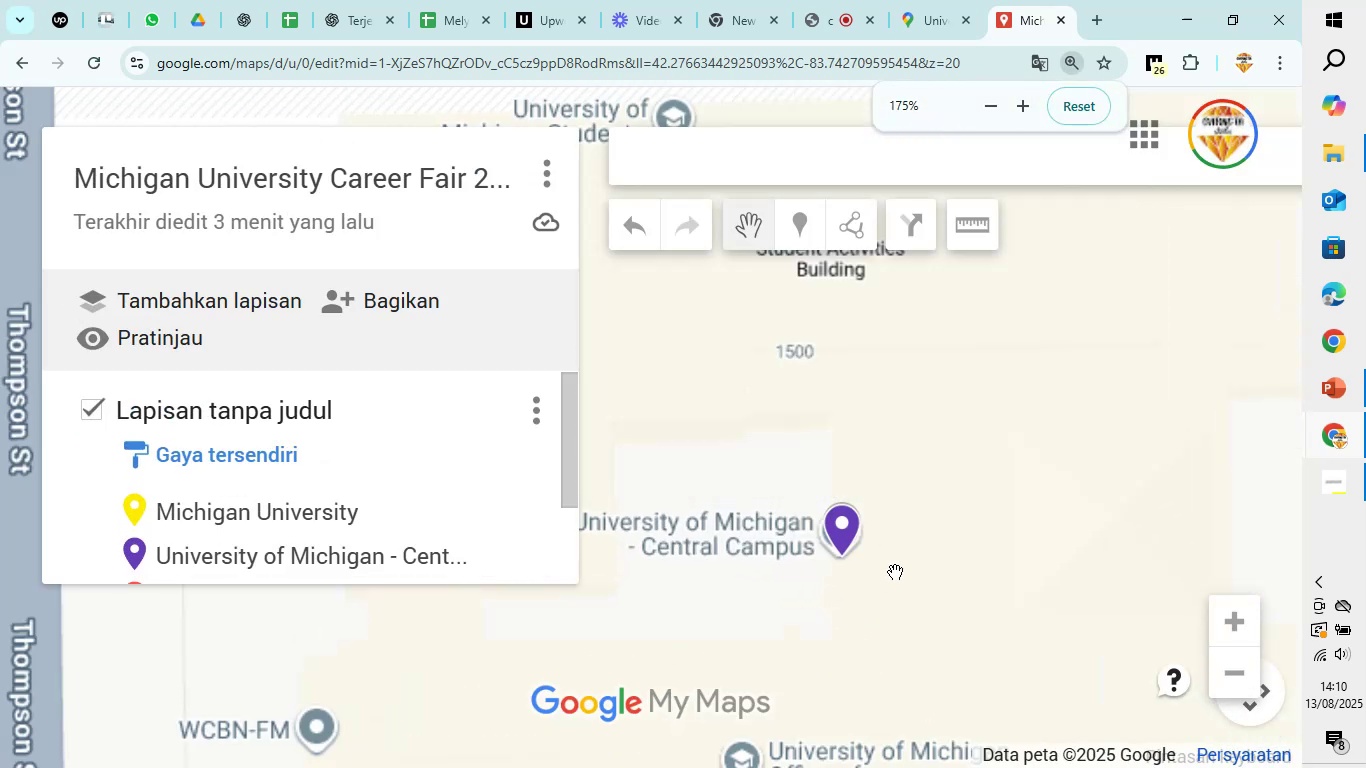 
left_click_drag(start_coordinate=[901, 572], to_coordinate=[1055, 524])
 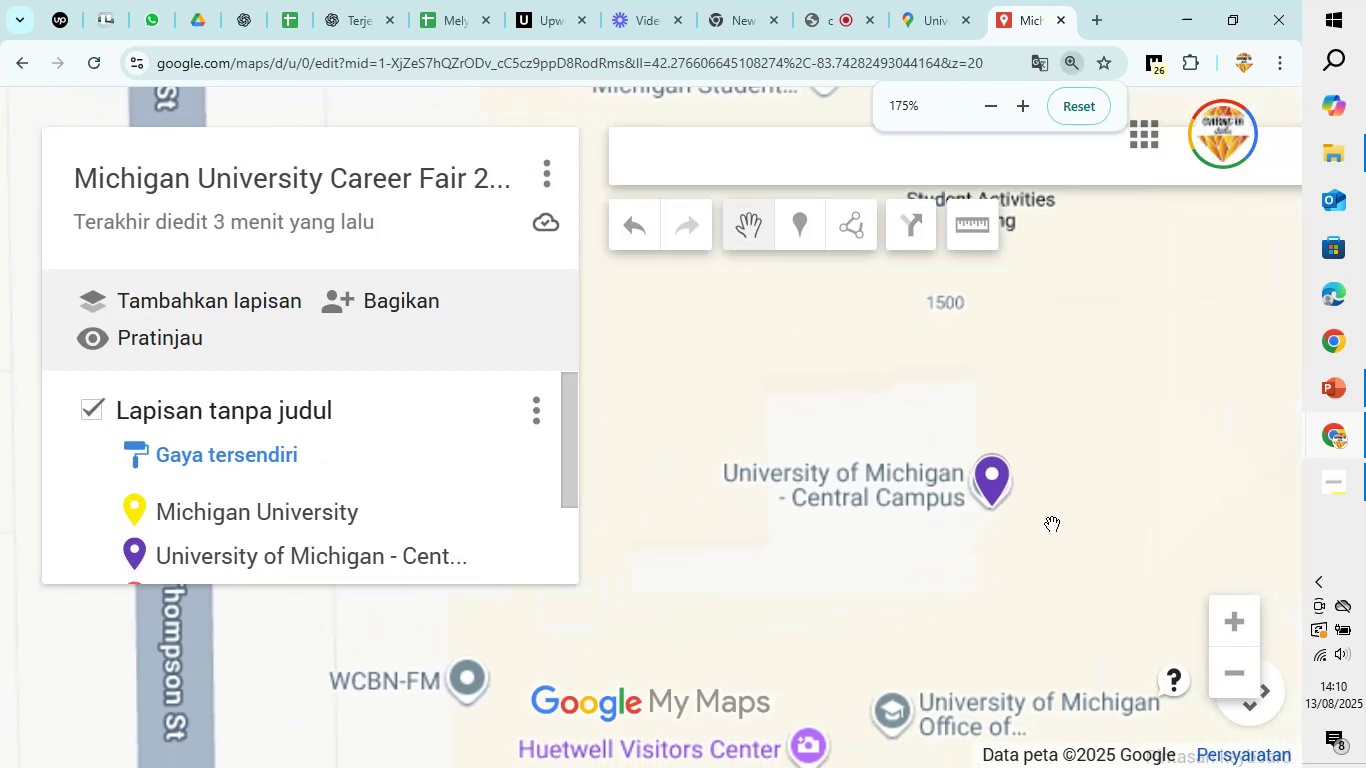 
hold_key(key=ControlLeft, duration=1.5)
 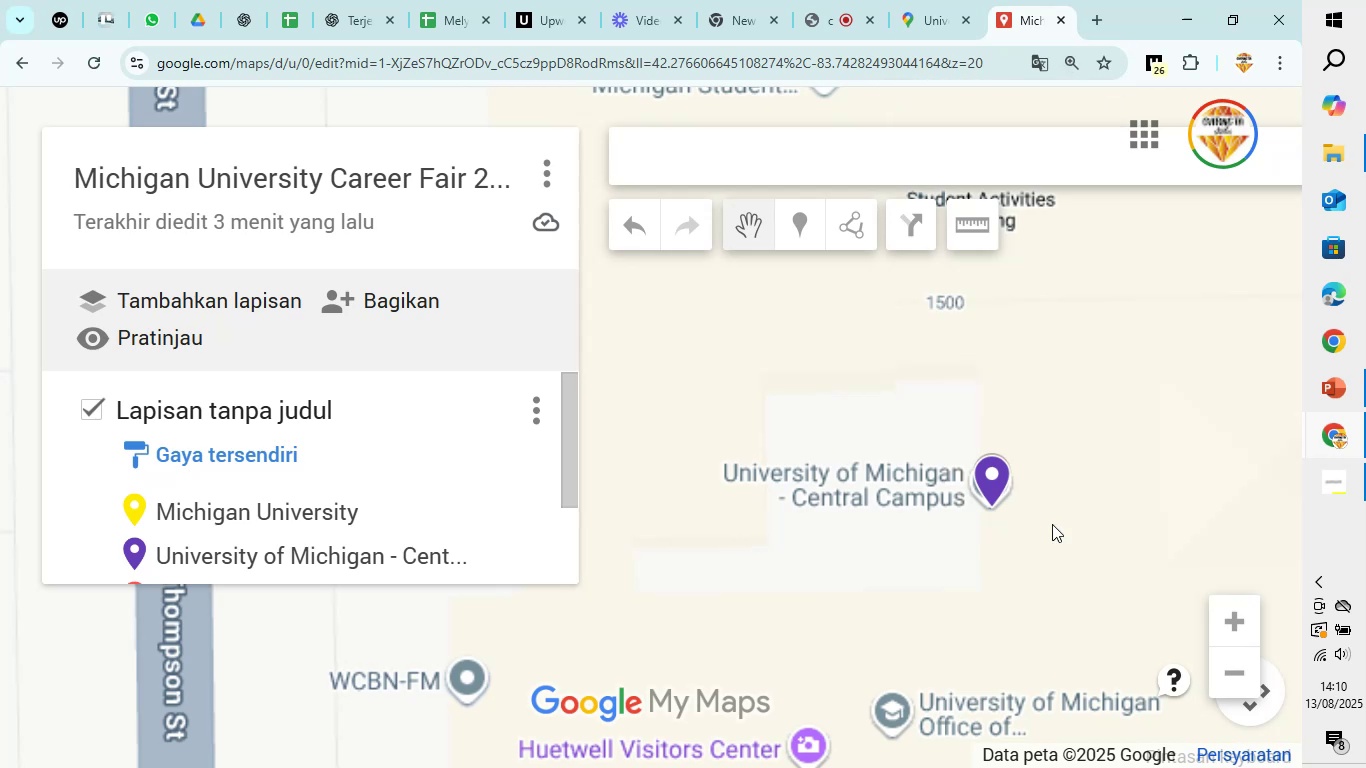 
hold_key(key=ControlLeft, duration=1.5)
scroll: coordinate [1052, 524], scroll_direction: down, amount: 3.0
 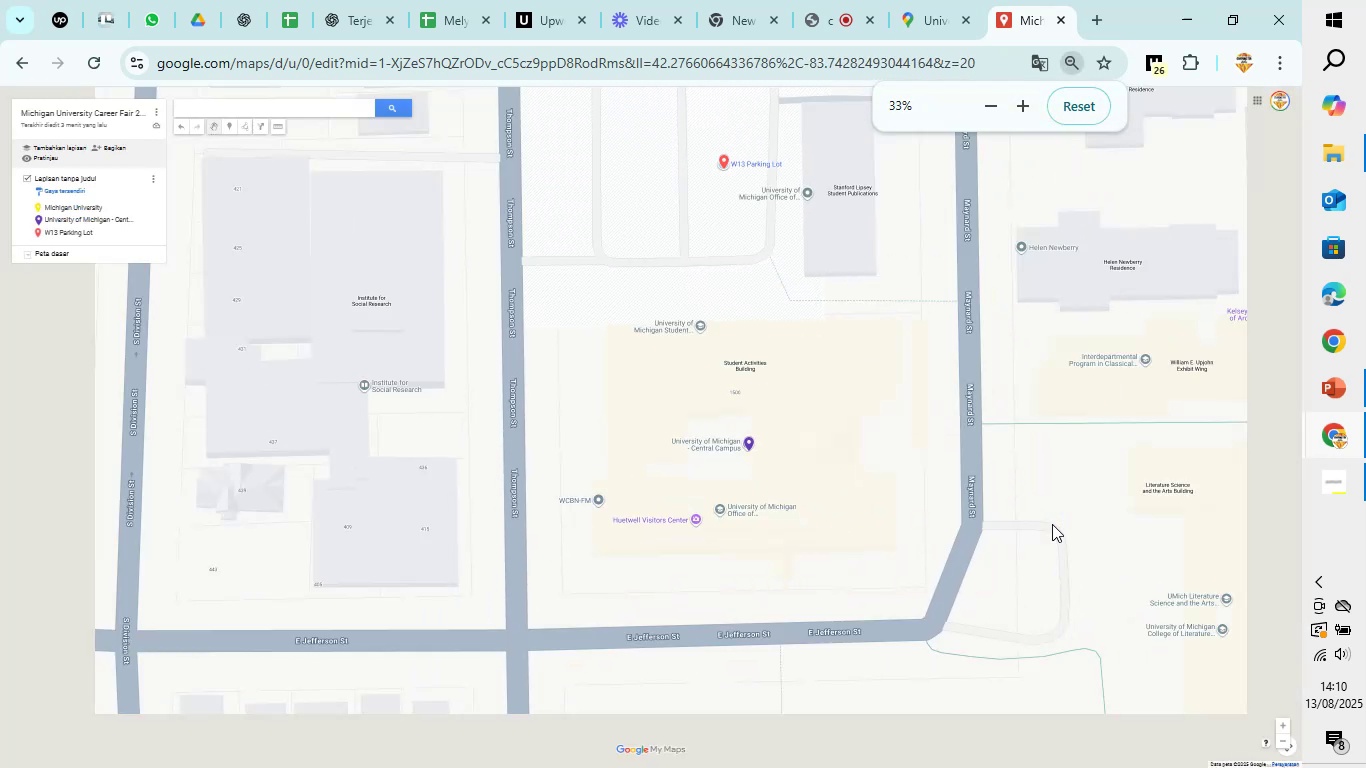 
hold_key(key=ControlLeft, duration=1.53)
 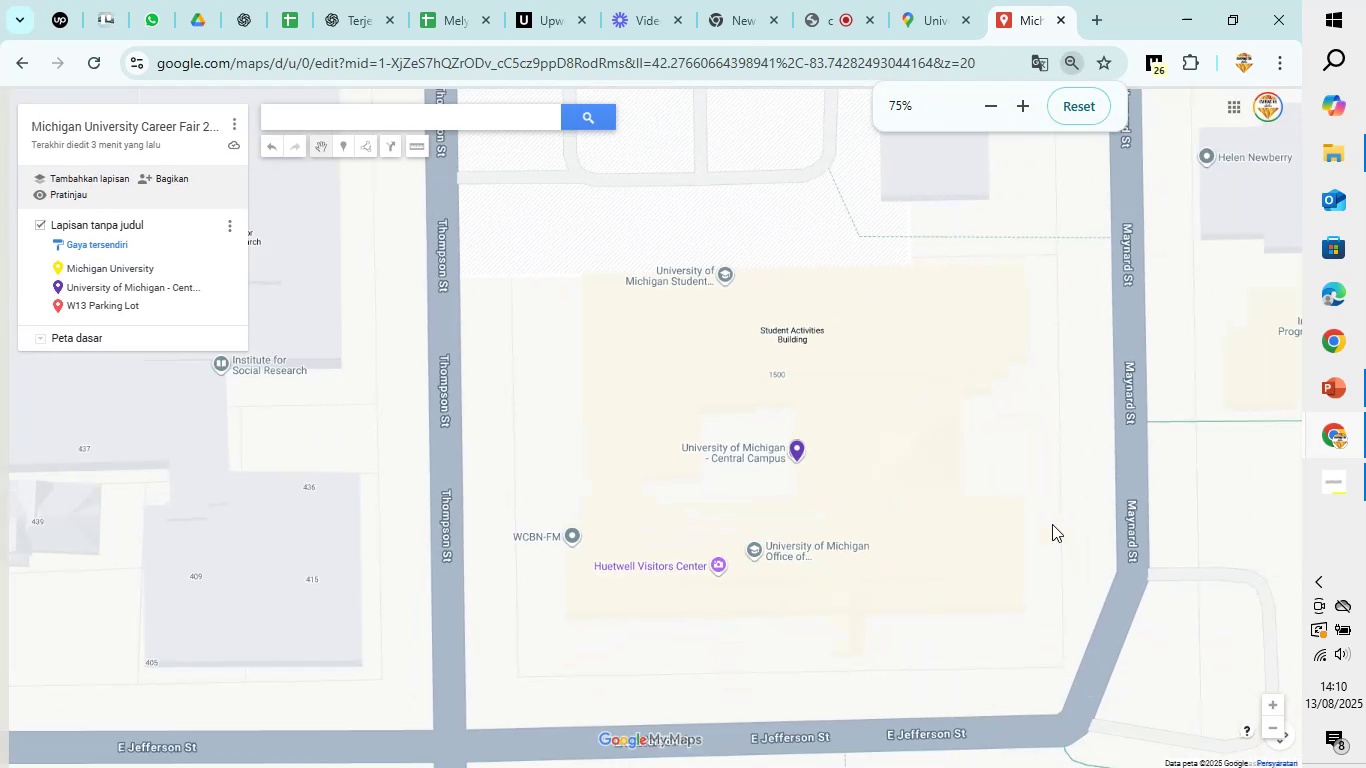 
hold_key(key=ControlLeft, duration=1.5)
 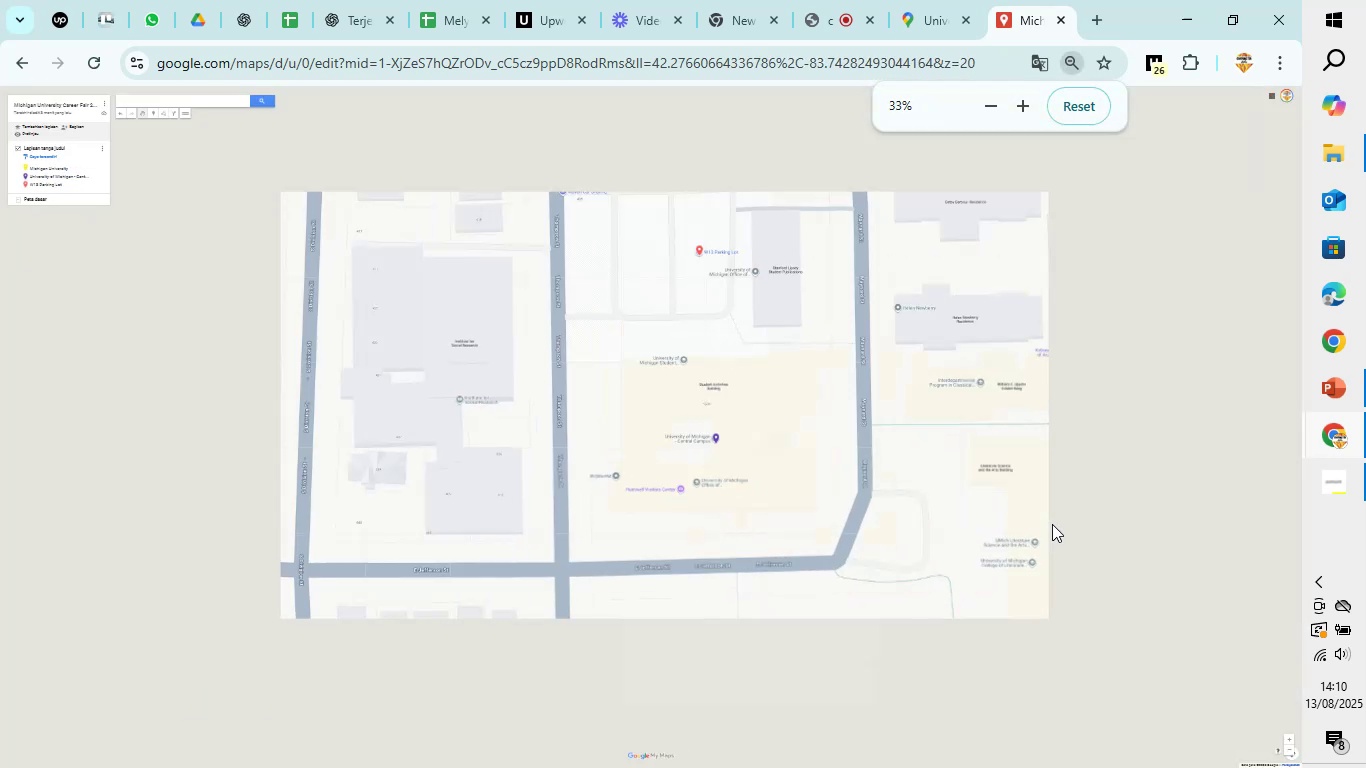 
hold_key(key=ControlLeft, duration=0.75)
 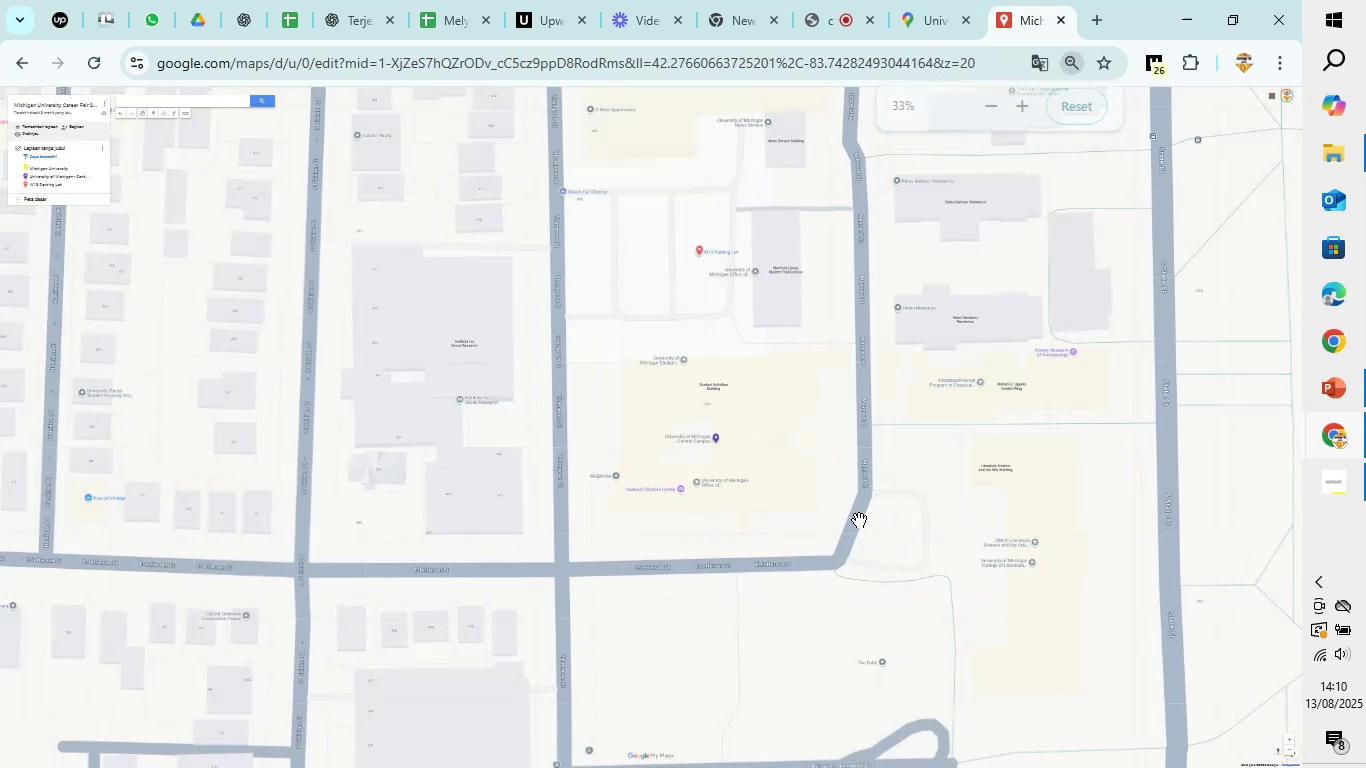 
hold_key(key=ControlLeft, duration=1.51)
scroll: coordinate [814, 471], scroll_direction: up, amount: 5.0
 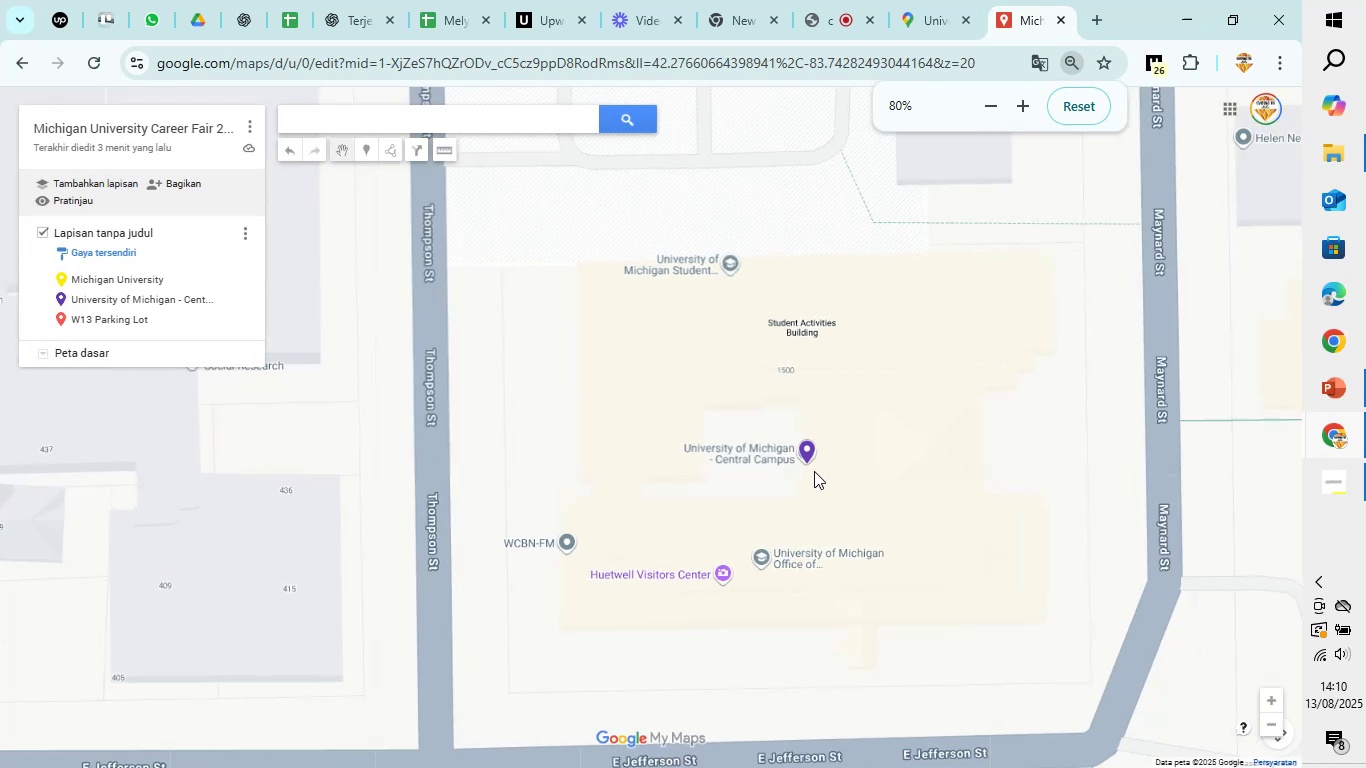 
hold_key(key=ControlLeft, duration=0.42)
 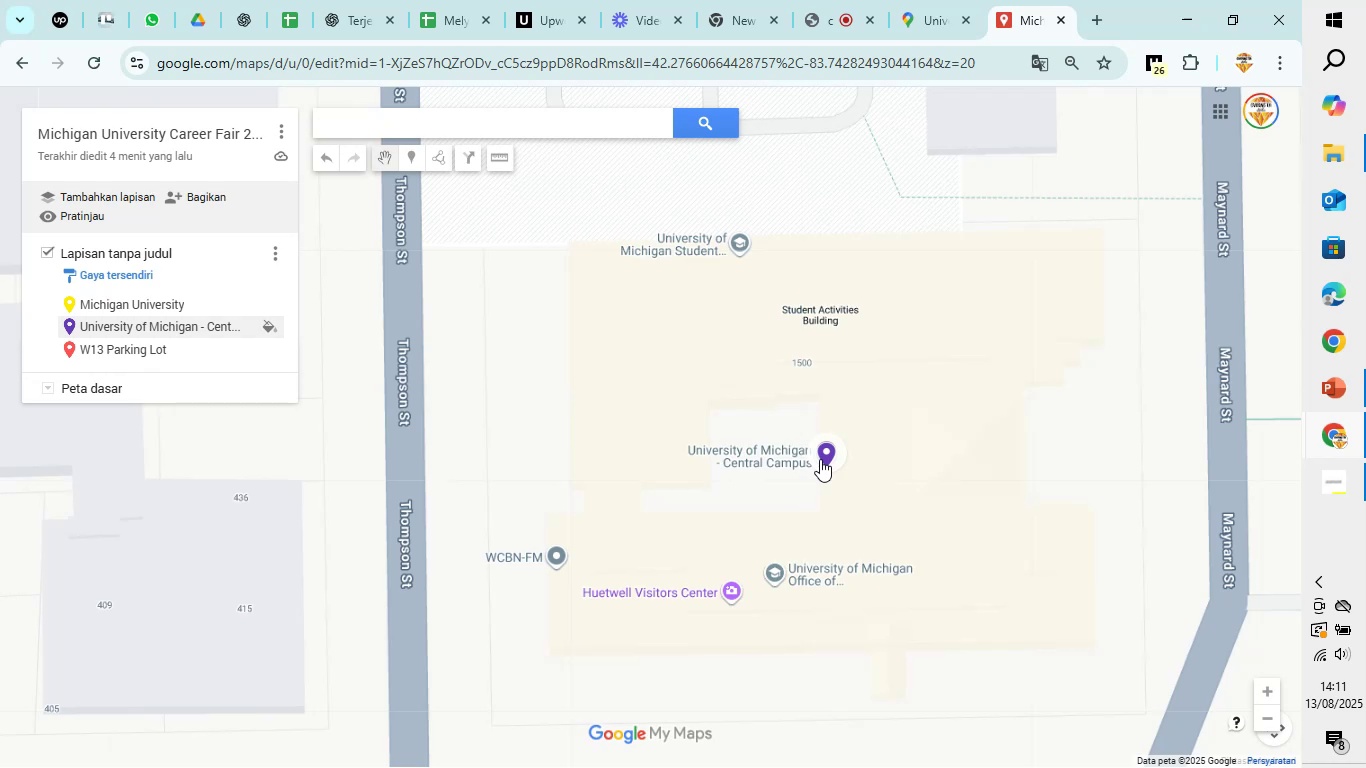 
wait(38.1)
 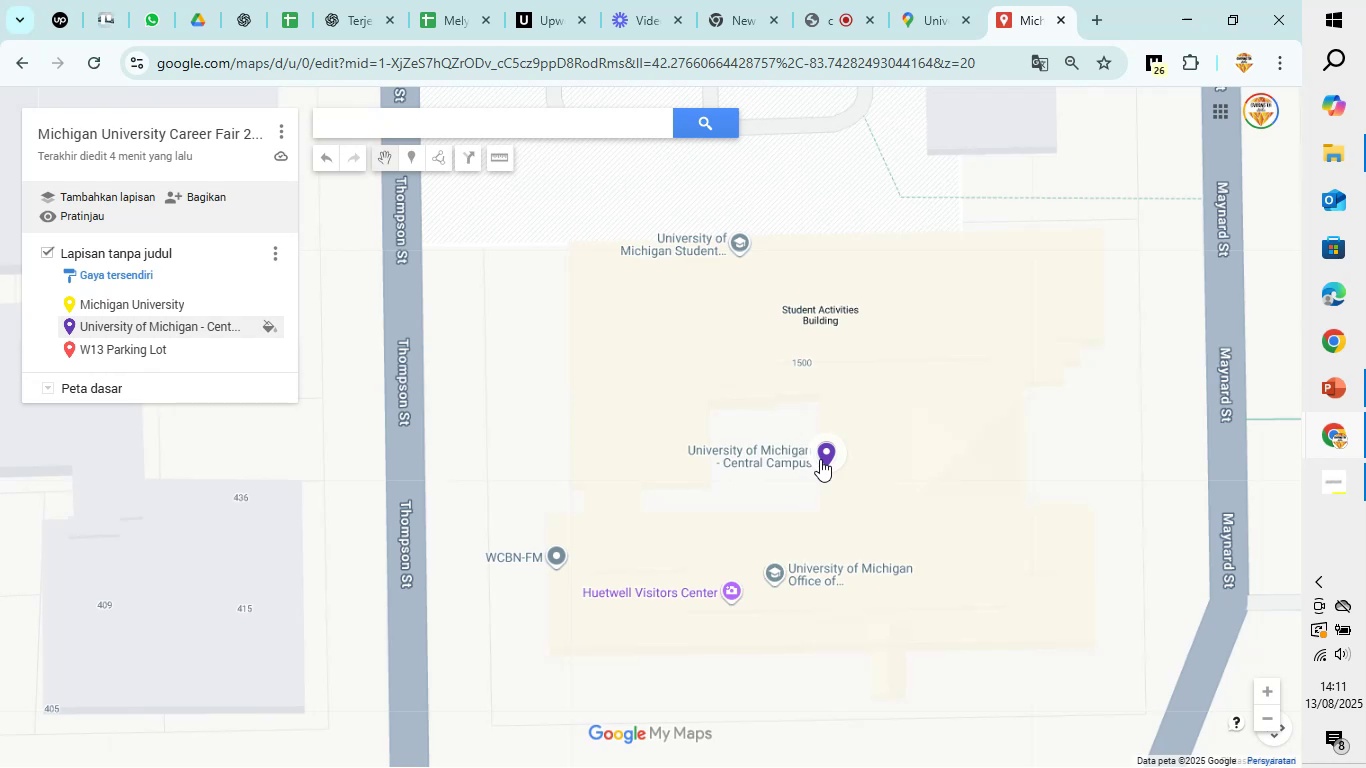 
mouse_move([45, 413])
 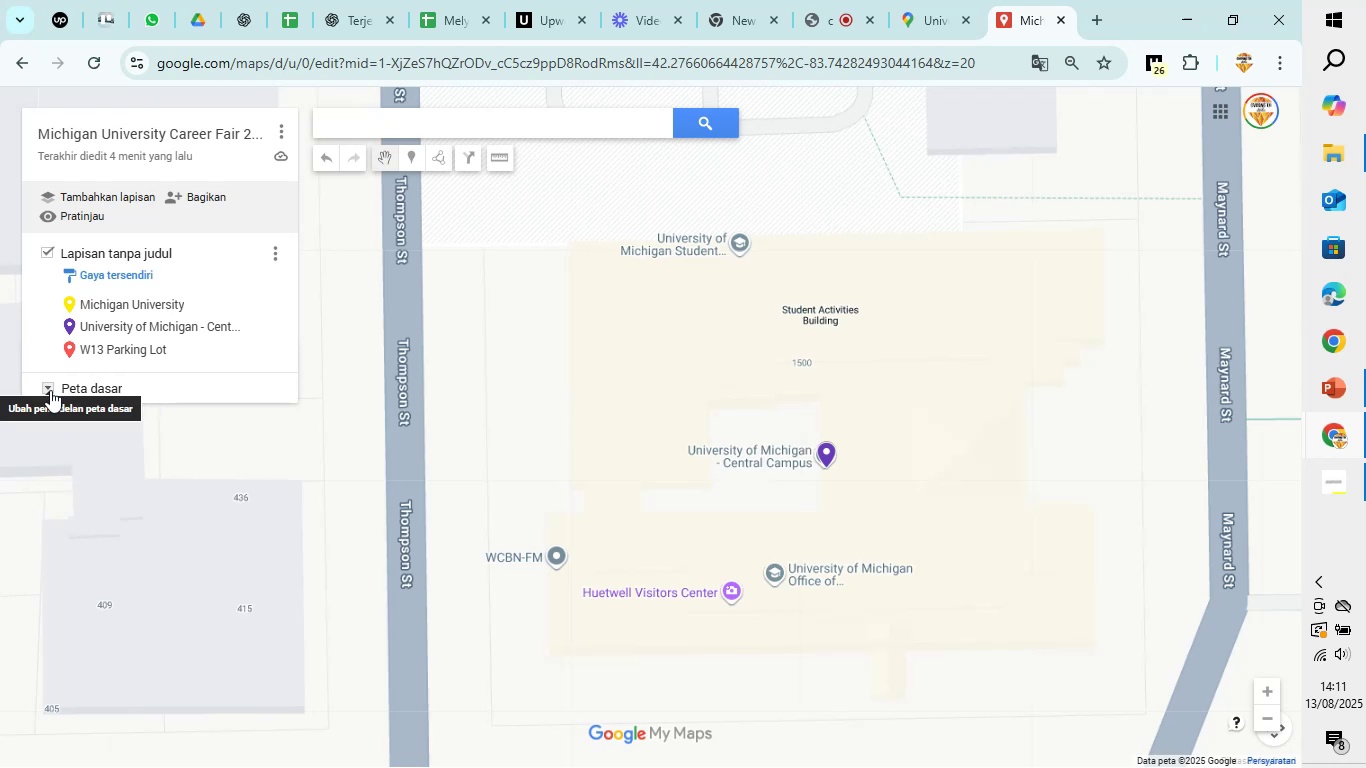 
left_click([50, 390])
 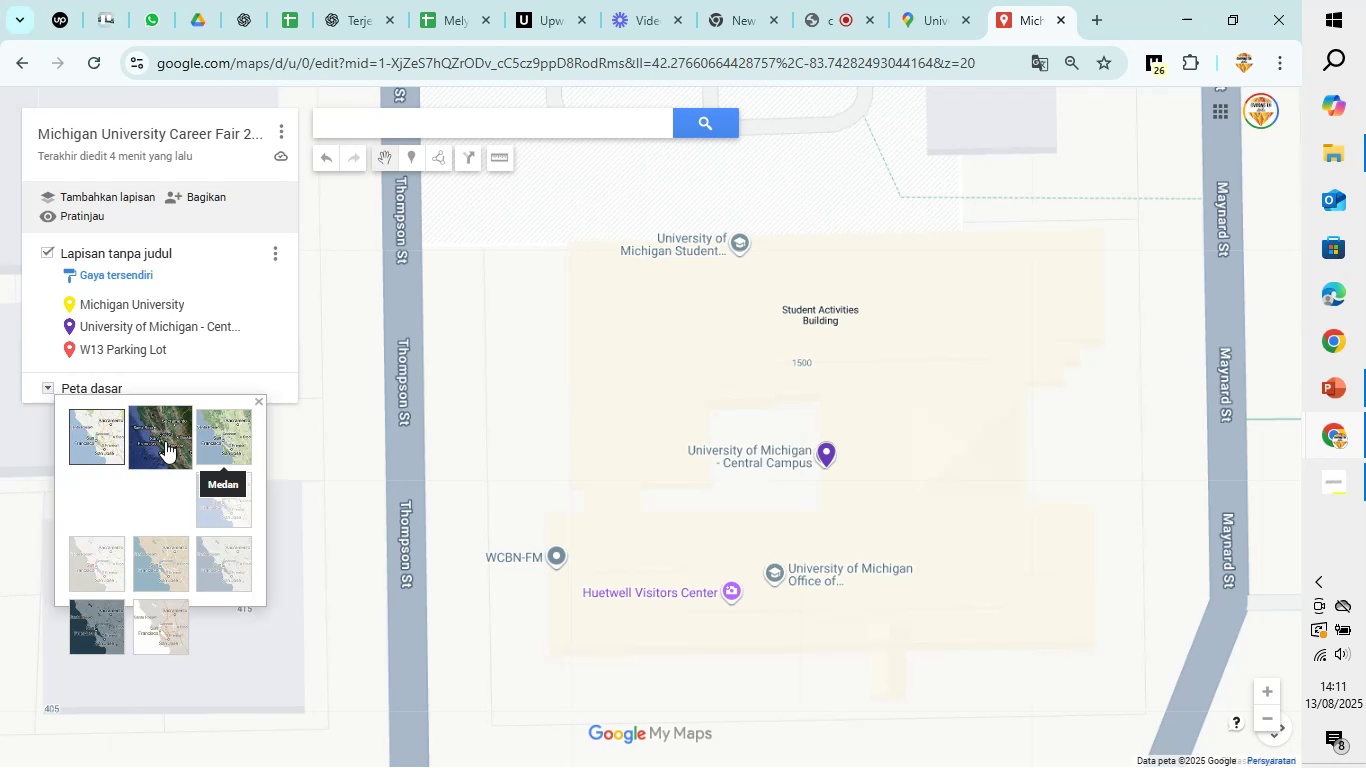 
wait(10.02)
 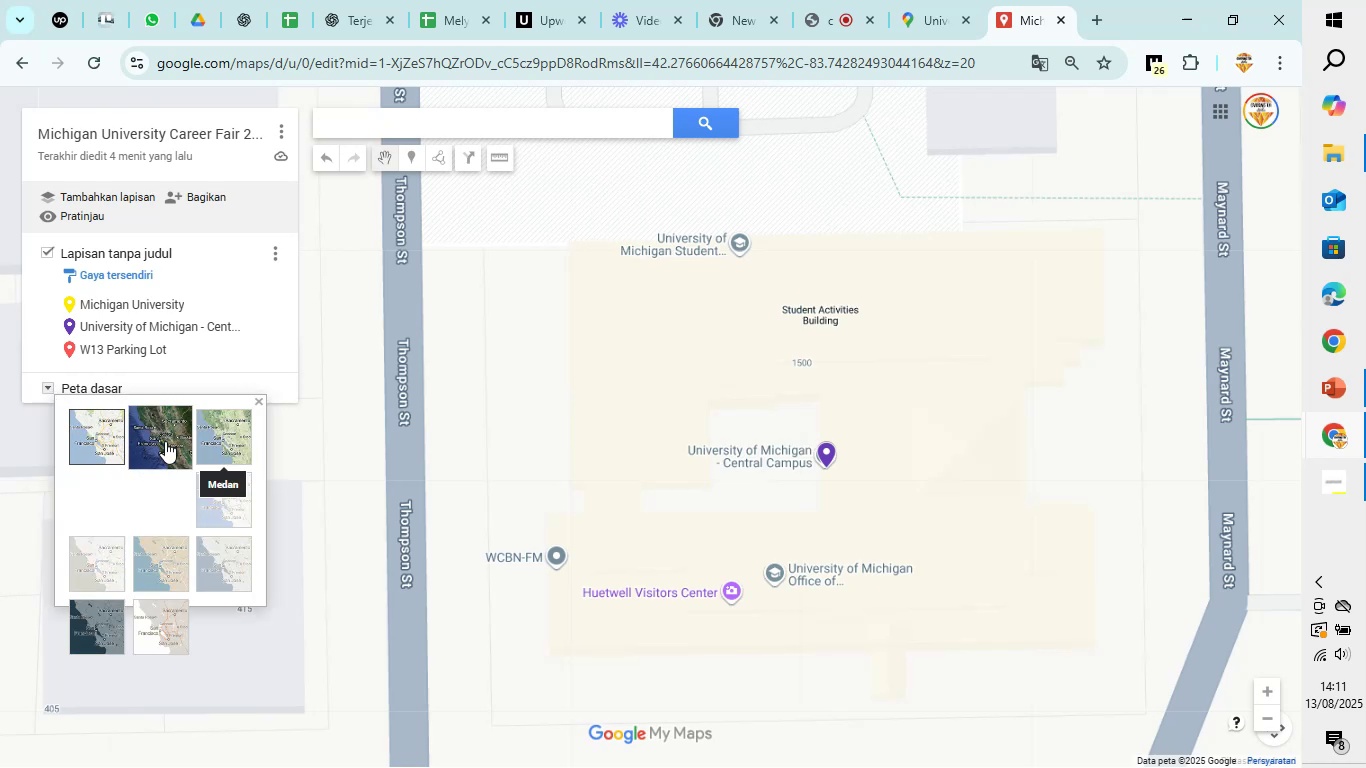 
left_click([102, 441])
 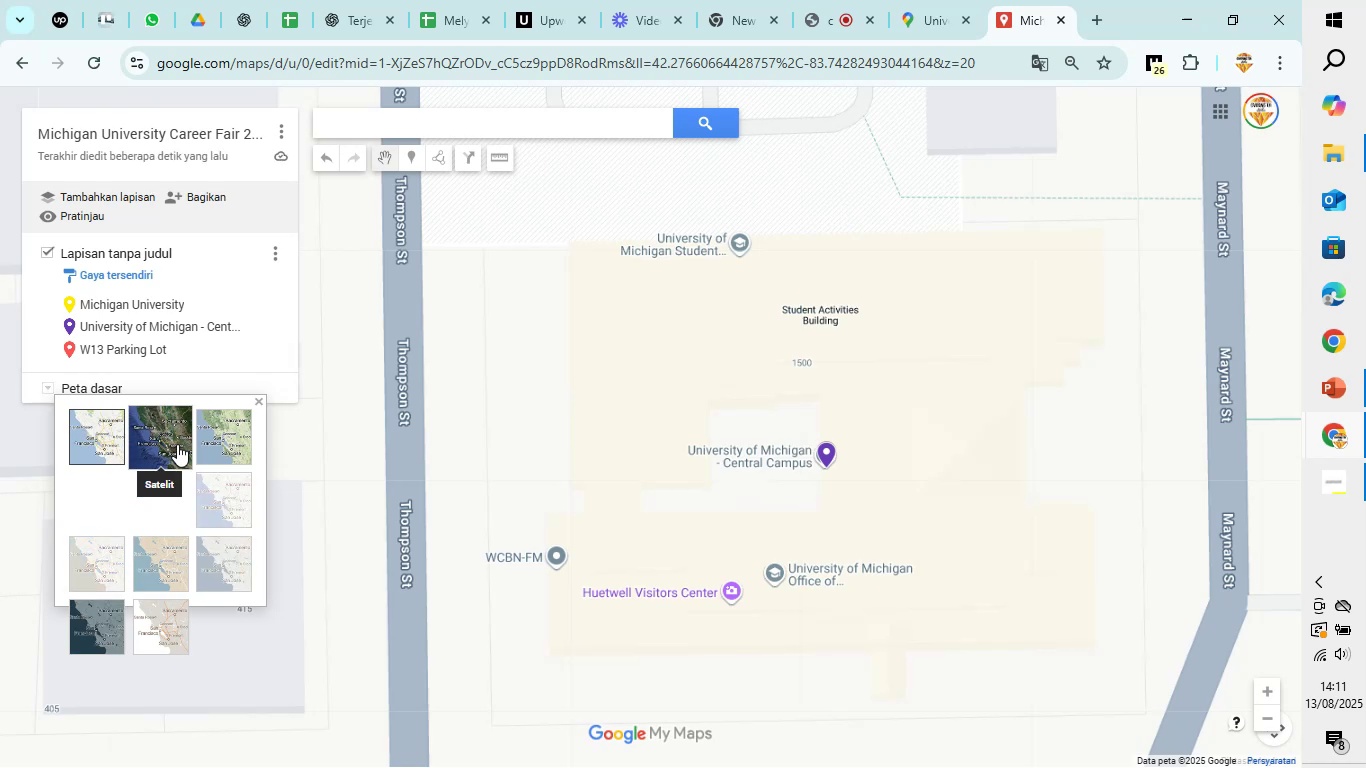 
left_click([177, 444])
 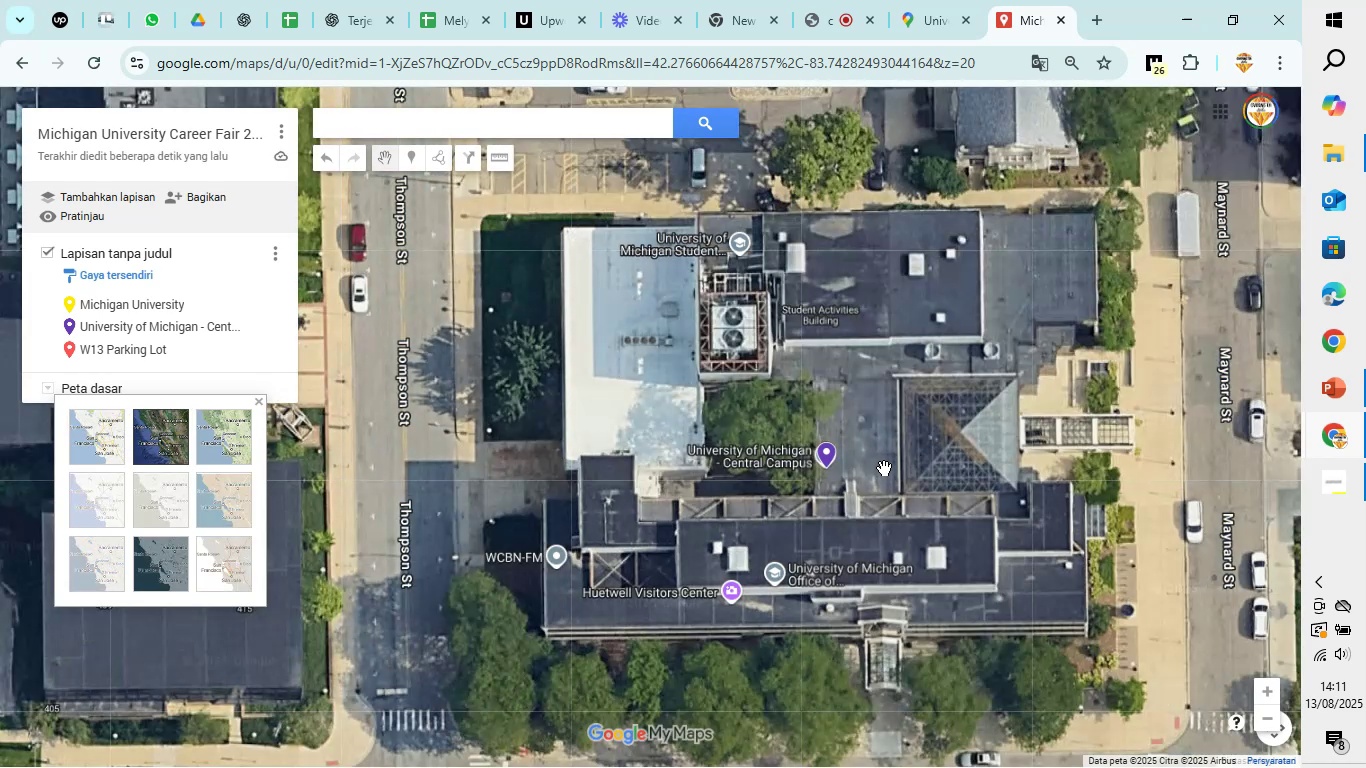 
wait(5.51)
 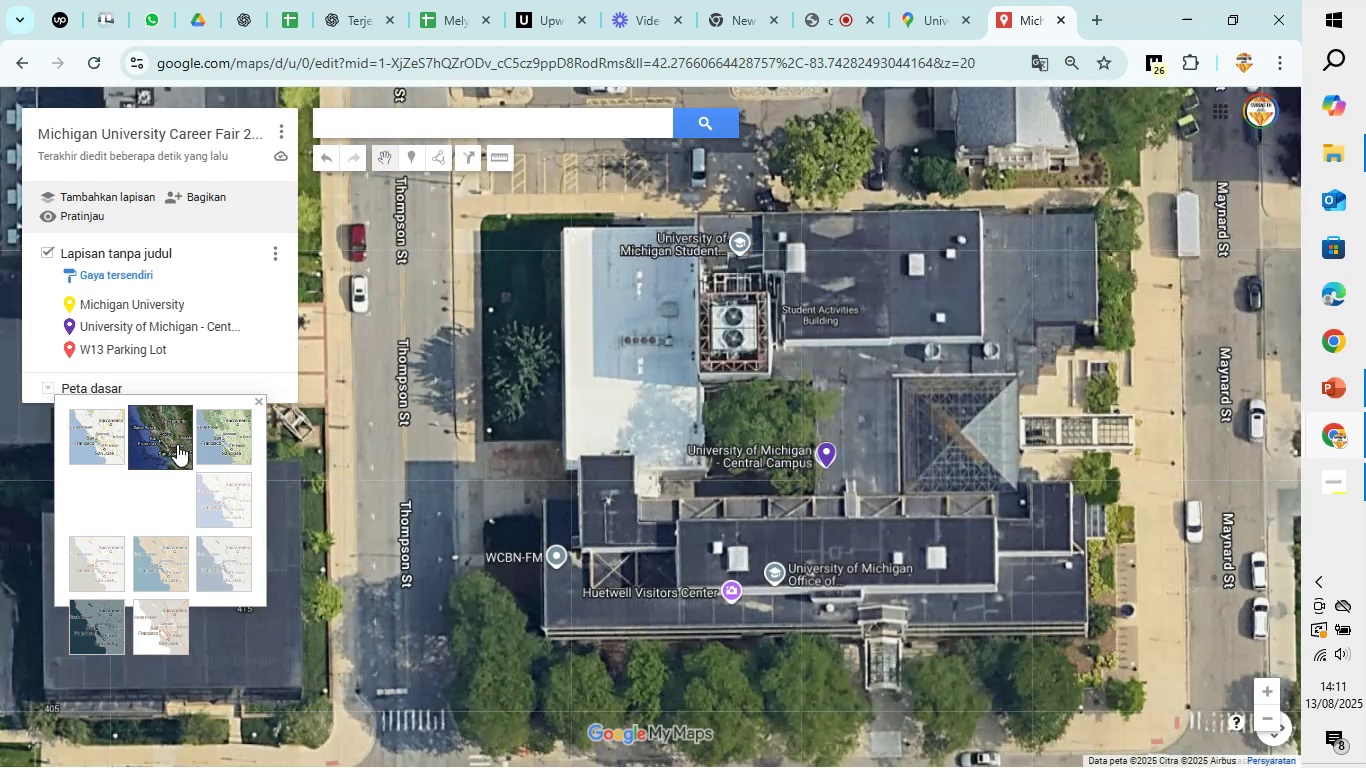 
scroll: coordinate [1021, 487], scroll_direction: down, amount: 2.0
 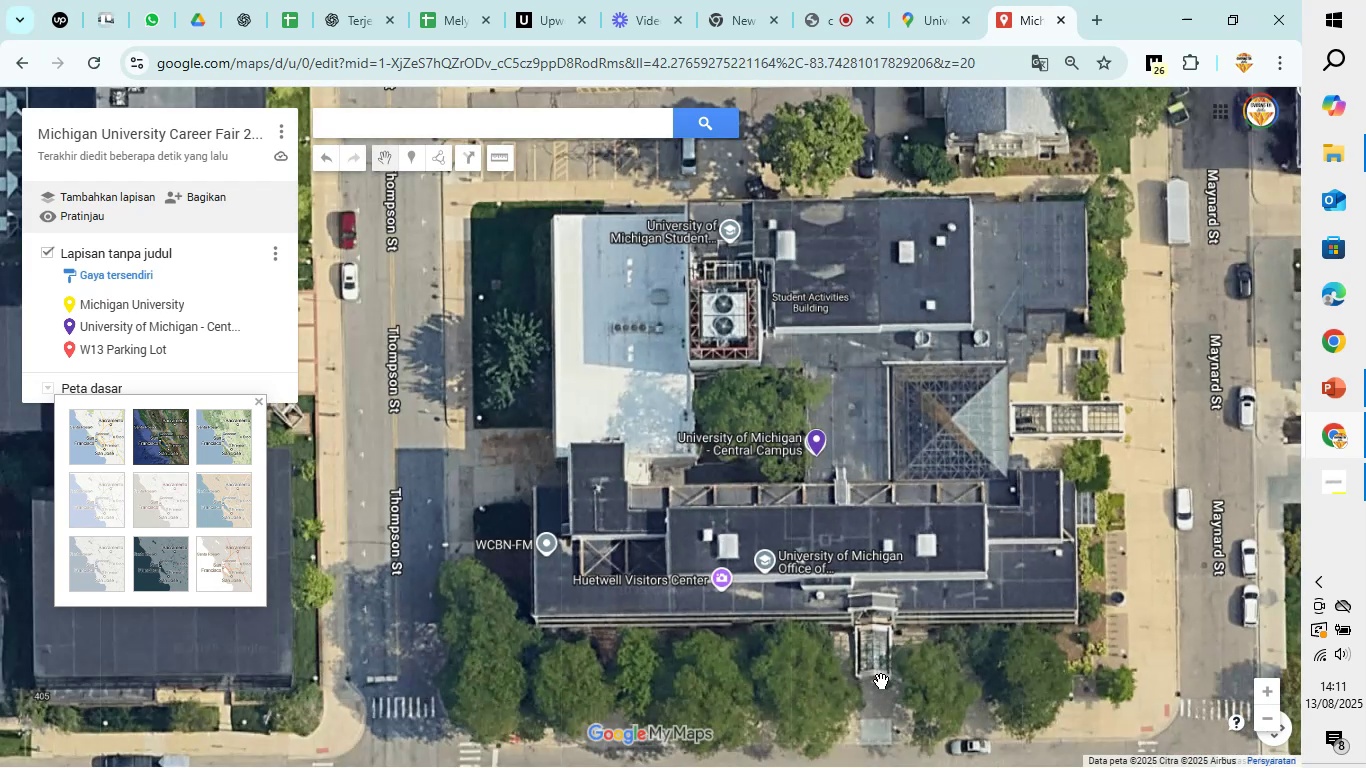 
left_click_drag(start_coordinate=[930, 704], to_coordinate=[882, 579])
 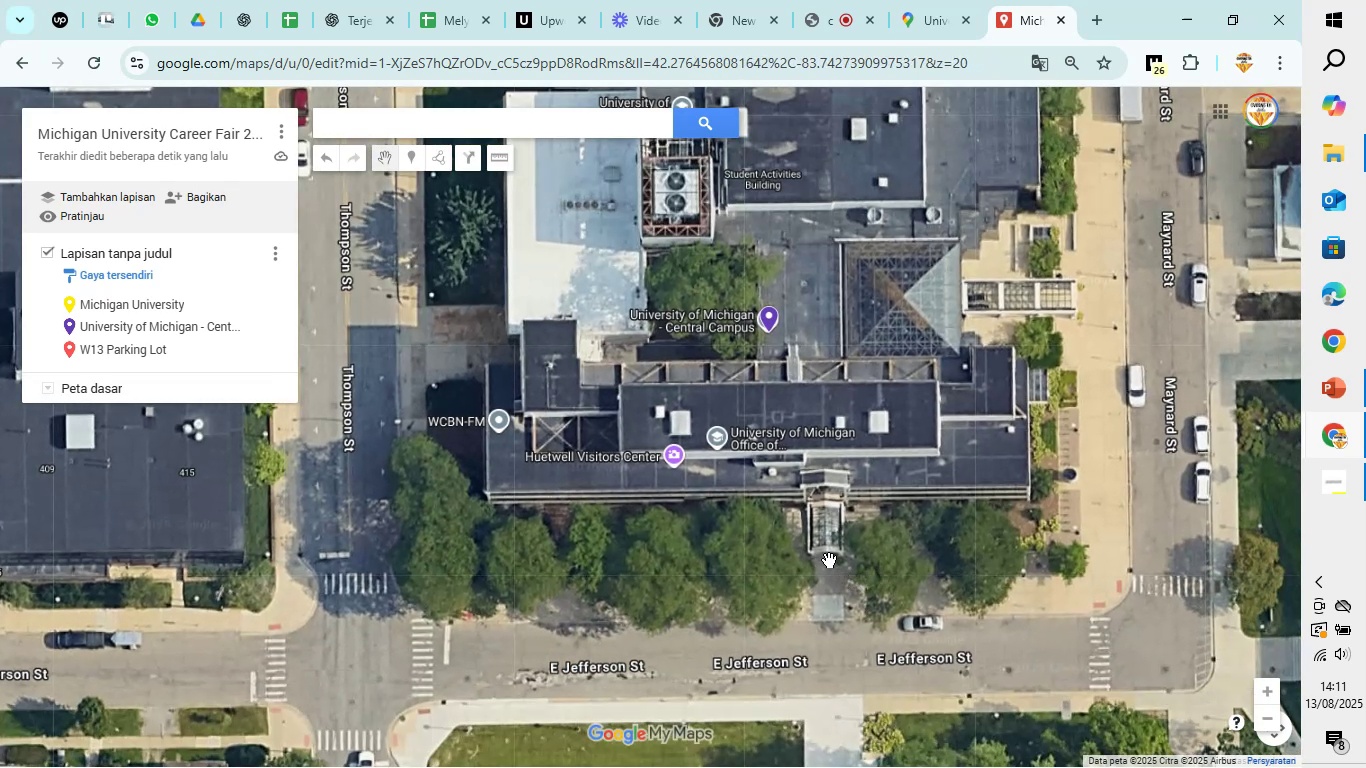 
left_click_drag(start_coordinate=[829, 560], to_coordinate=[846, 757])
 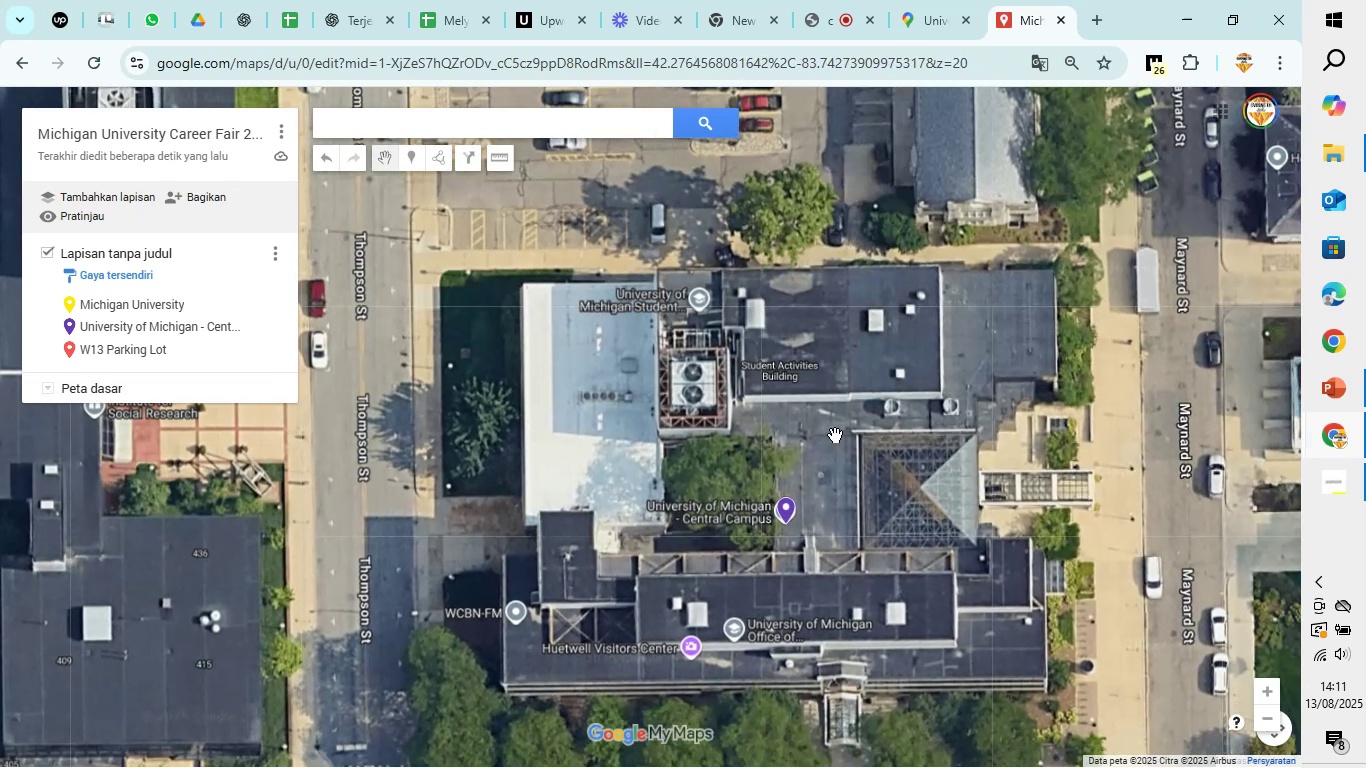 
left_click_drag(start_coordinate=[833, 400], to_coordinate=[865, 559])
 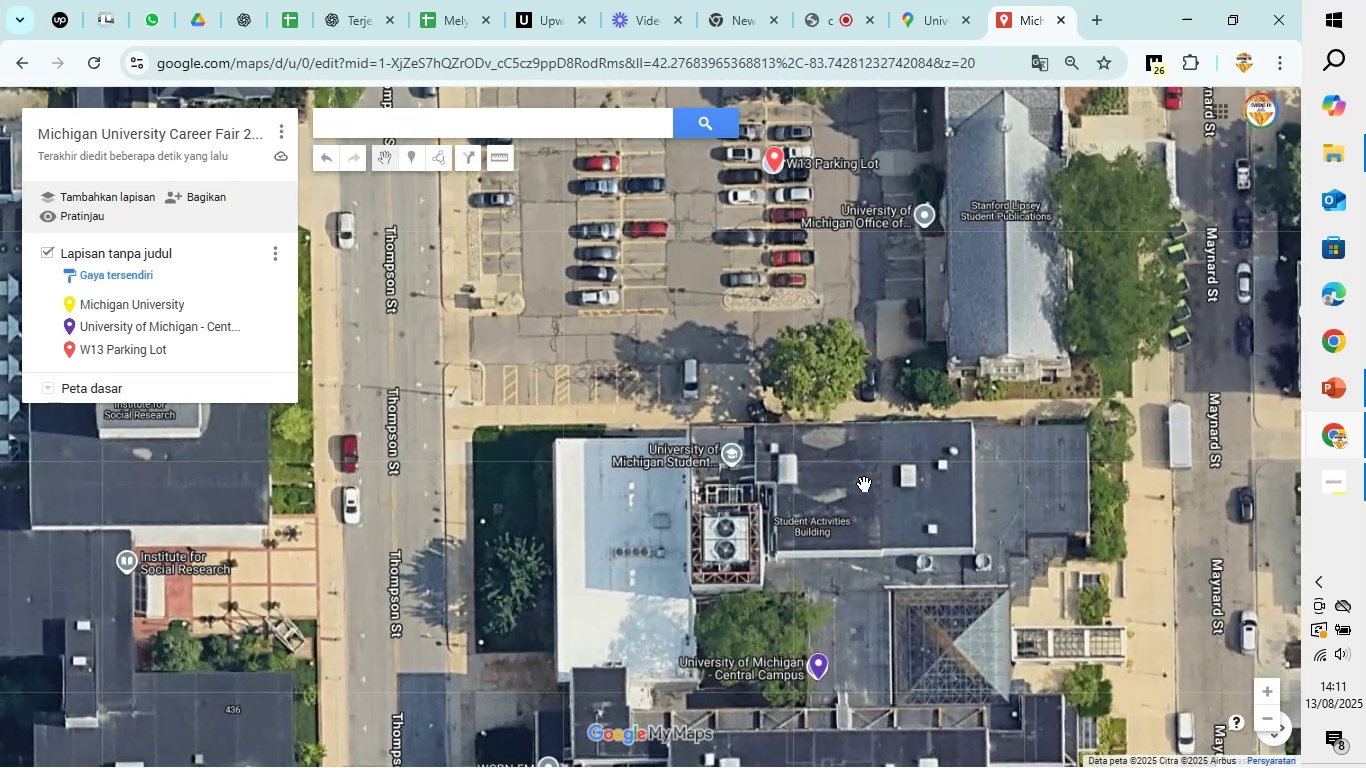 
left_click_drag(start_coordinate=[931, 498], to_coordinate=[864, 341])
 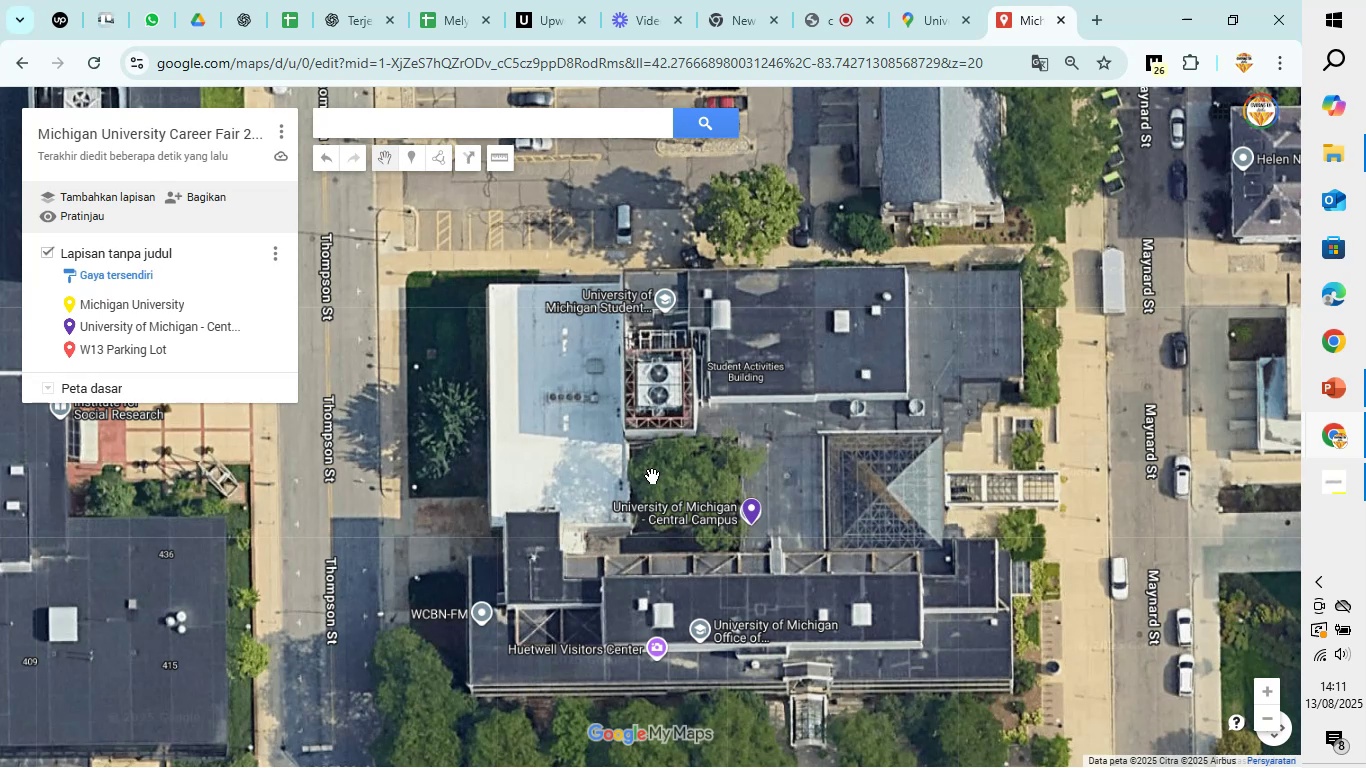 
left_click_drag(start_coordinate=[562, 453], to_coordinate=[613, 587])
 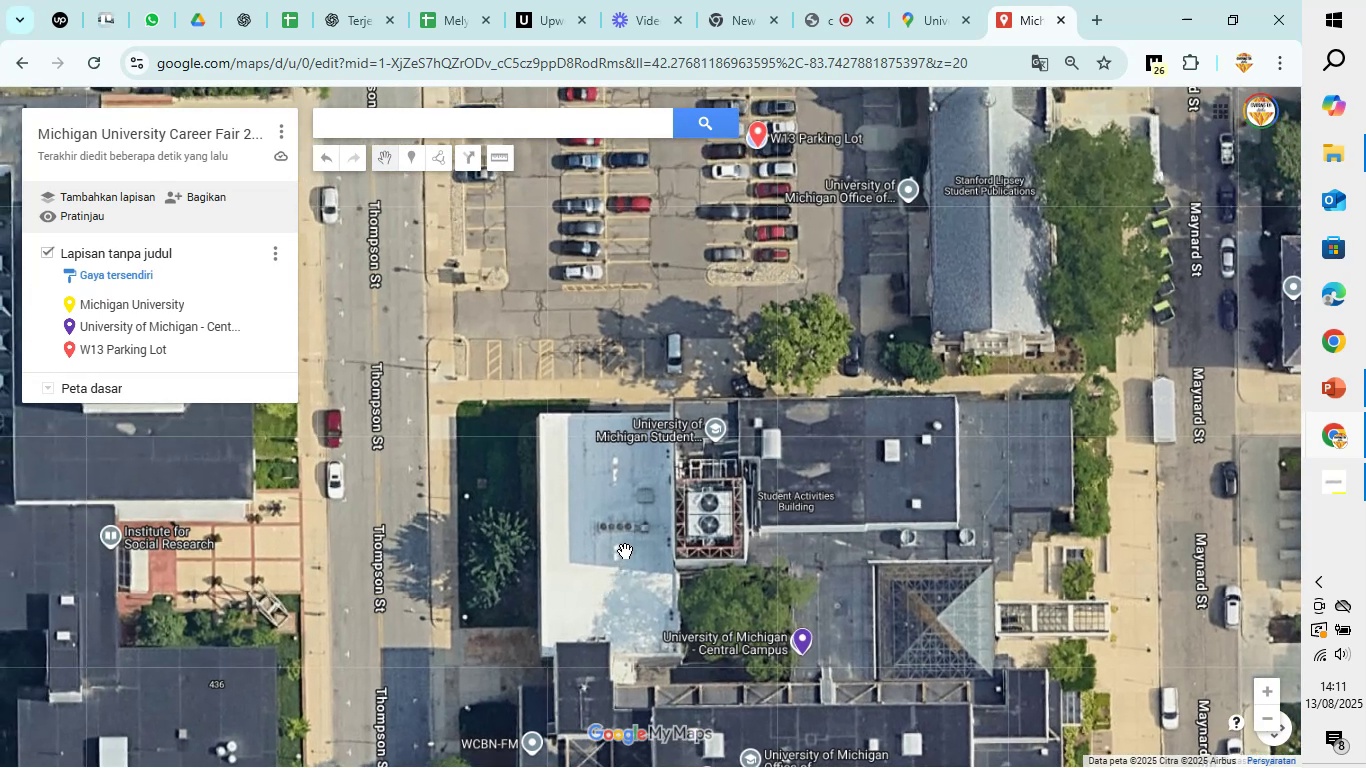 
scroll: coordinate [625, 551], scroll_direction: down, amount: 1.0
 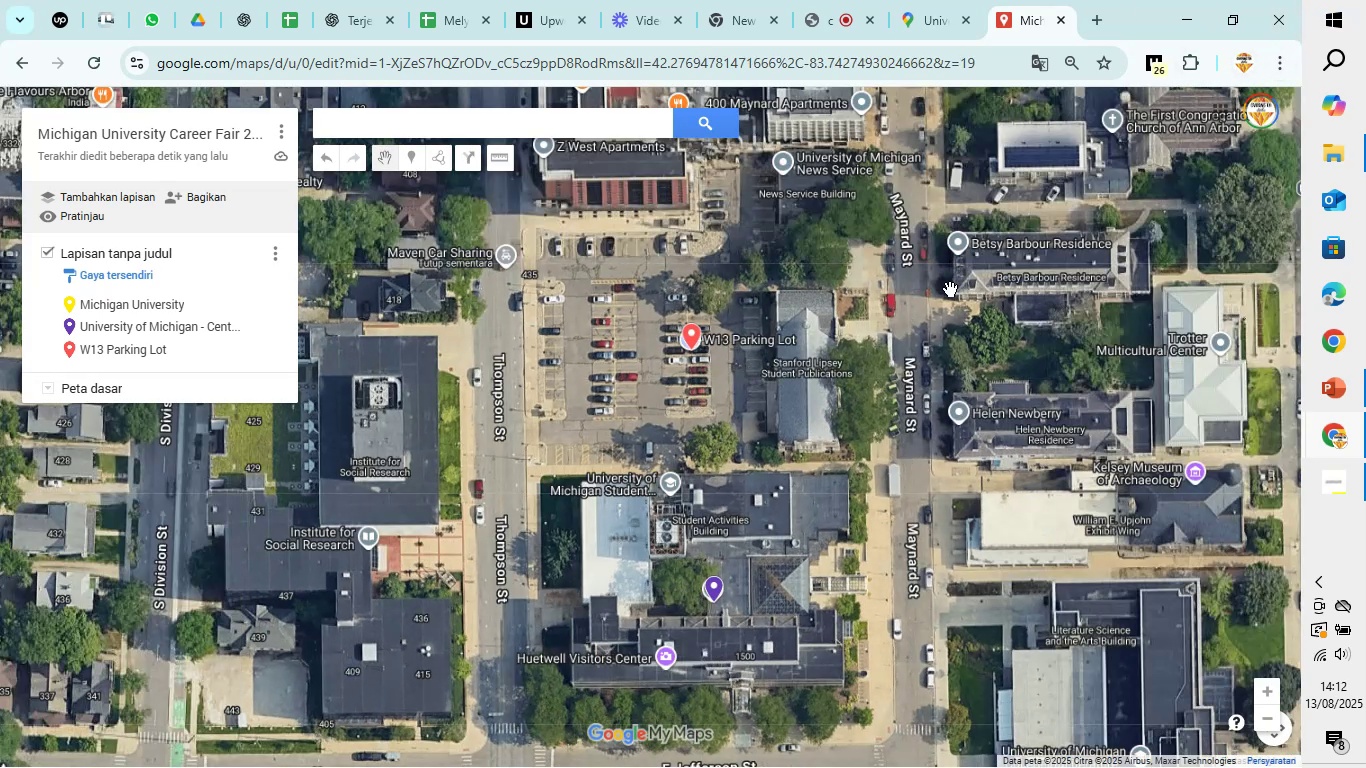 
wait(7.2)
 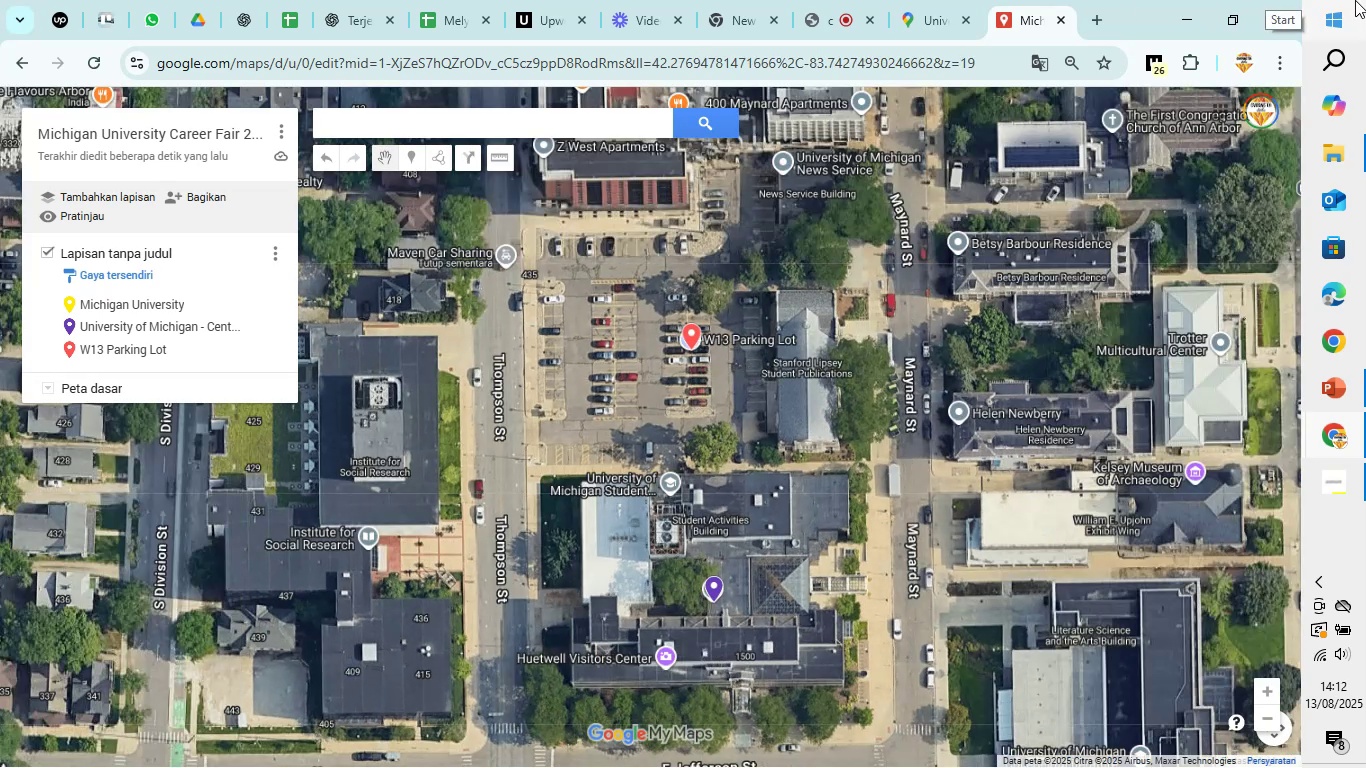 
left_click_drag(start_coordinate=[592, 562], to_coordinate=[682, 410])
 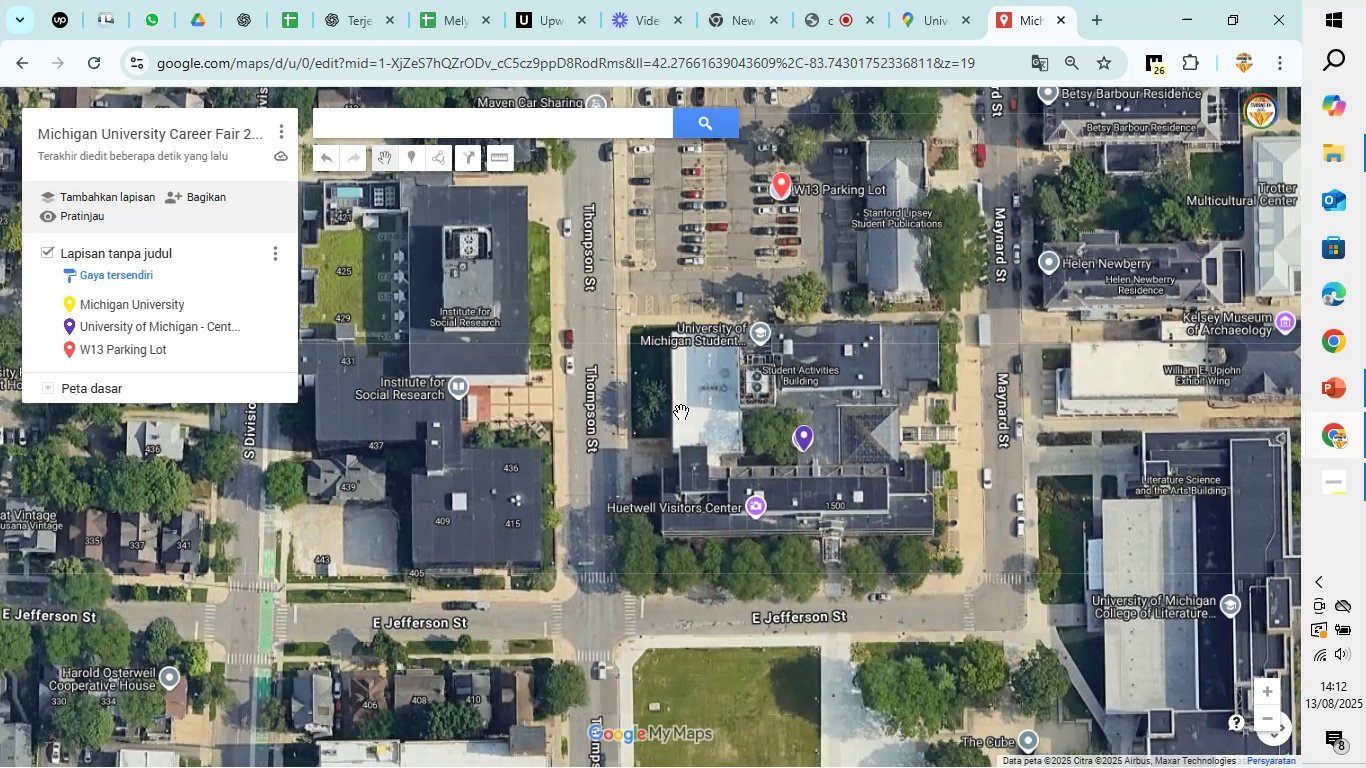 
scroll: coordinate [681, 412], scroll_direction: up, amount: 3.0
 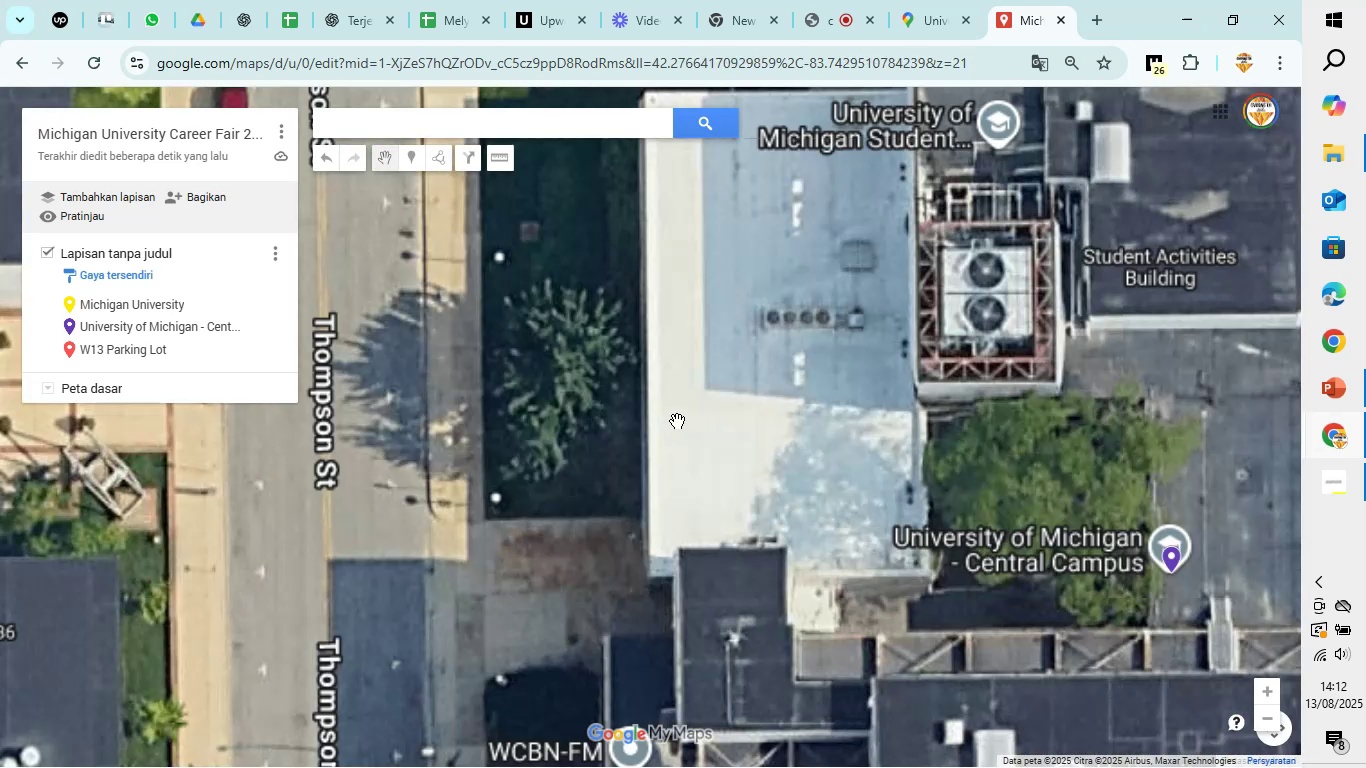 
left_click_drag(start_coordinate=[678, 419], to_coordinate=[810, 628])
 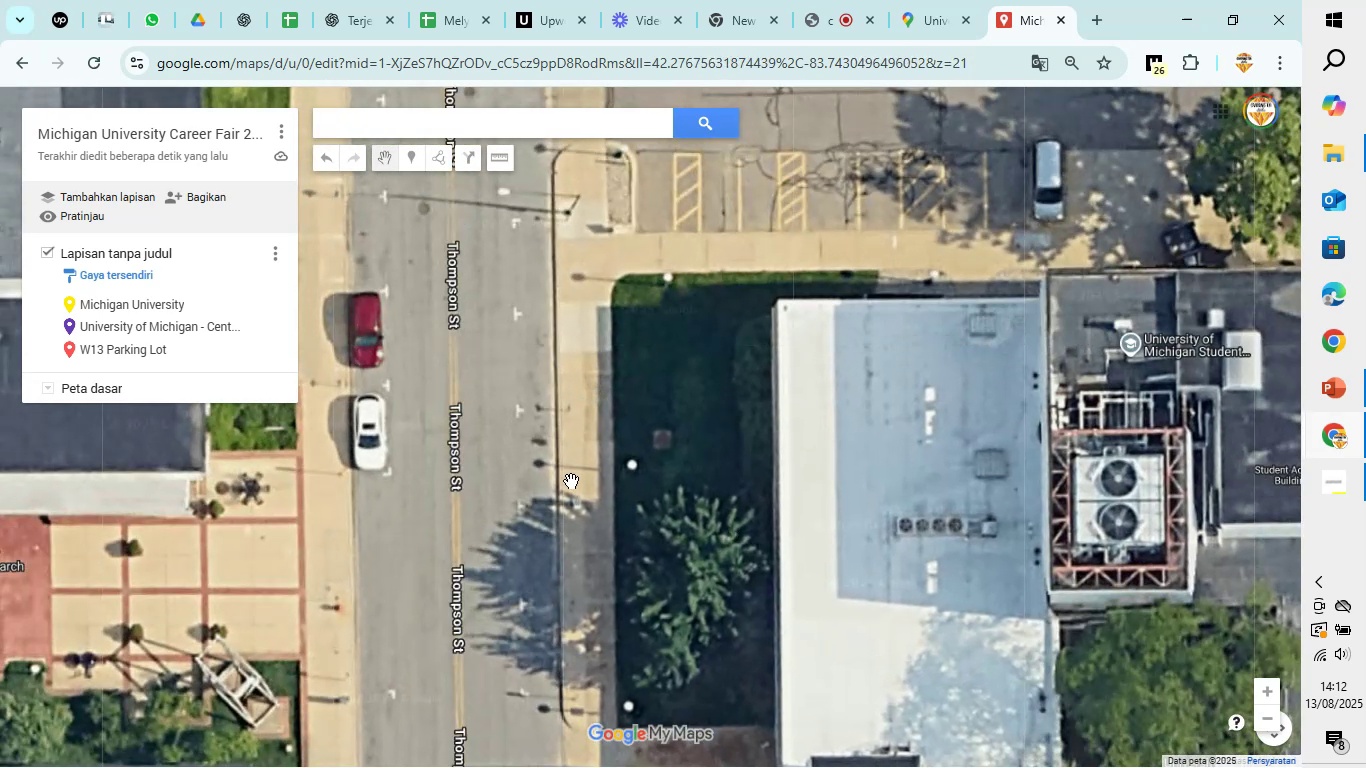 
left_click_drag(start_coordinate=[603, 537], to_coordinate=[616, 228])
 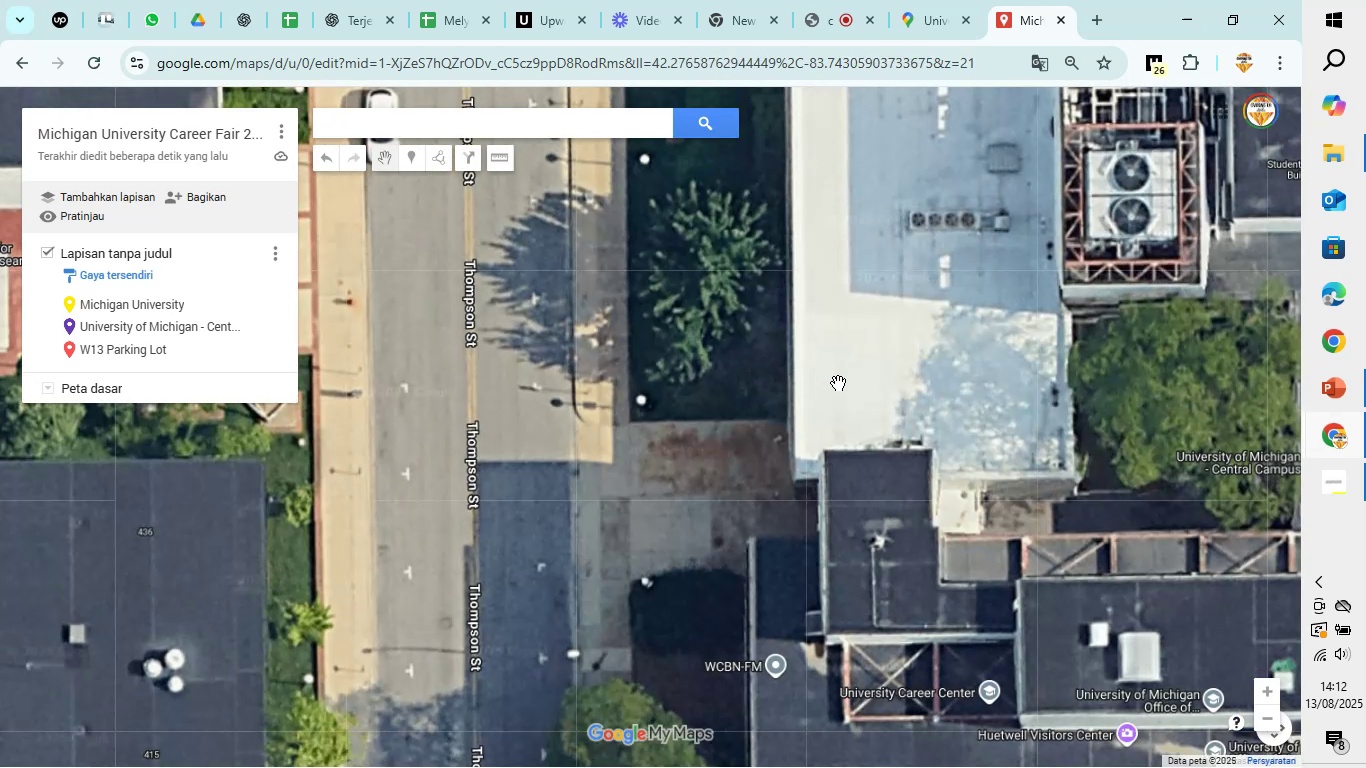 
left_click_drag(start_coordinate=[847, 410], to_coordinate=[834, 475])
 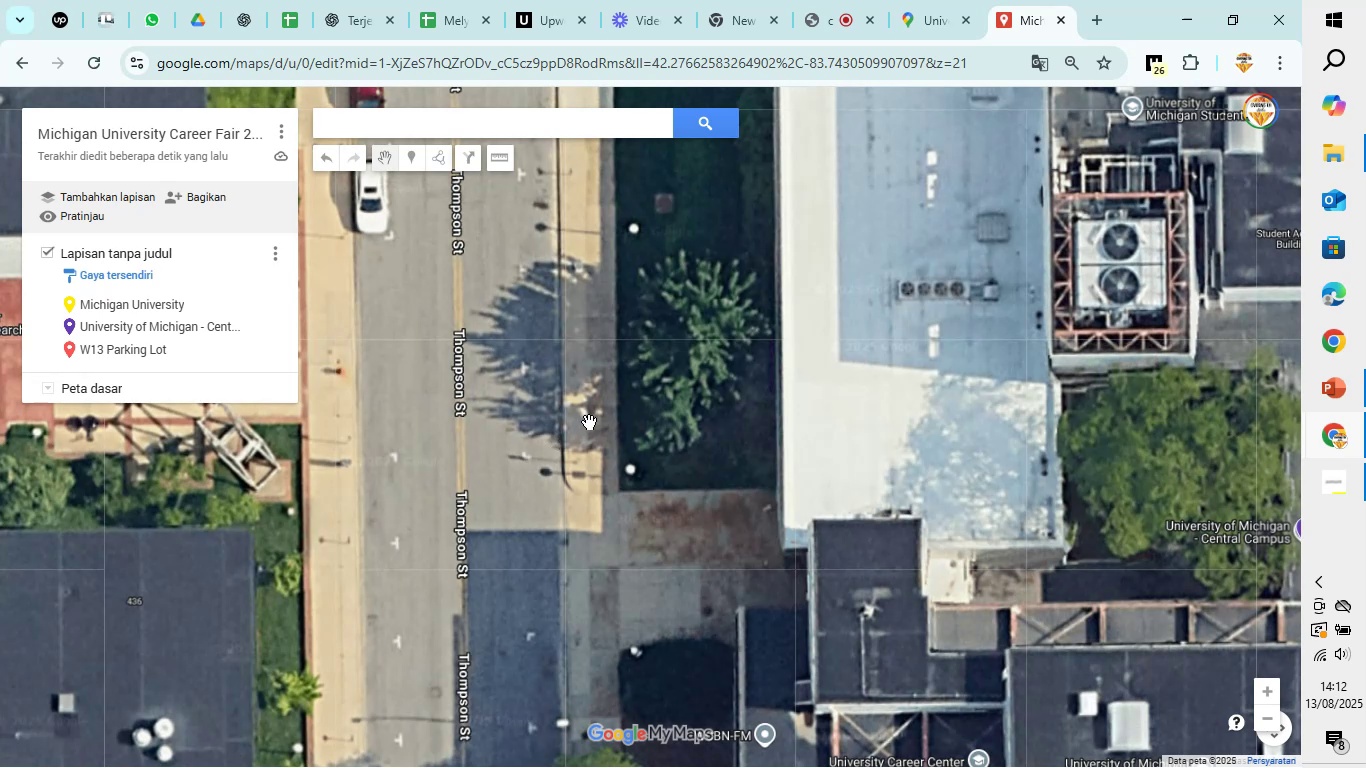 
scroll: coordinate [569, 423], scroll_direction: up, amount: 1.0
 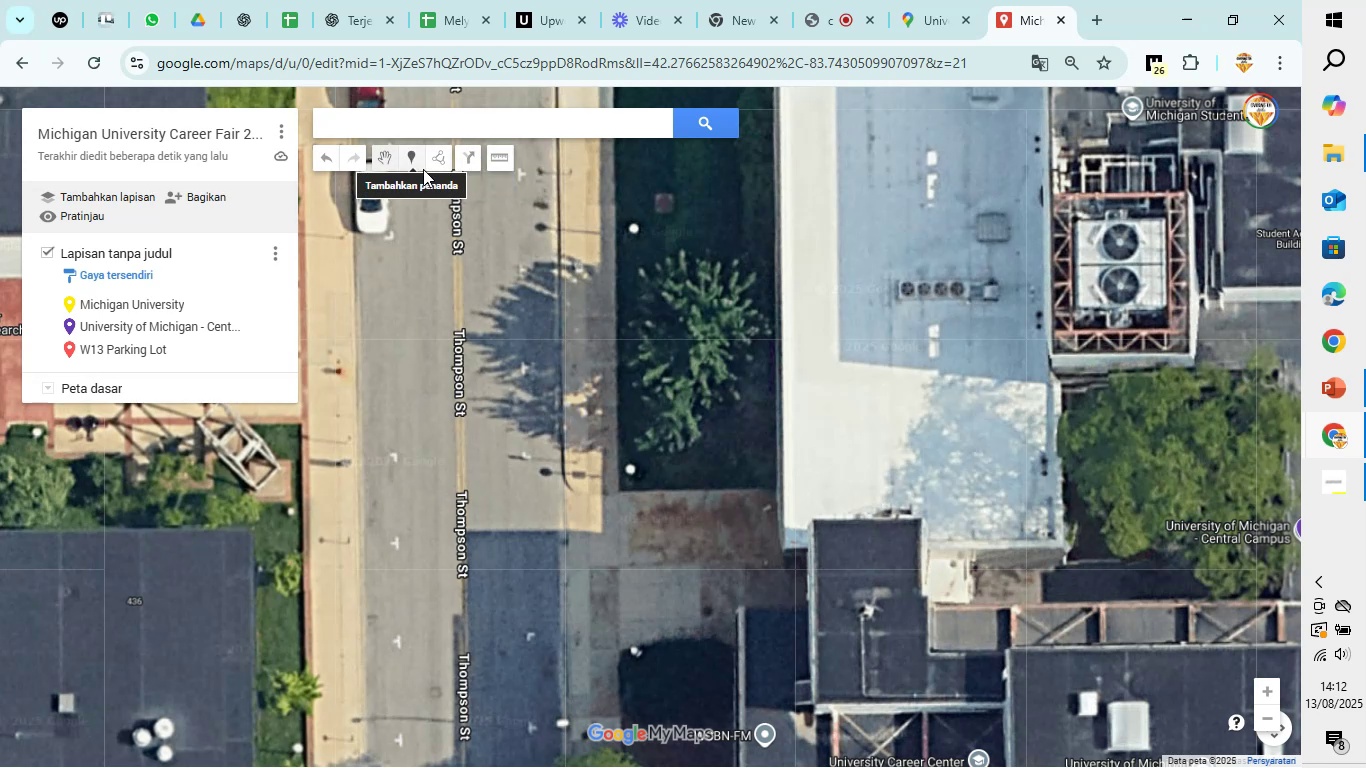 
wait(14.88)
 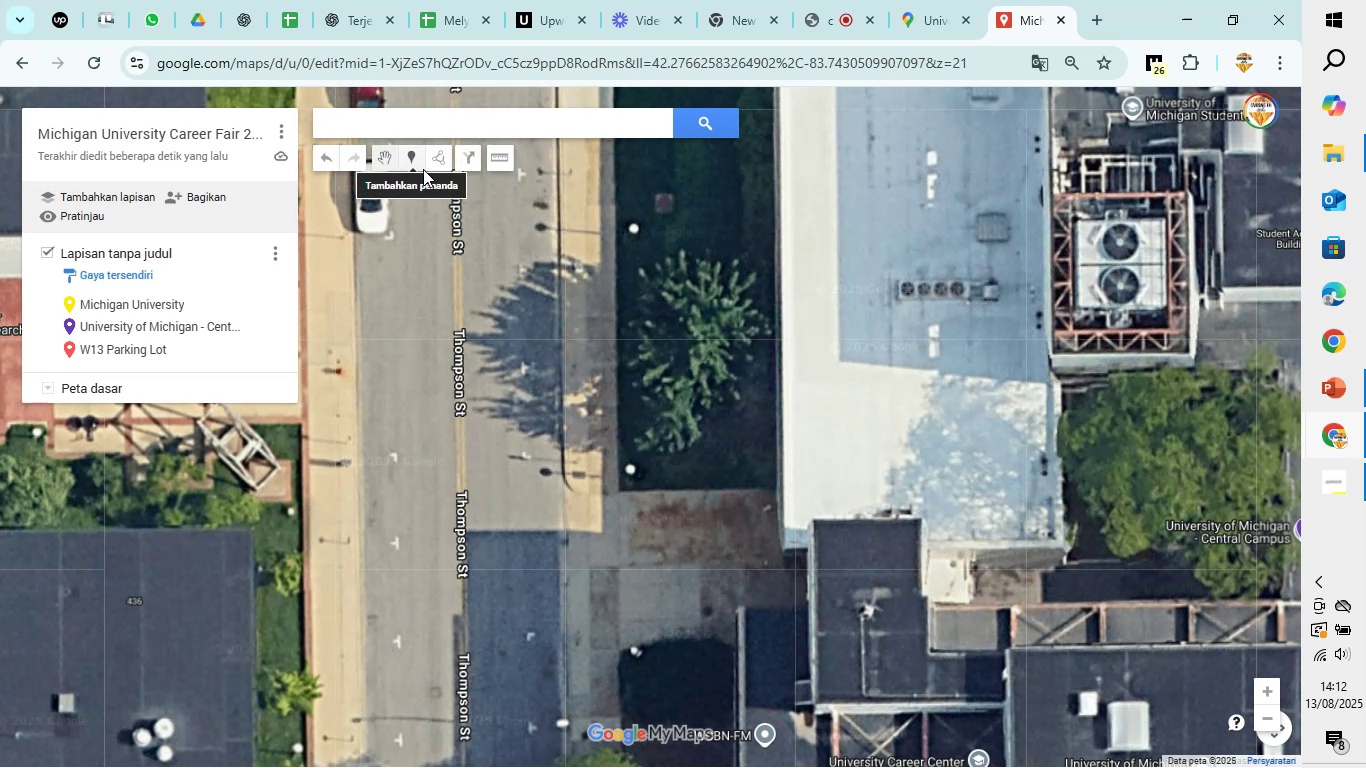 
left_click_drag(start_coordinate=[646, 323], to_coordinate=[536, 432])
 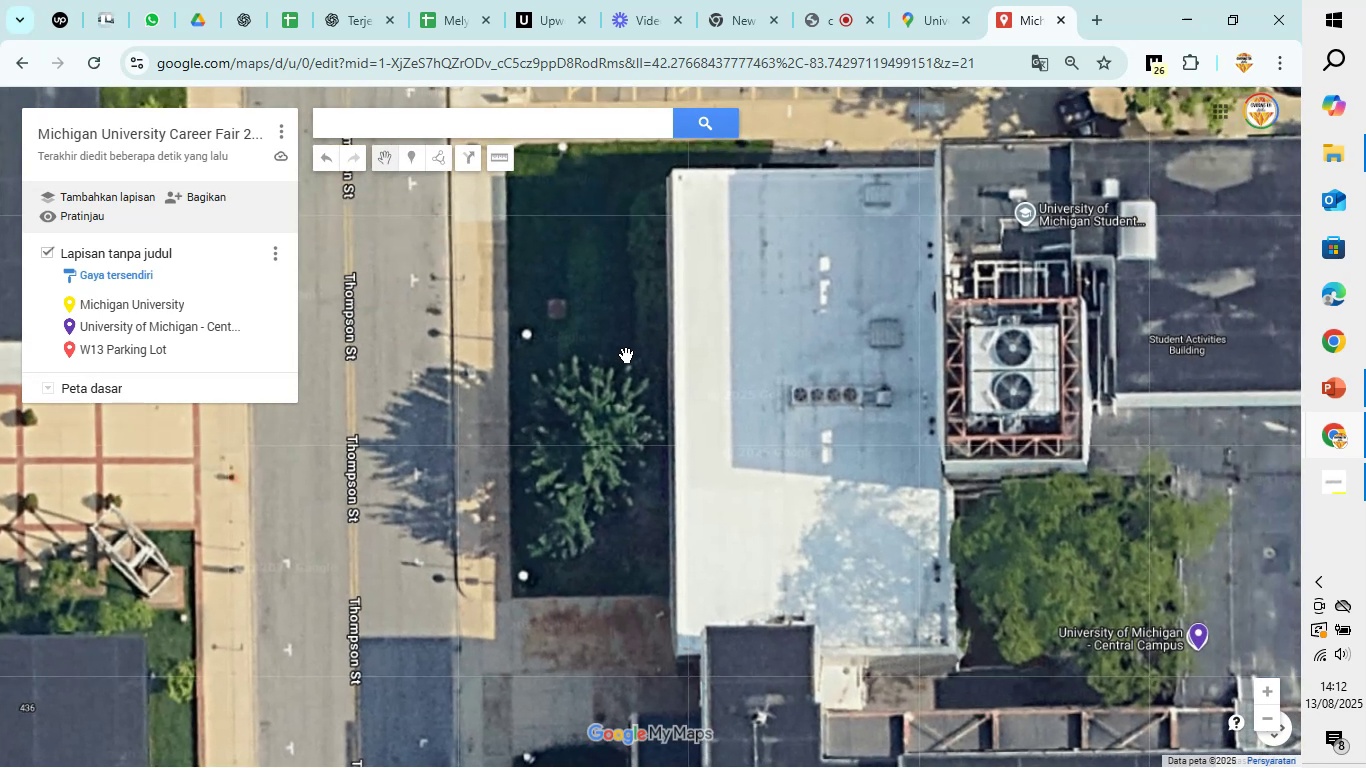 
scroll: coordinate [628, 353], scroll_direction: down, amount: 1.0
 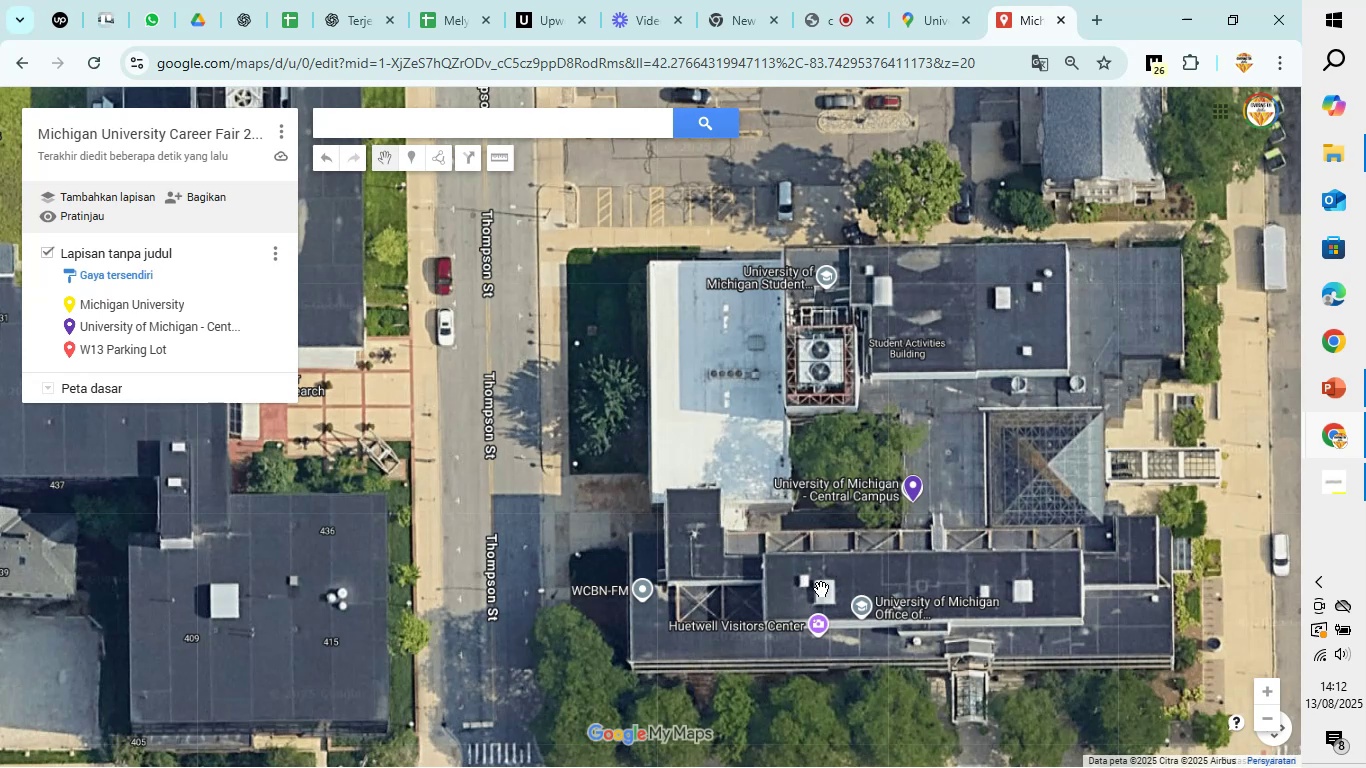 
left_click_drag(start_coordinate=[729, 521], to_coordinate=[710, 315])
 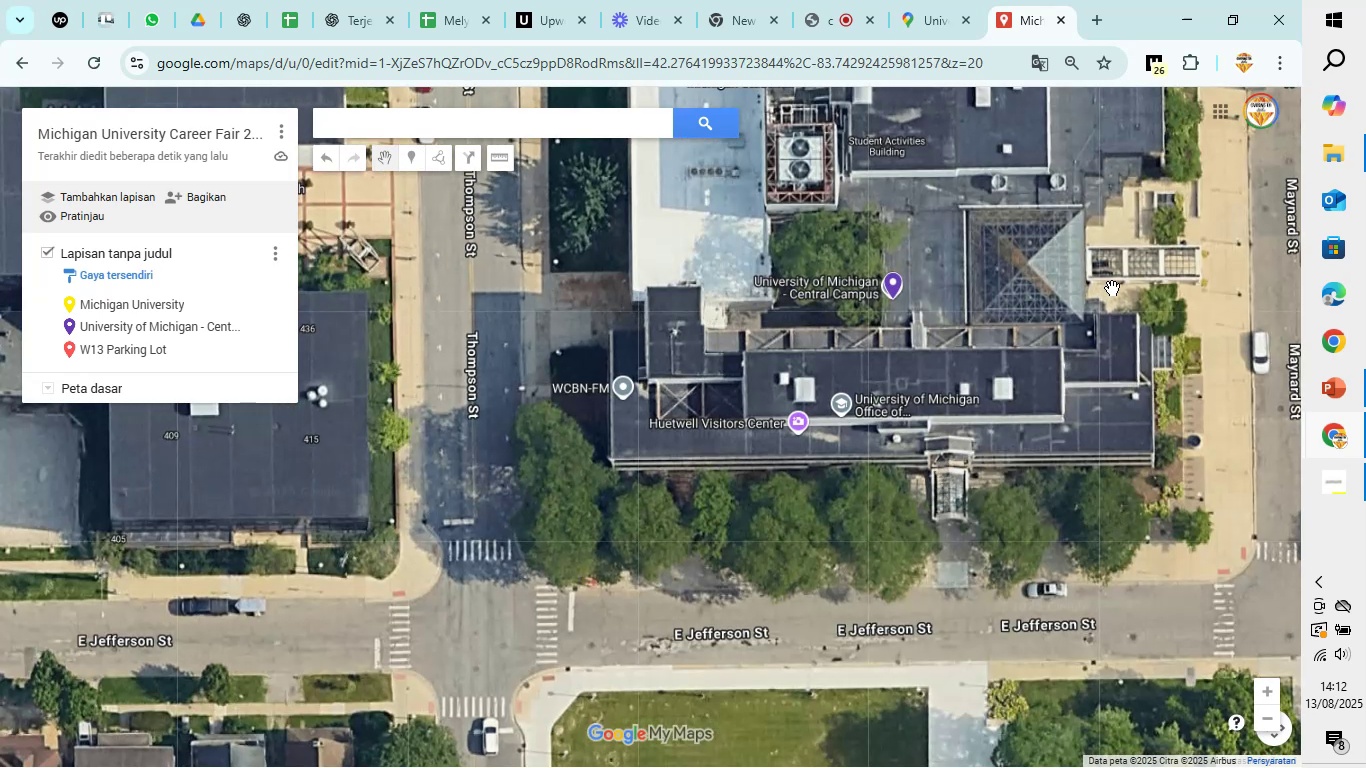 
wait(5.66)
 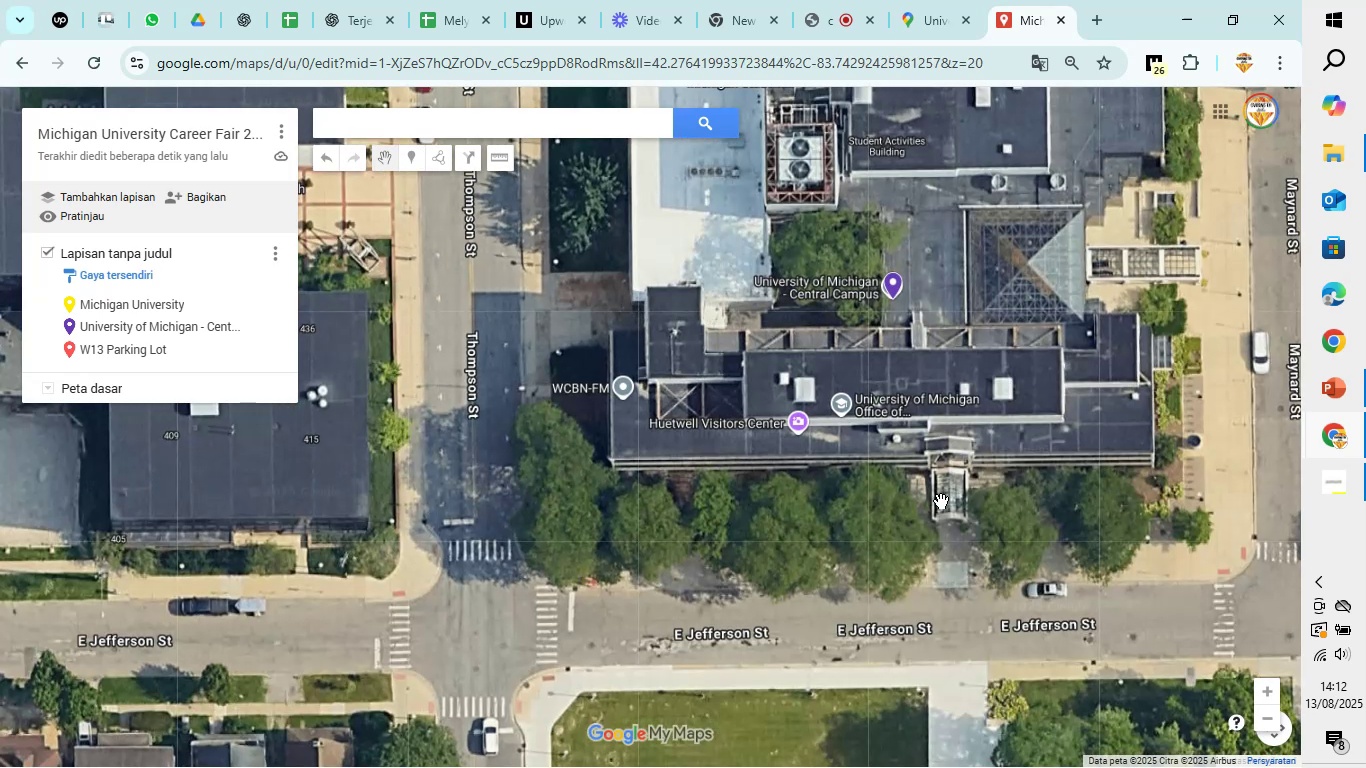 
left_click_drag(start_coordinate=[1060, 273], to_coordinate=[1056, 391])
 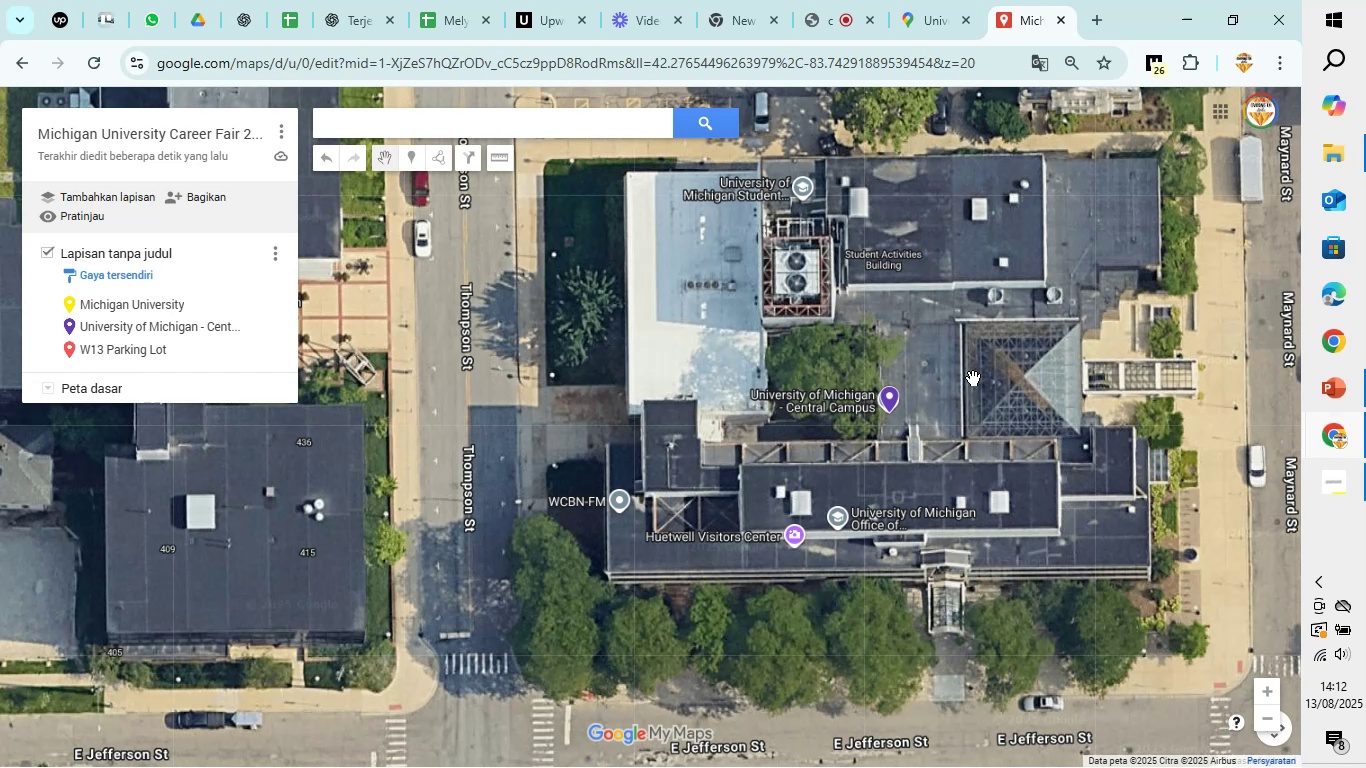 
left_click([956, 605])
 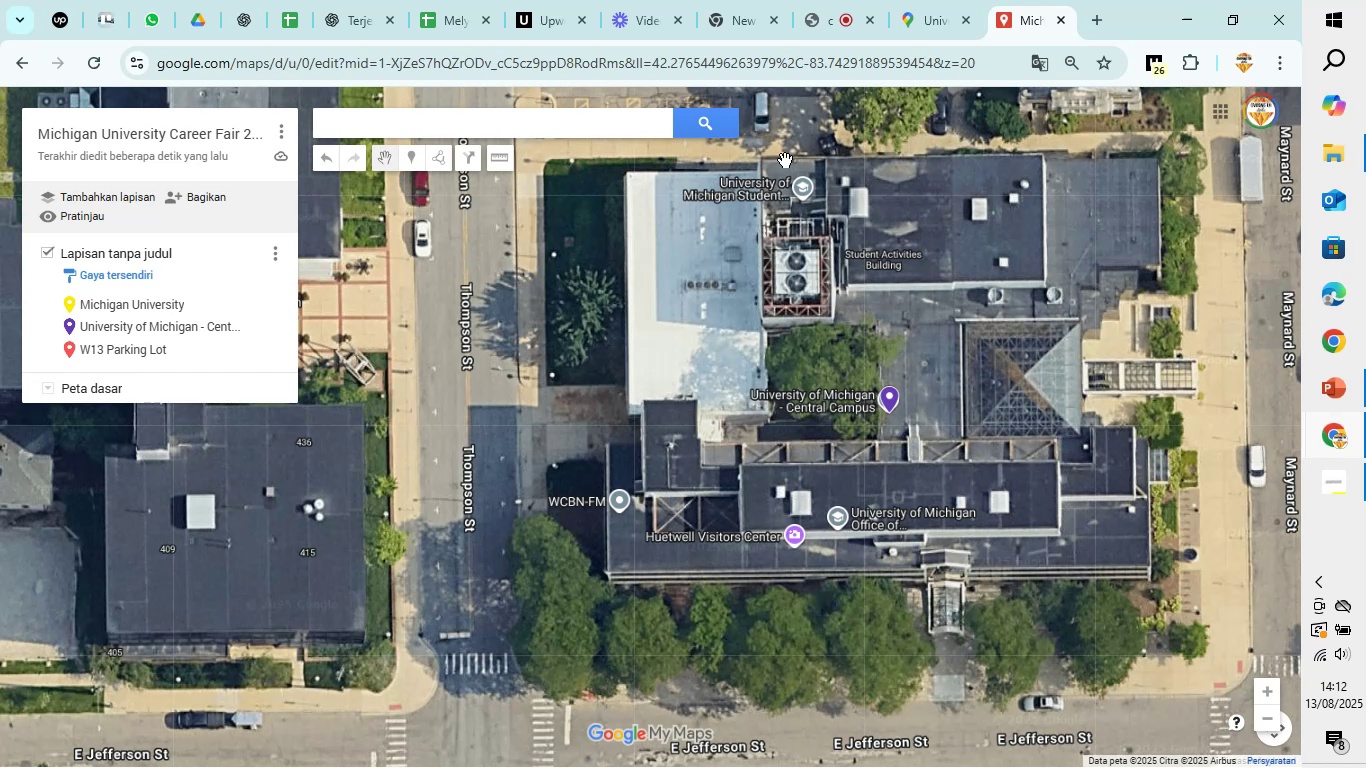 
mouse_move([429, 189])
 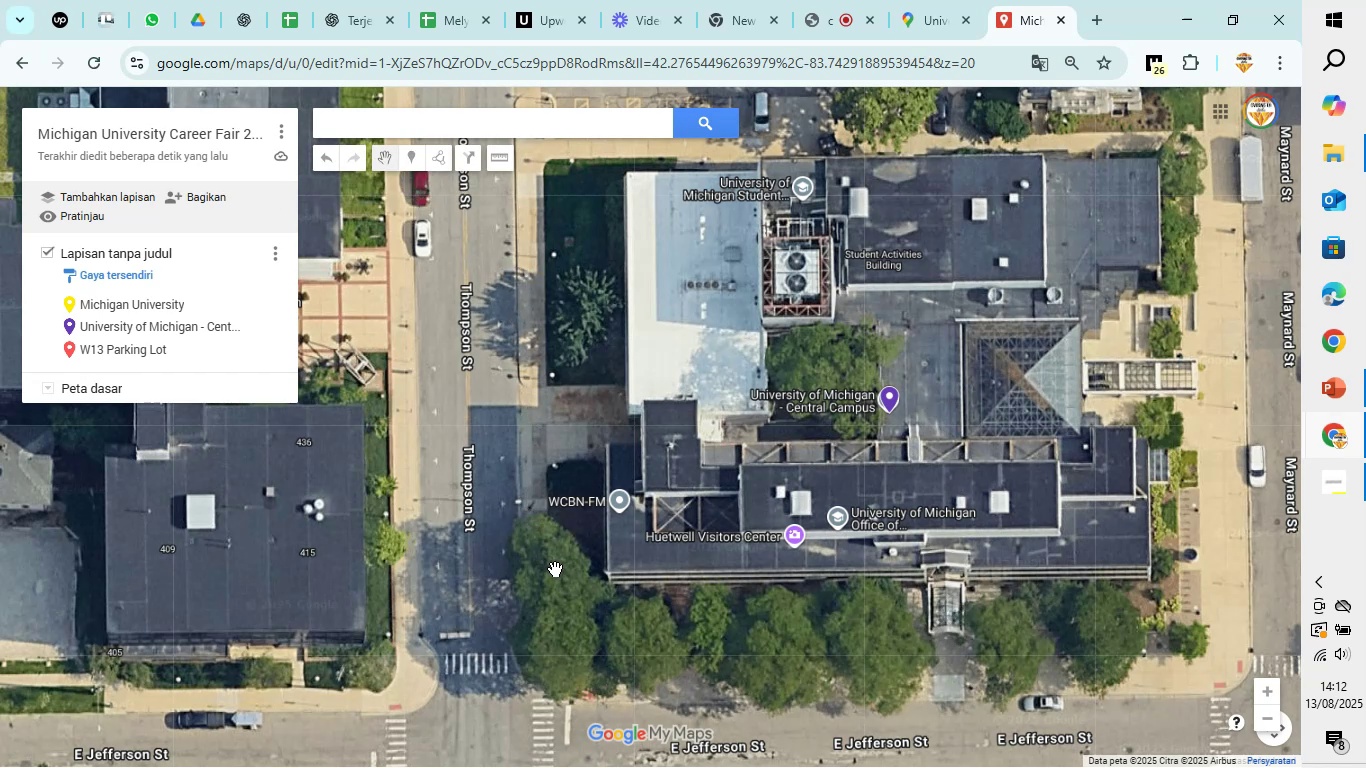 
left_click_drag(start_coordinate=[703, 588], to_coordinate=[747, 596])
 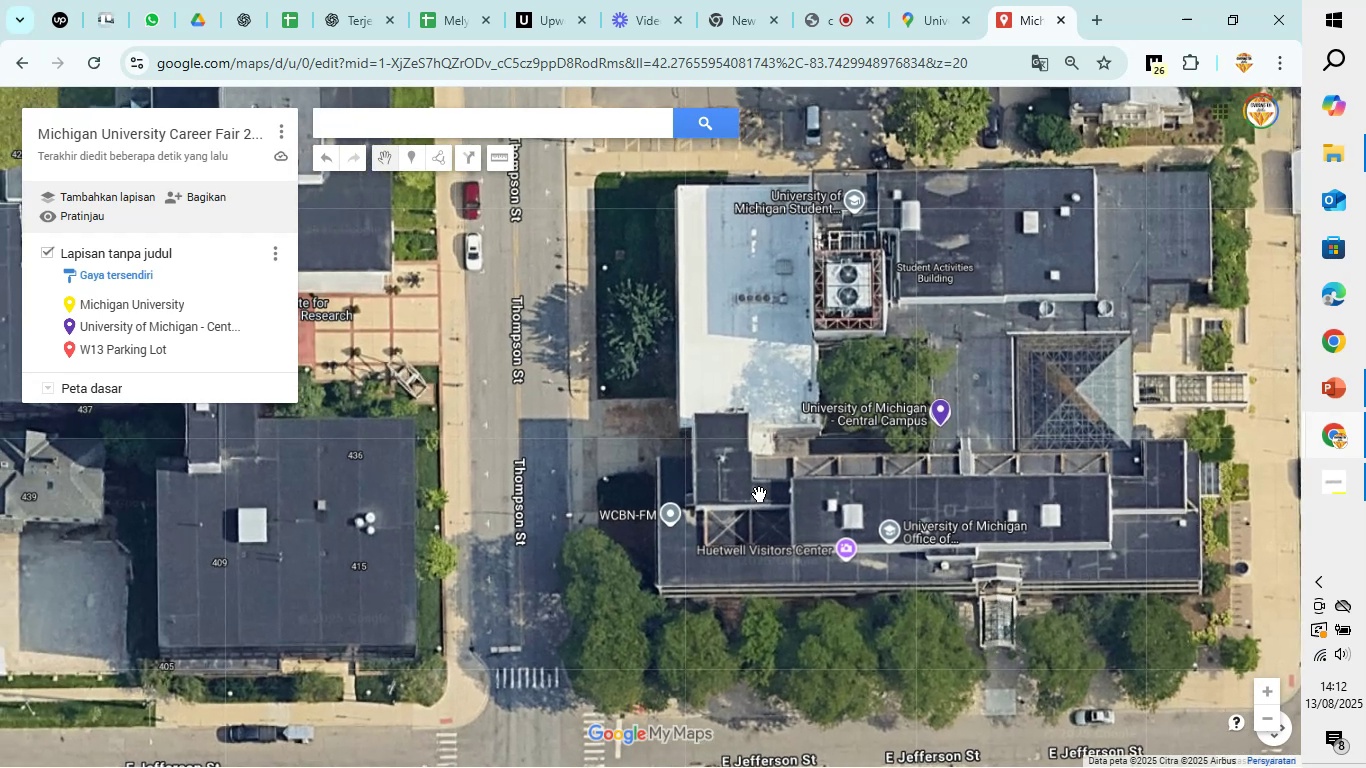 
scroll: coordinate [934, 218], scroll_direction: down, amount: 4.0
 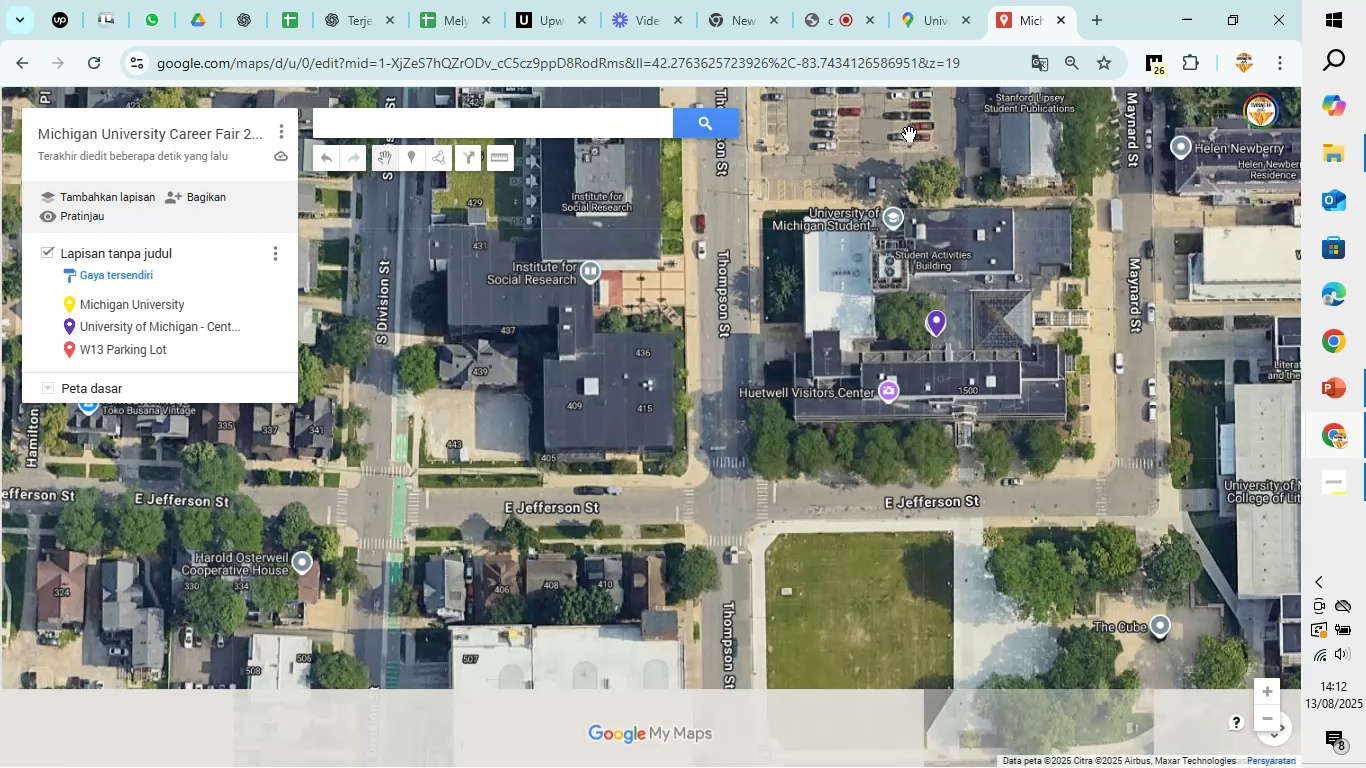 
left_click_drag(start_coordinate=[900, 138], to_coordinate=[851, 329])
 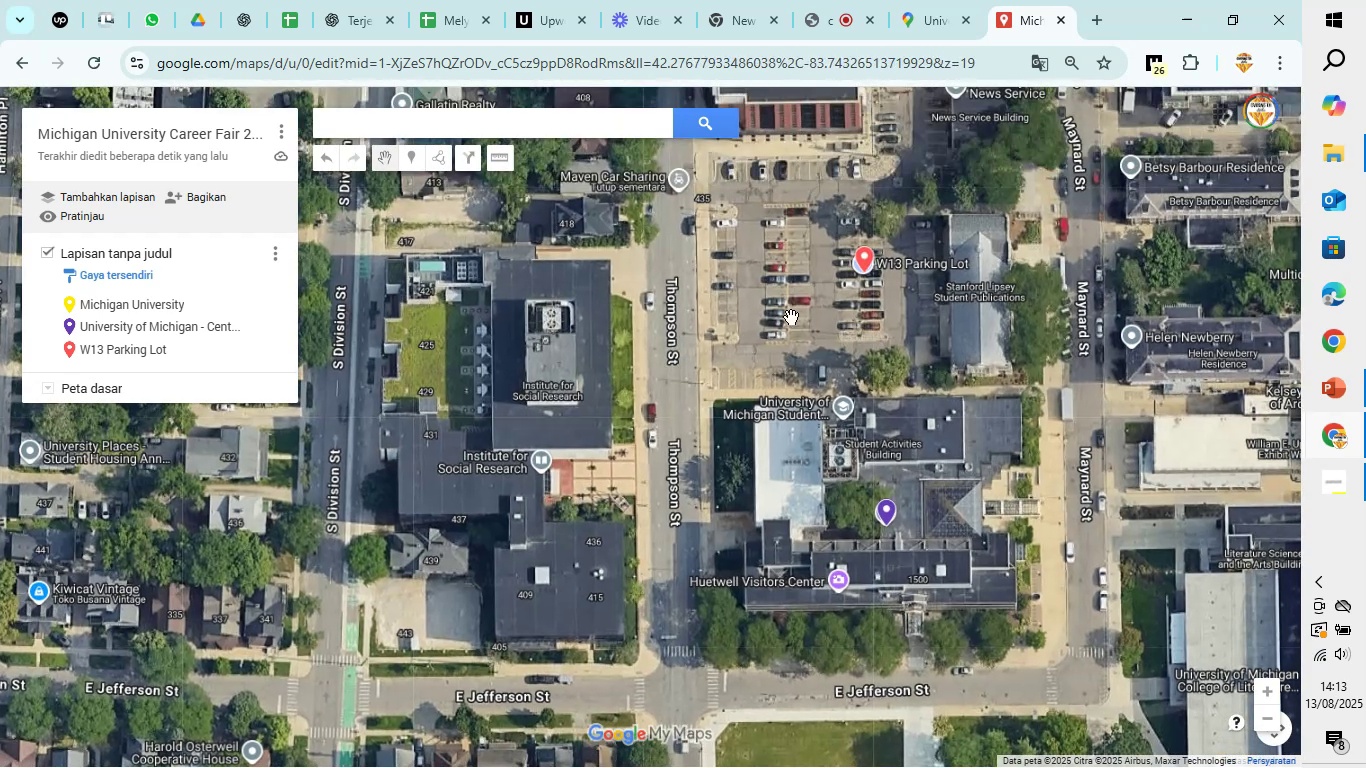 
scroll: coordinate [790, 317], scroll_direction: up, amount: 1.0
 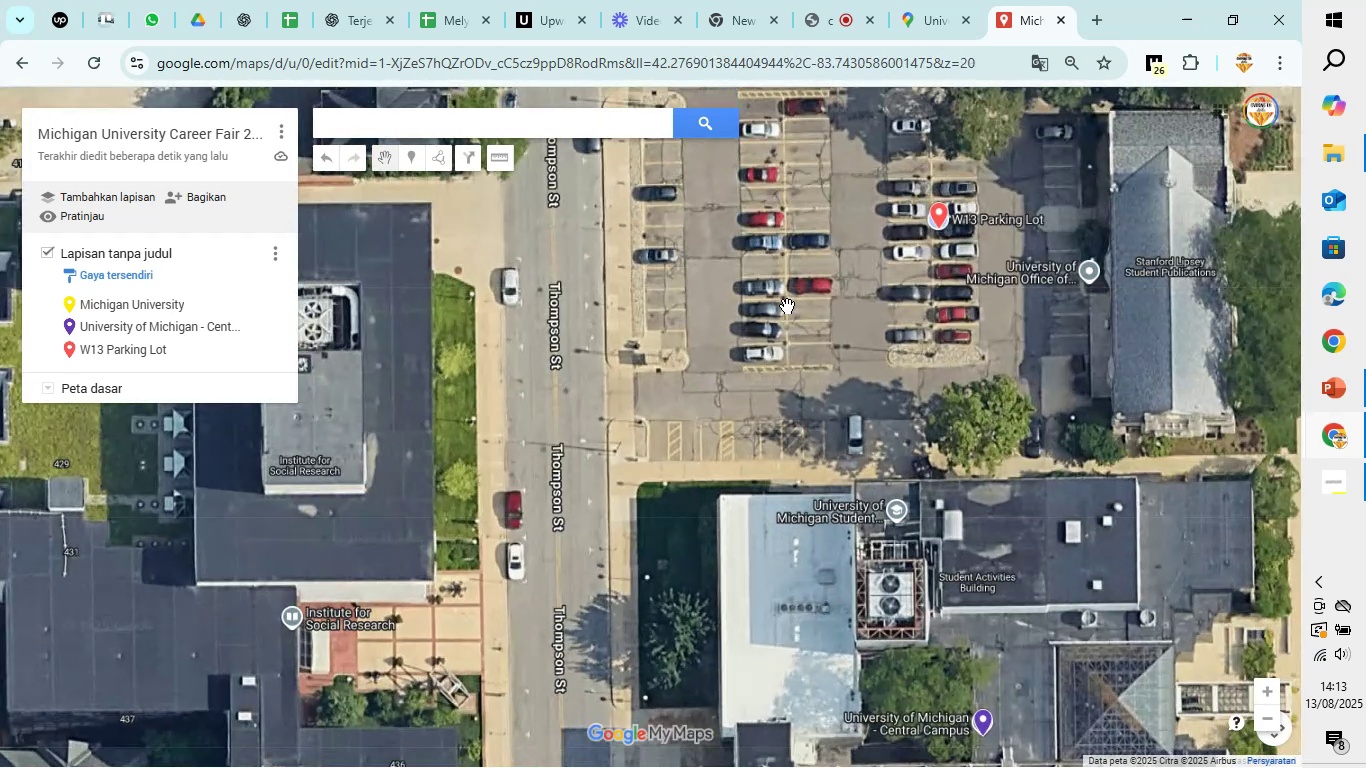 
left_click_drag(start_coordinate=[847, 271], to_coordinate=[799, 445])
 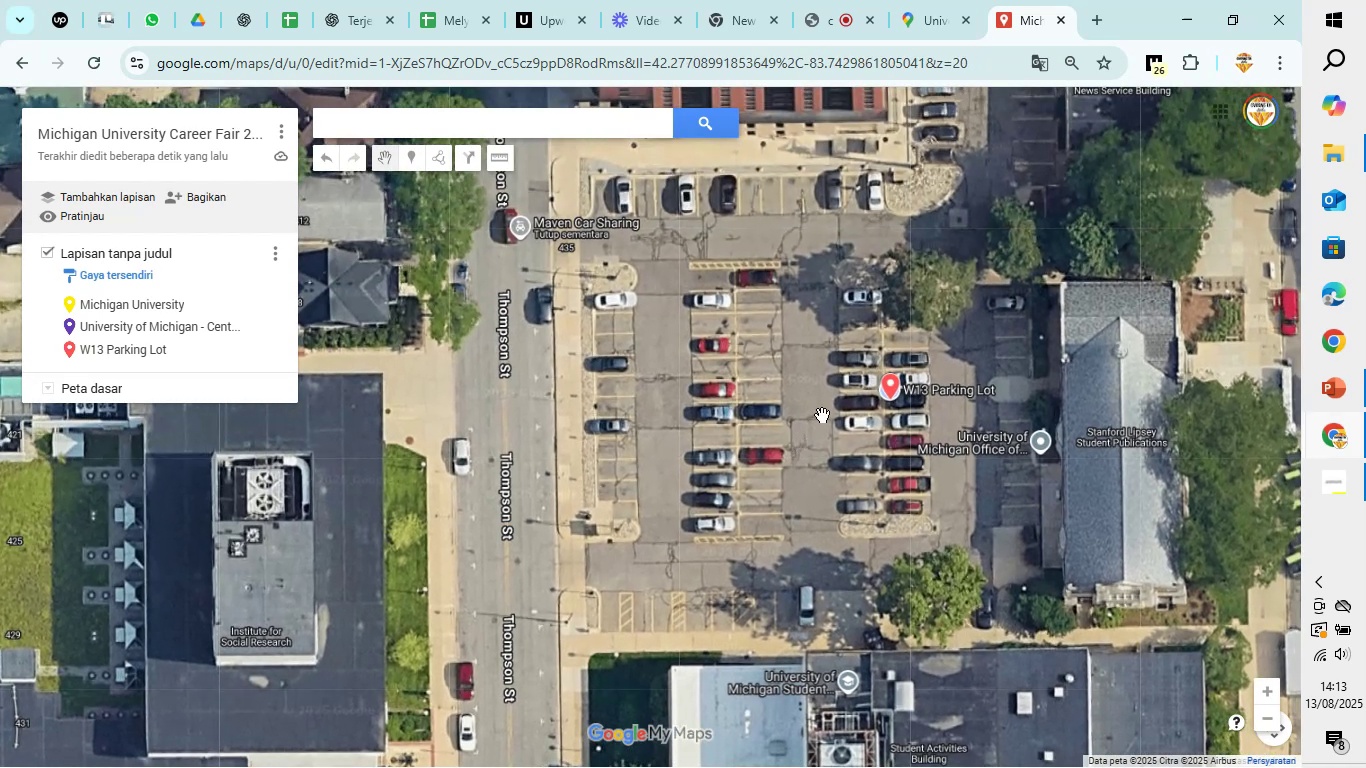 
scroll: coordinate [829, 408], scroll_direction: down, amount: 2.0
 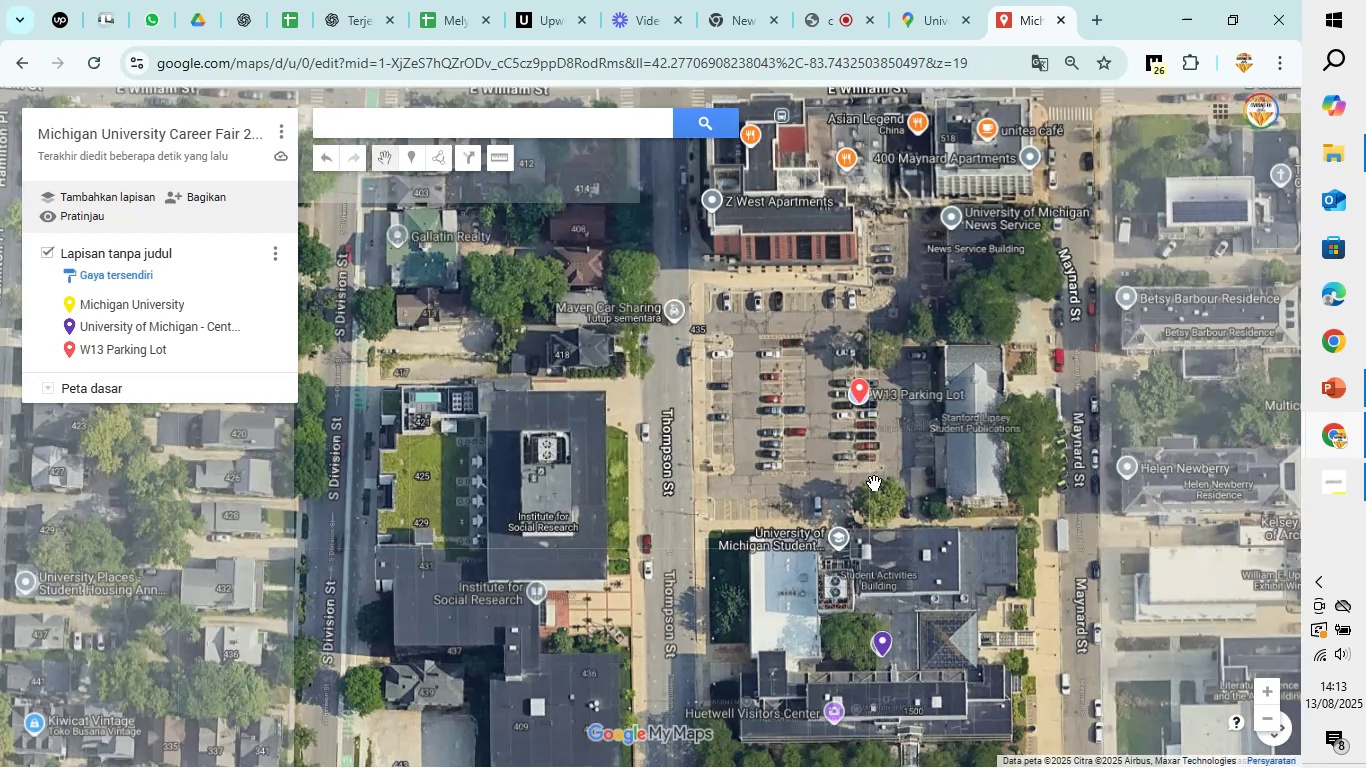 
scroll: coordinate [882, 539], scroll_direction: up, amount: 10.0
 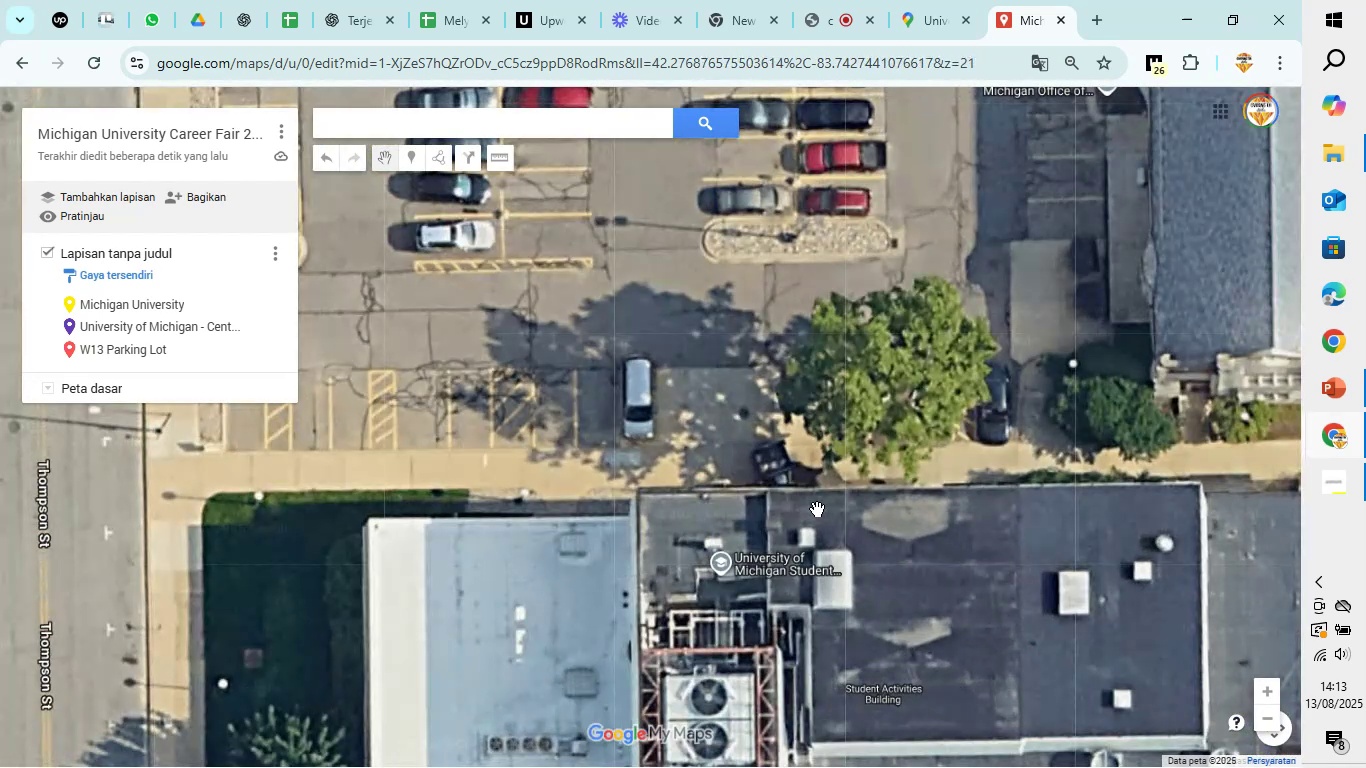 
left_click_drag(start_coordinate=[820, 503], to_coordinate=[822, 445])
 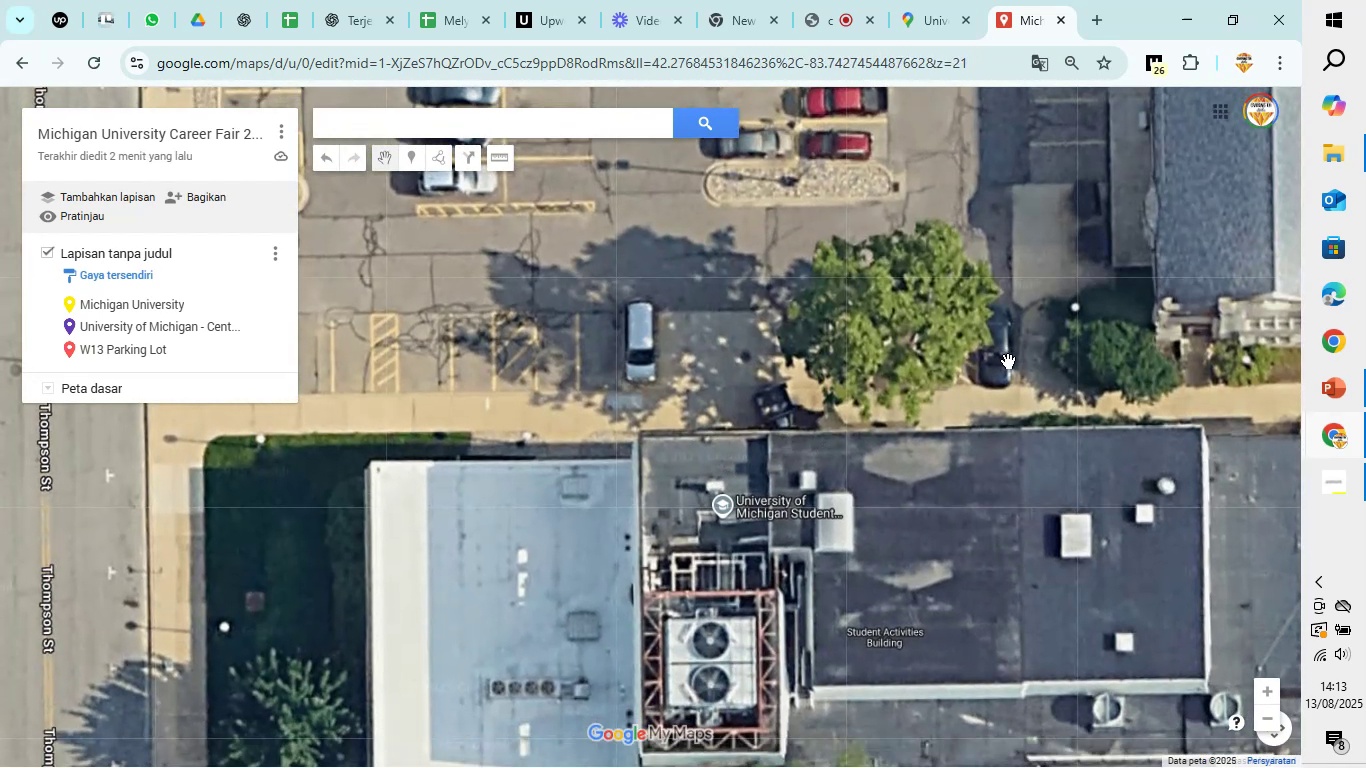 
left_click_drag(start_coordinate=[938, 362], to_coordinate=[943, 447])
 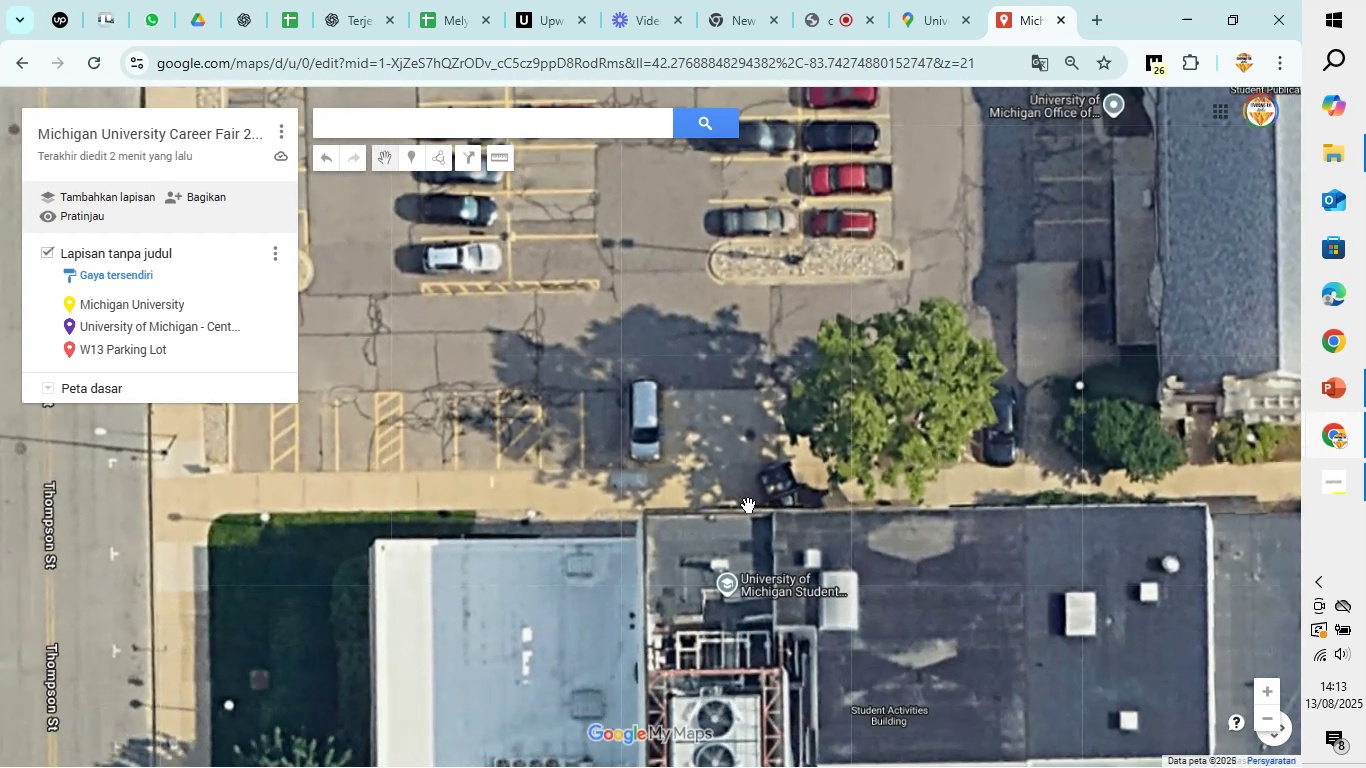 
scroll: coordinate [750, 503], scroll_direction: down, amount: 2.0
 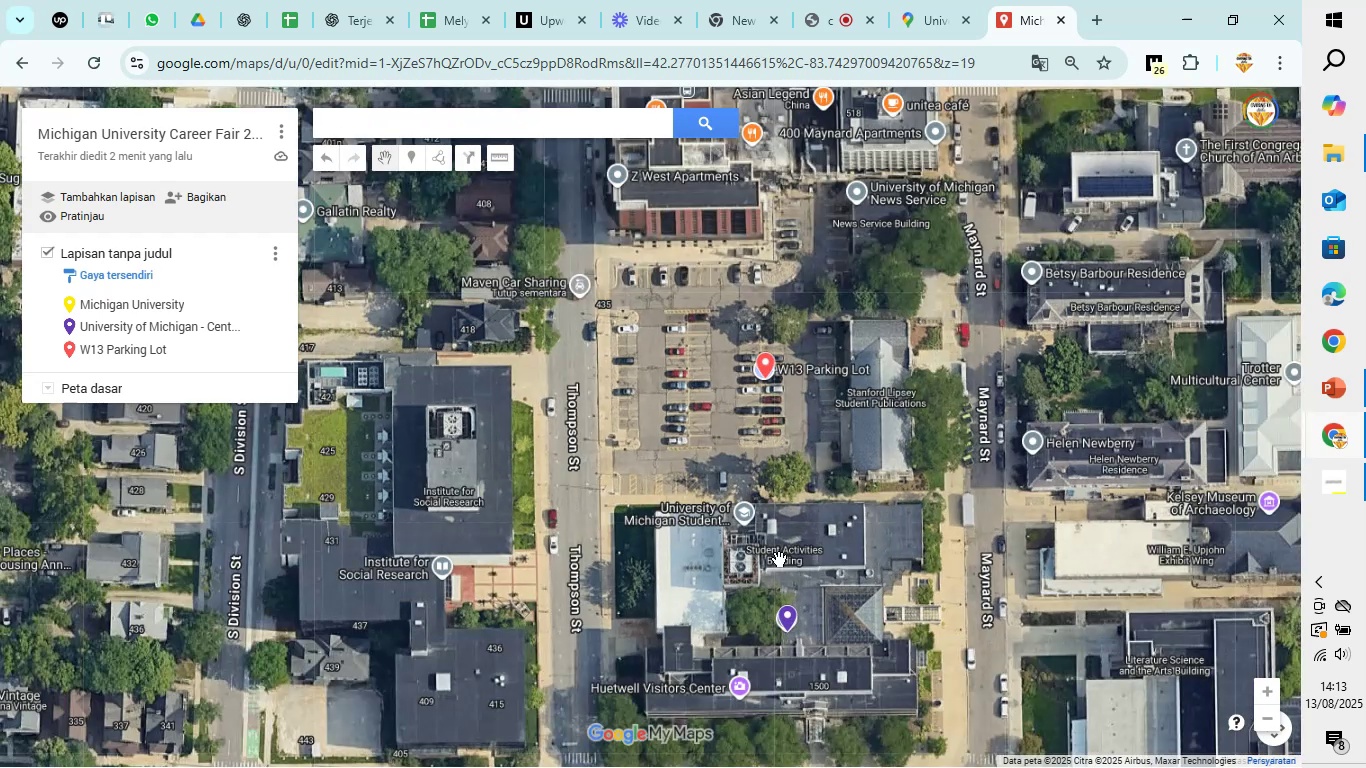 
left_click_drag(start_coordinate=[810, 570], to_coordinate=[821, 418])
 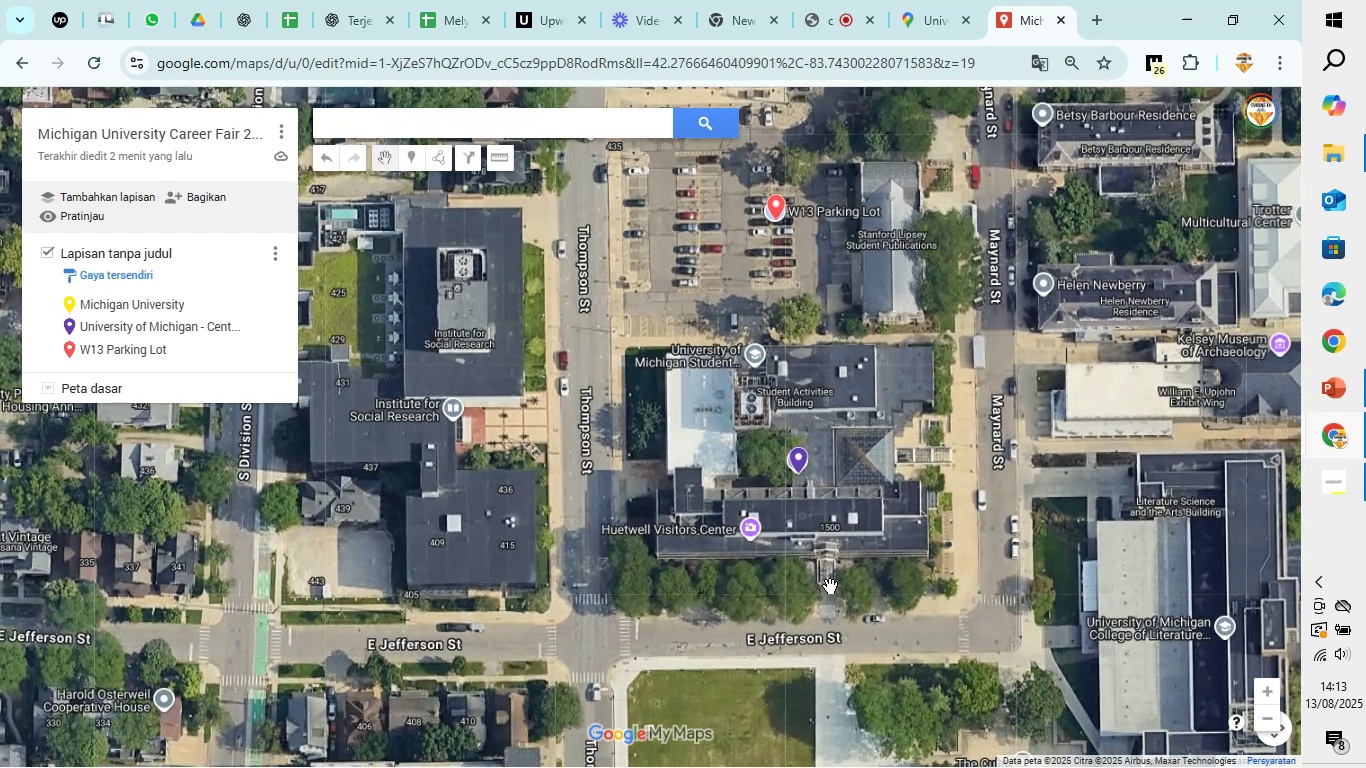 
left_click_drag(start_coordinate=[830, 586], to_coordinate=[792, 461])
 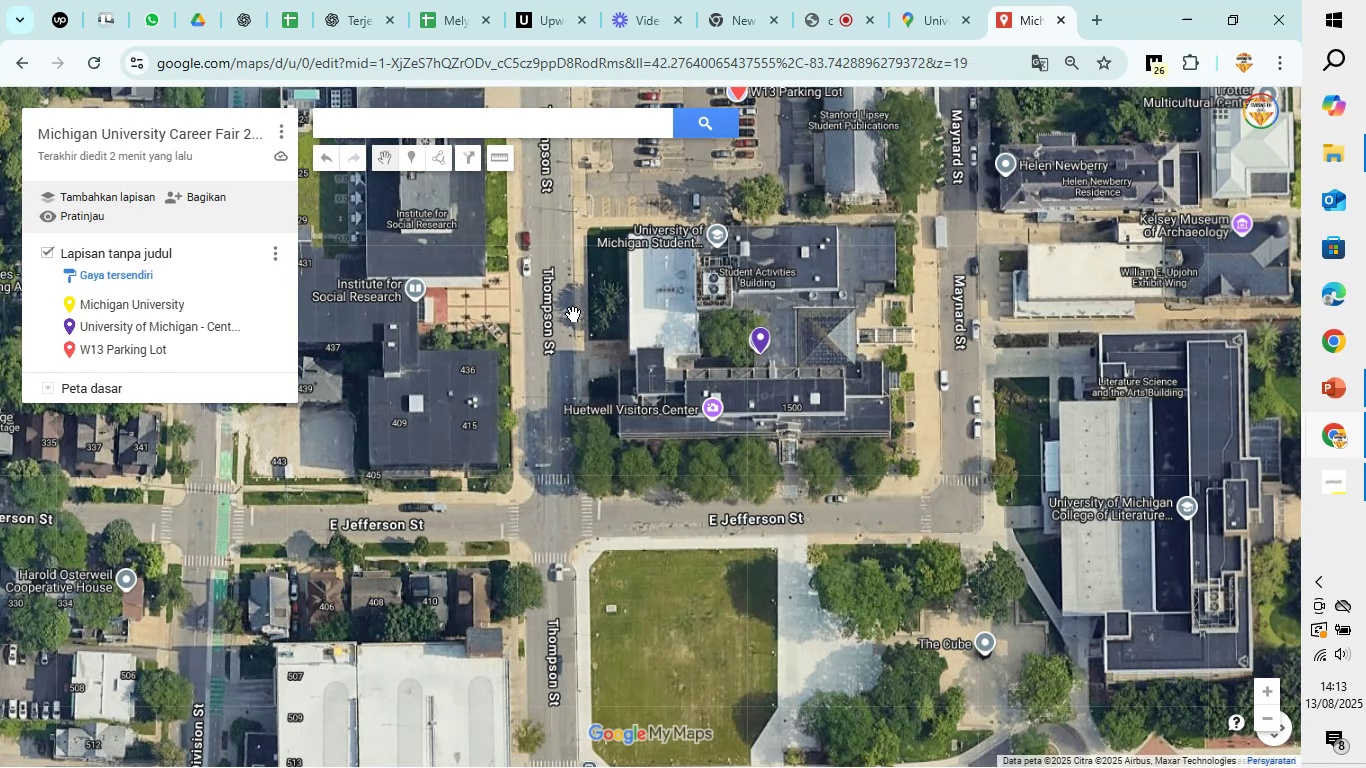 
scroll: coordinate [818, 428], scroll_direction: up, amount: 4.0
 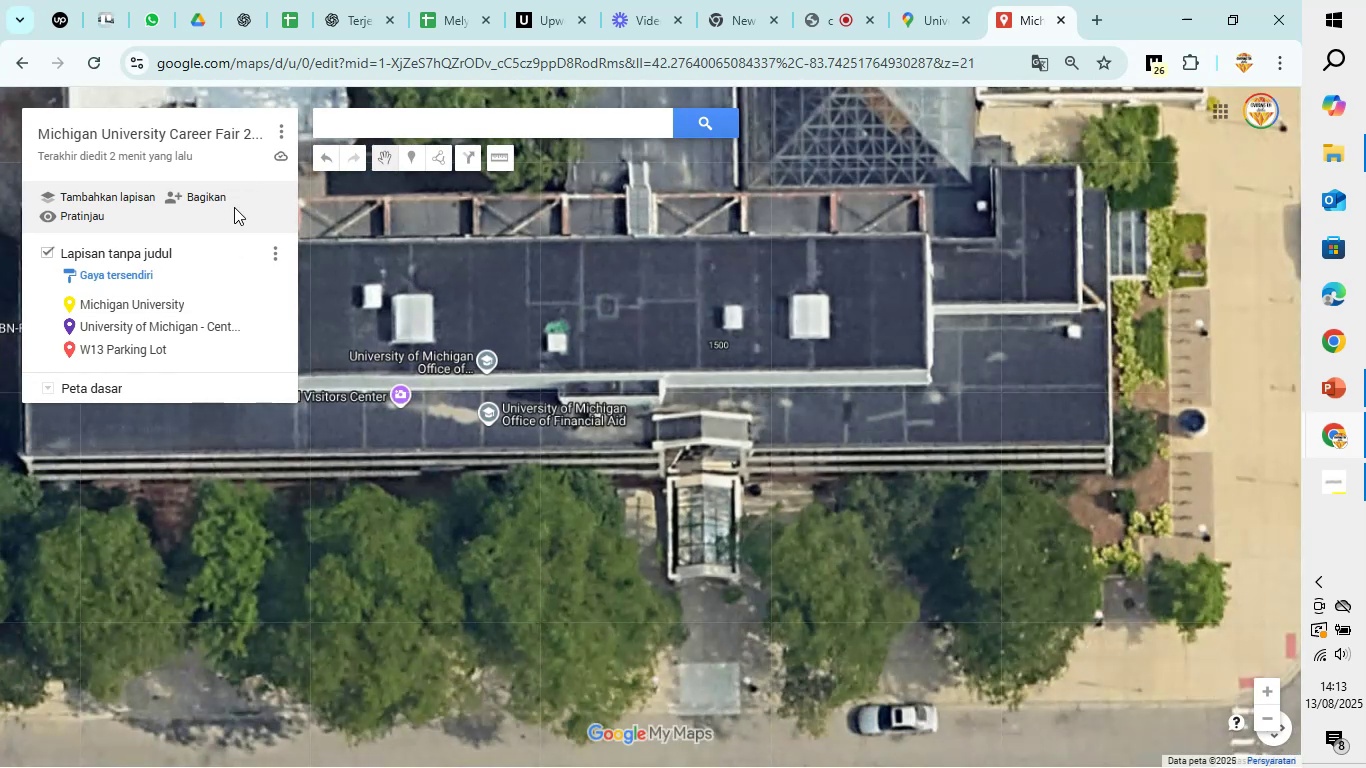 
wait(6.03)
 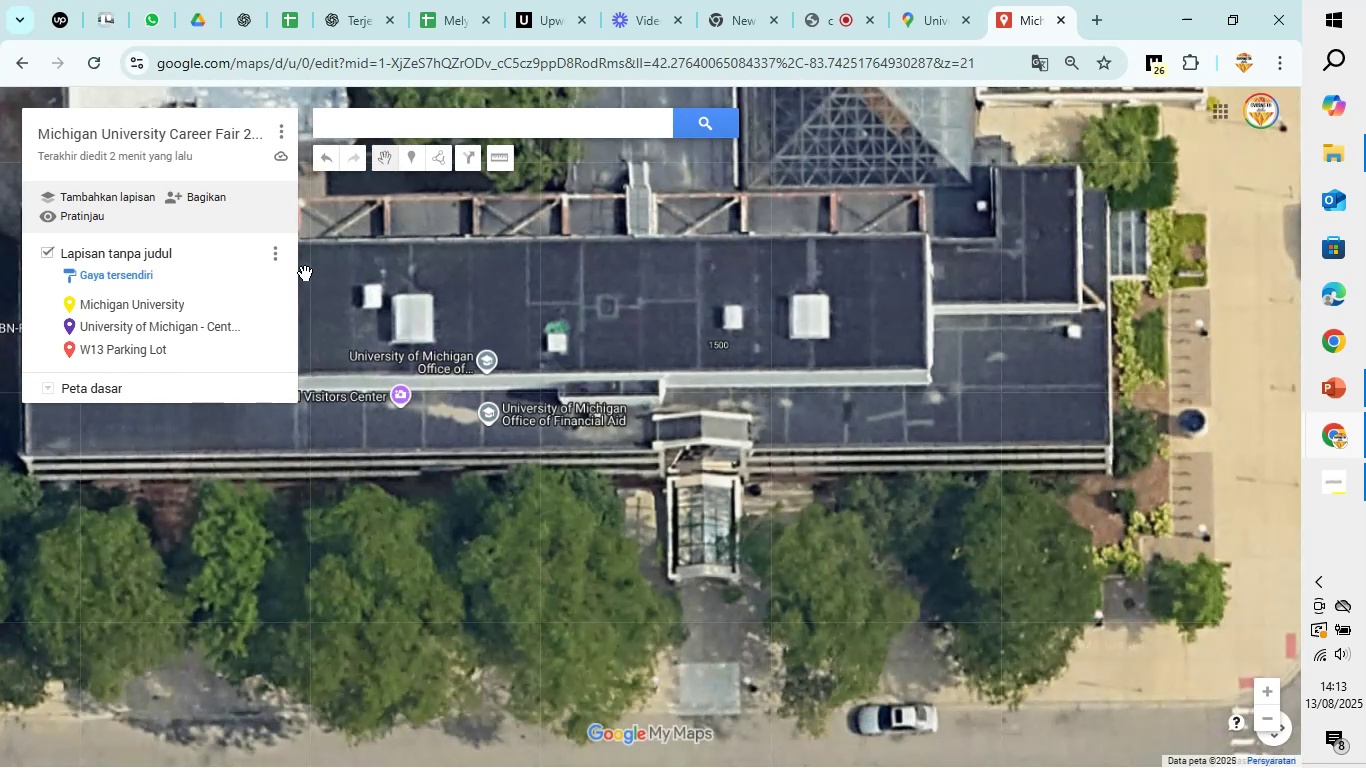 
left_click([413, 158])
 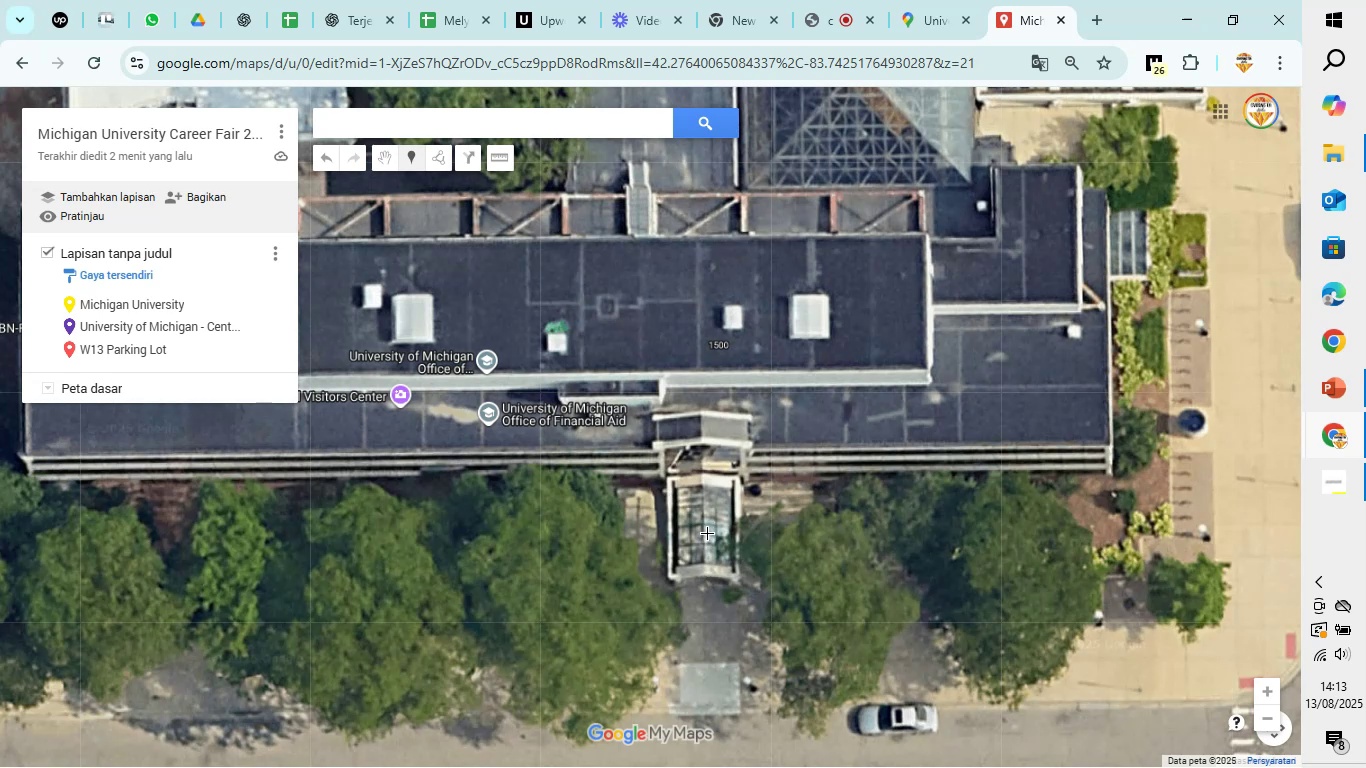 
wait(5.34)
 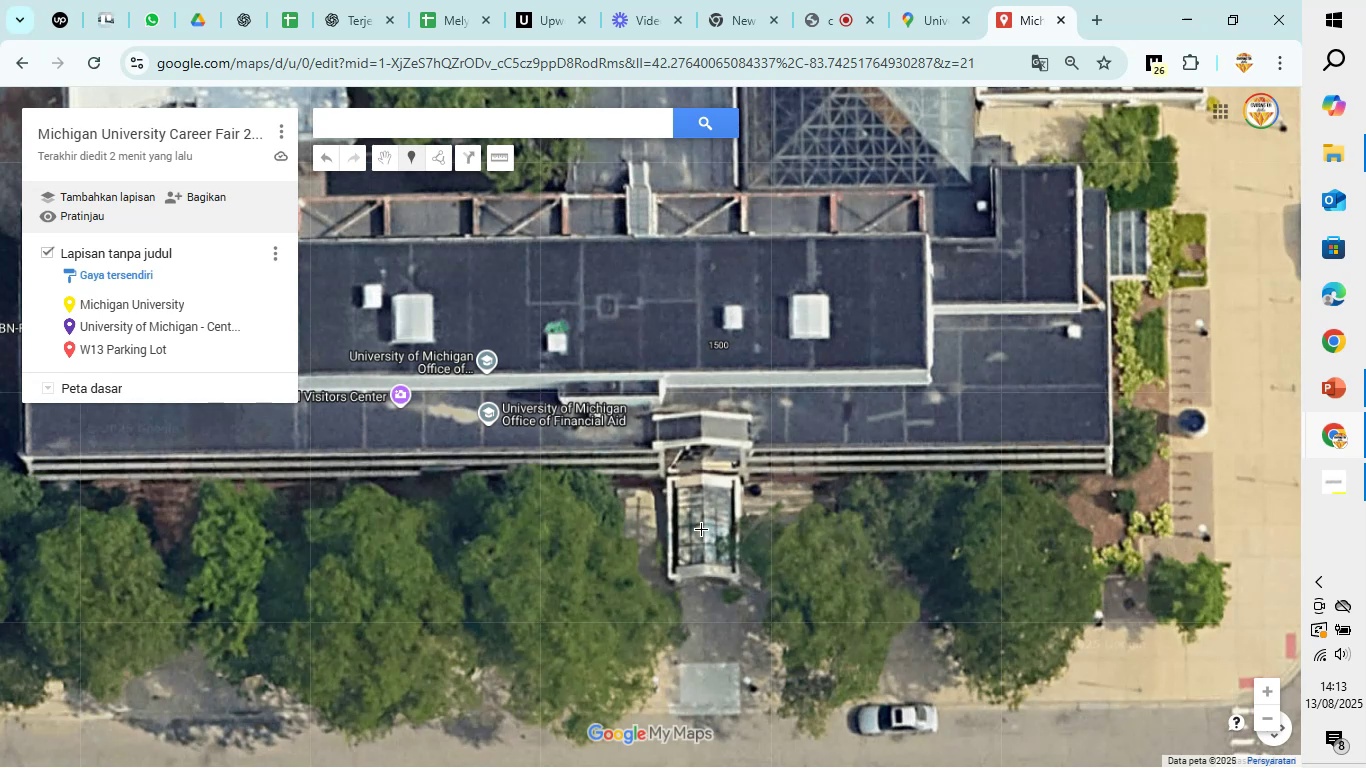 
scroll: coordinate [702, 521], scroll_direction: up, amount: 2.0
 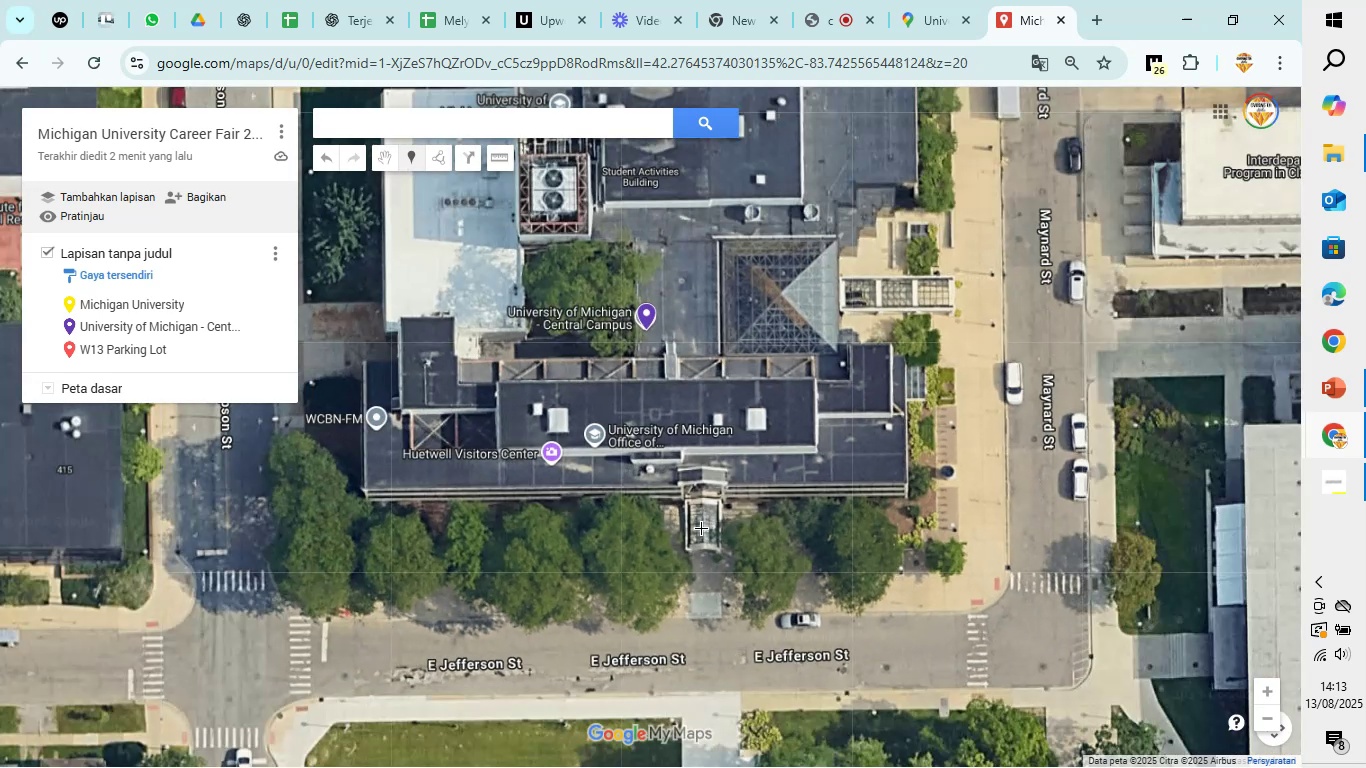 
left_click([704, 525])
 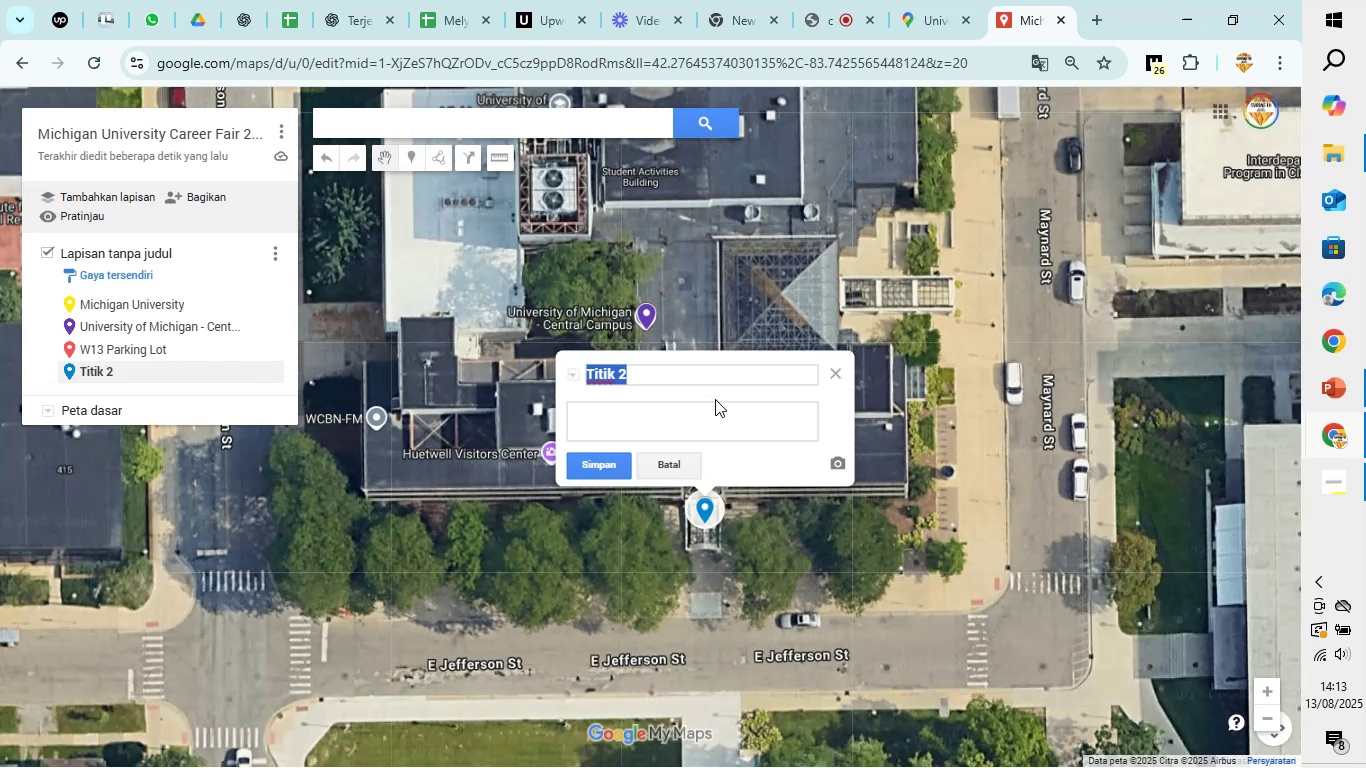 
type(Entrance)
key(Backspace)
 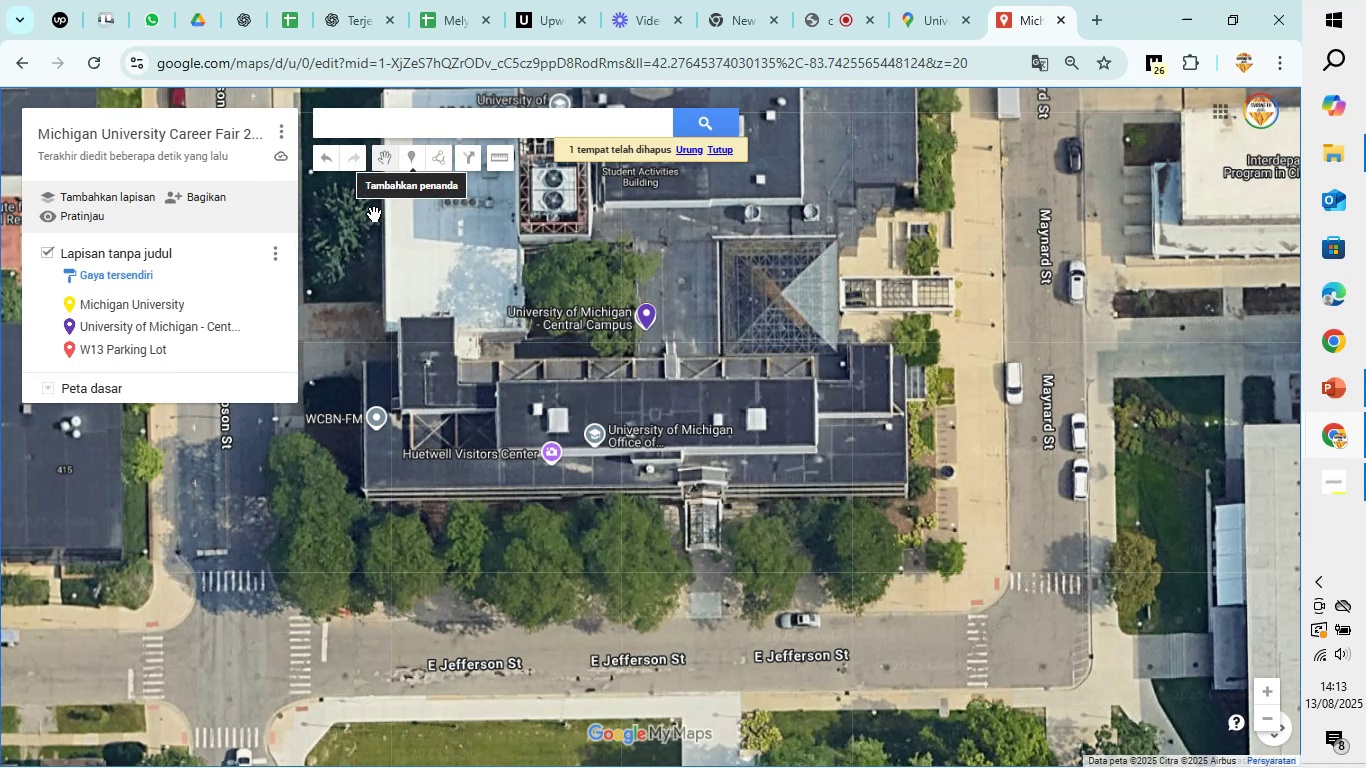 
left_click([406, 165])
 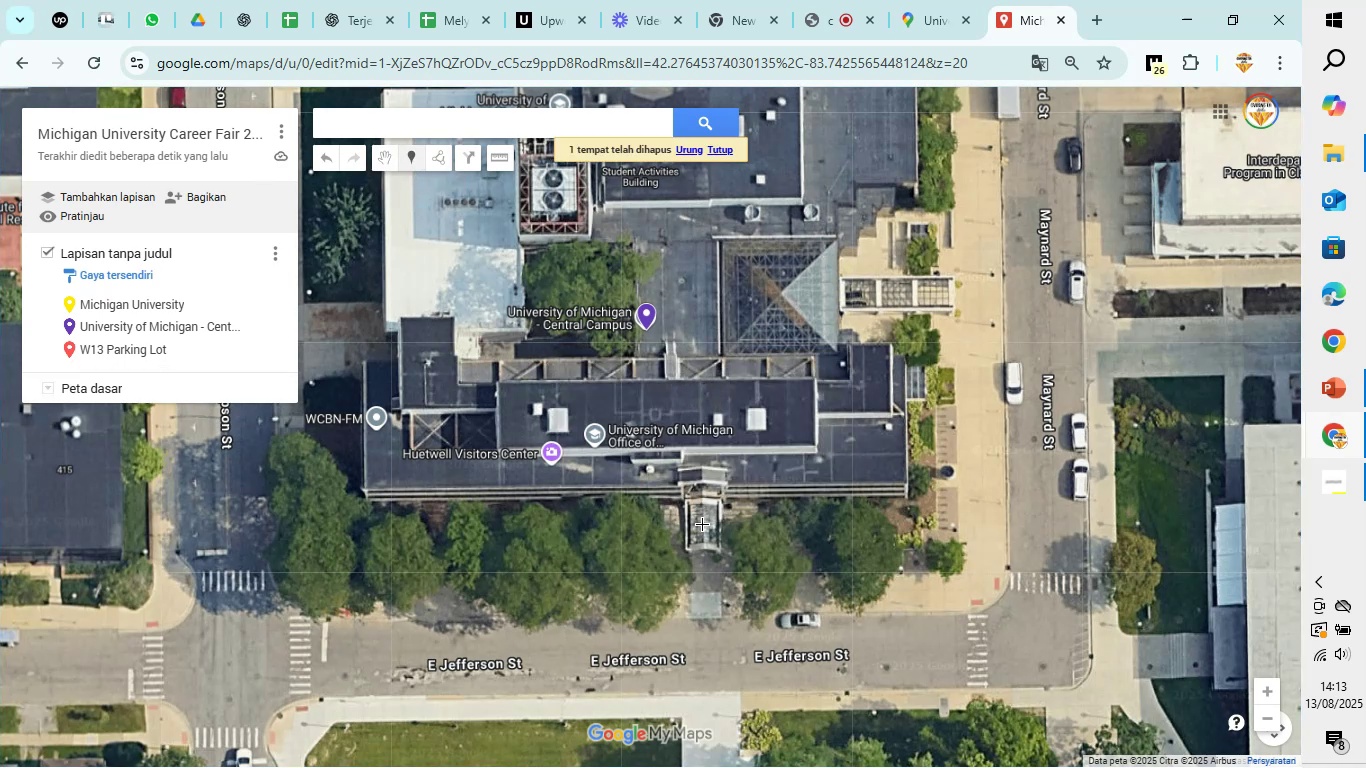 
left_click([702, 524])
 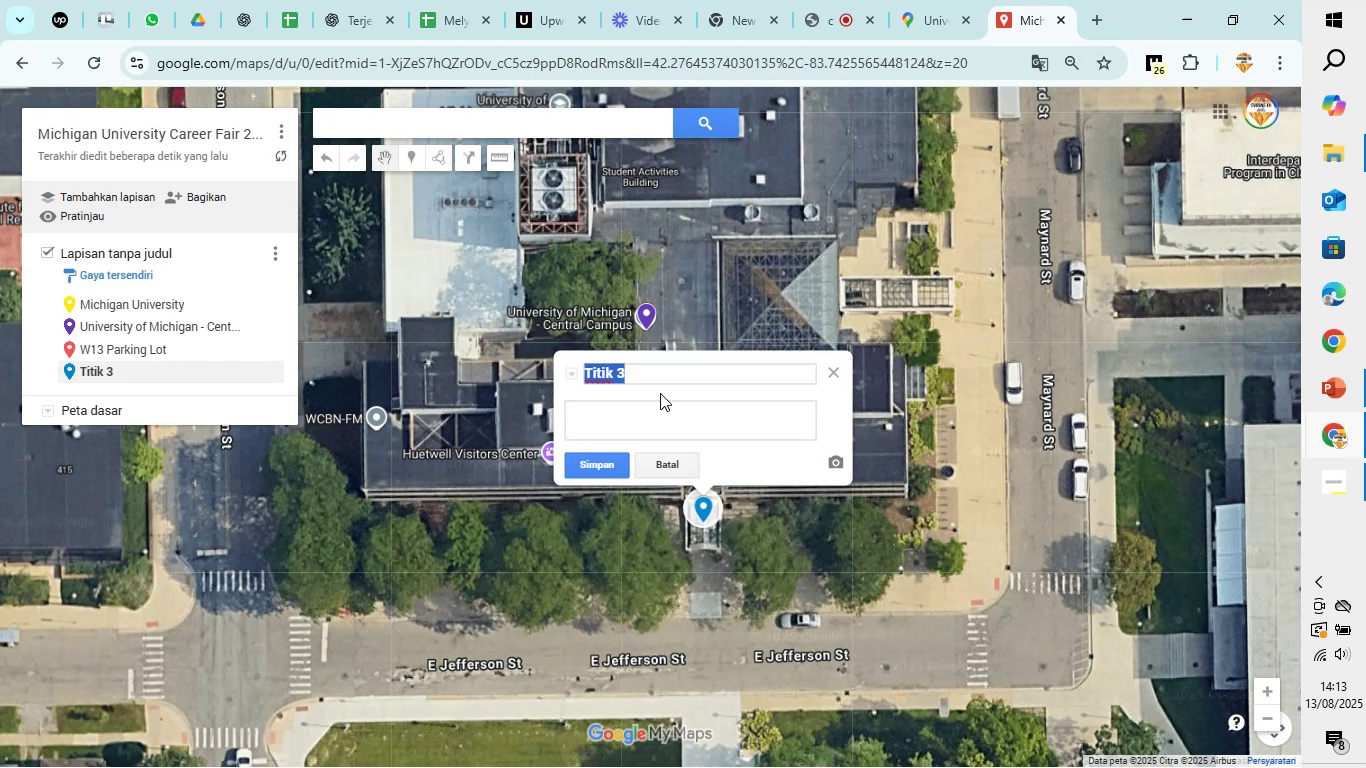 
left_click([664, 374])
 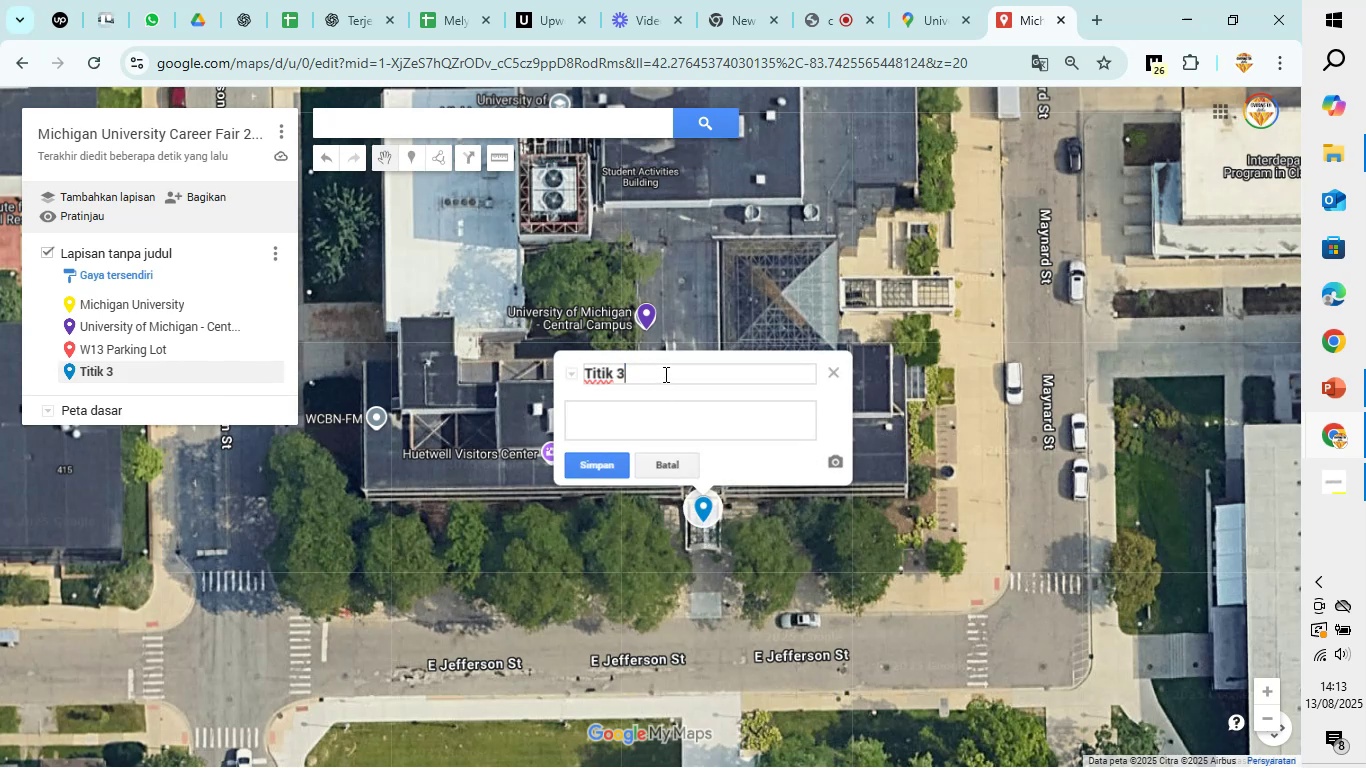 
left_click_drag(start_coordinate=[664, 374], to_coordinate=[595, 369])
 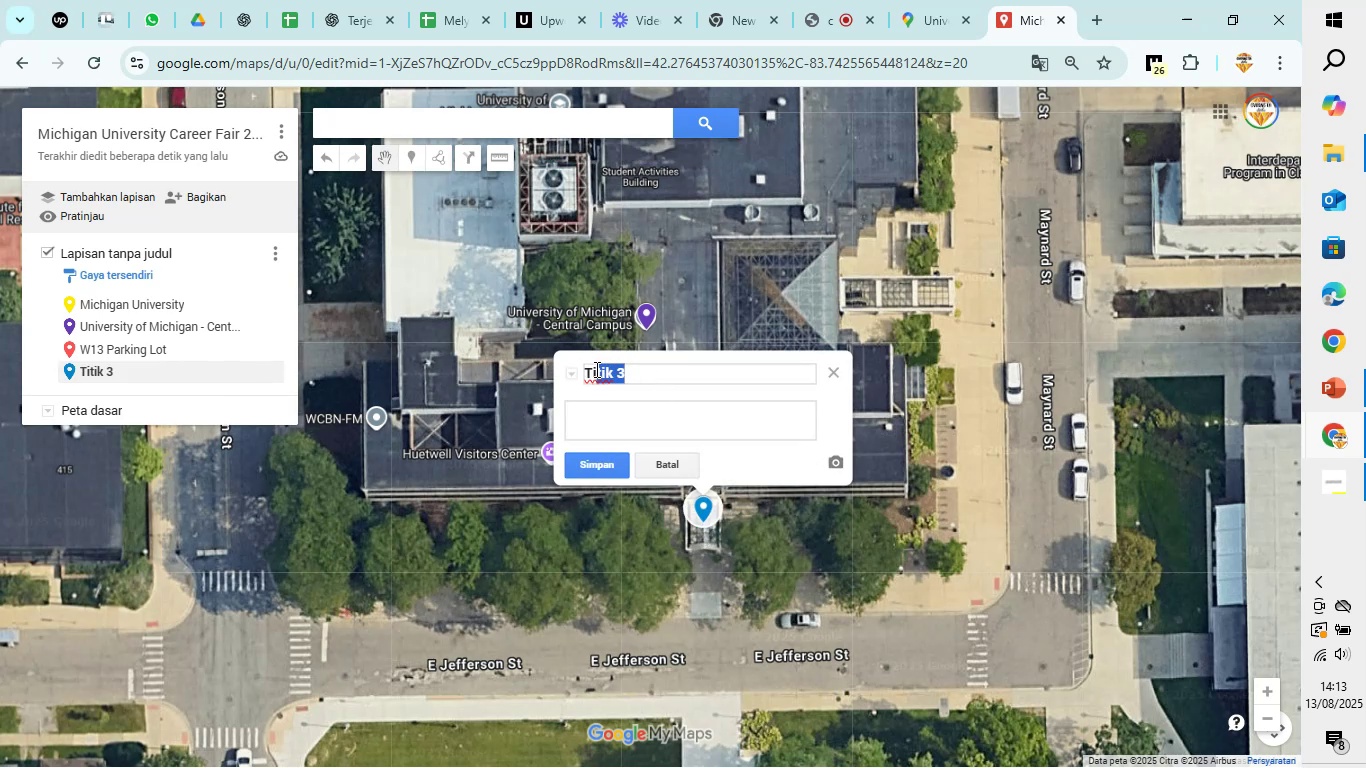 
key(Backspace)
key(Backspace)
key(Backspace)
type(Entrance)
 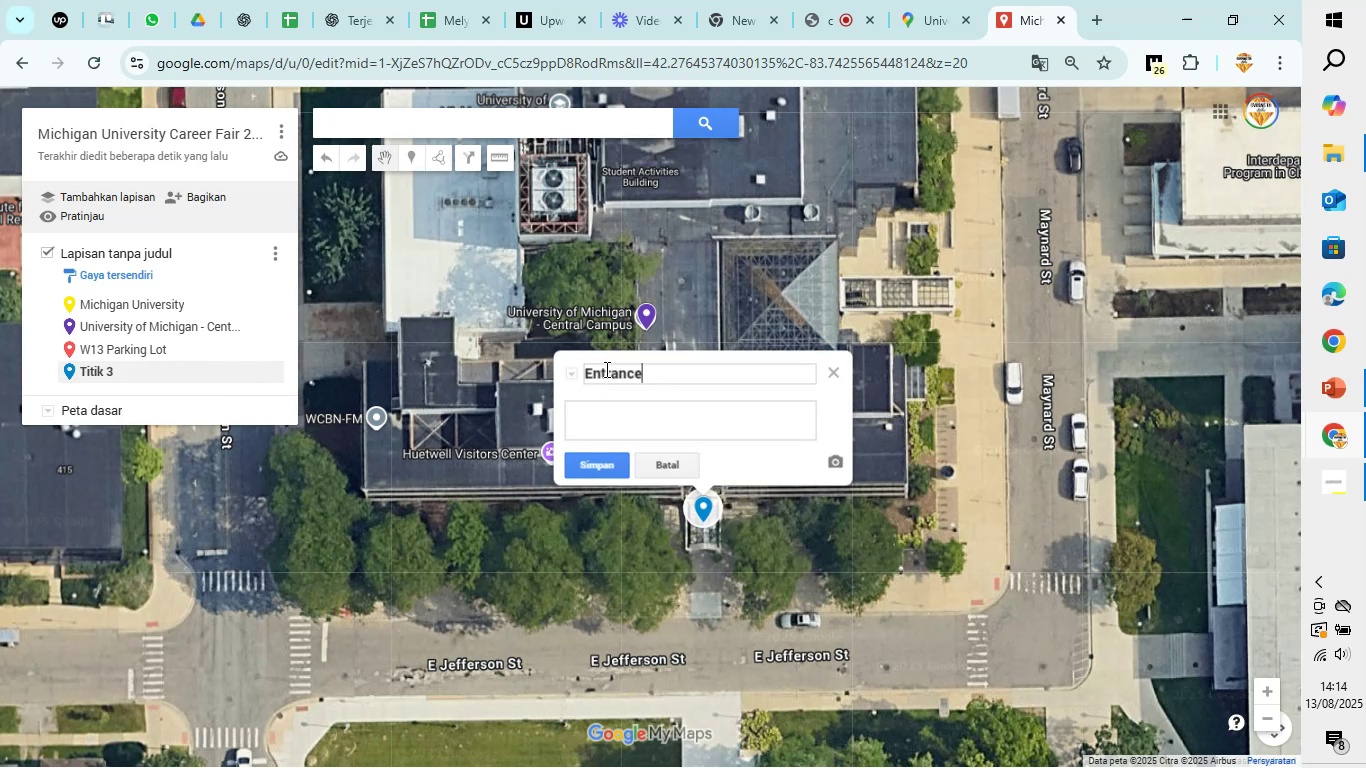 
left_click([617, 431])
 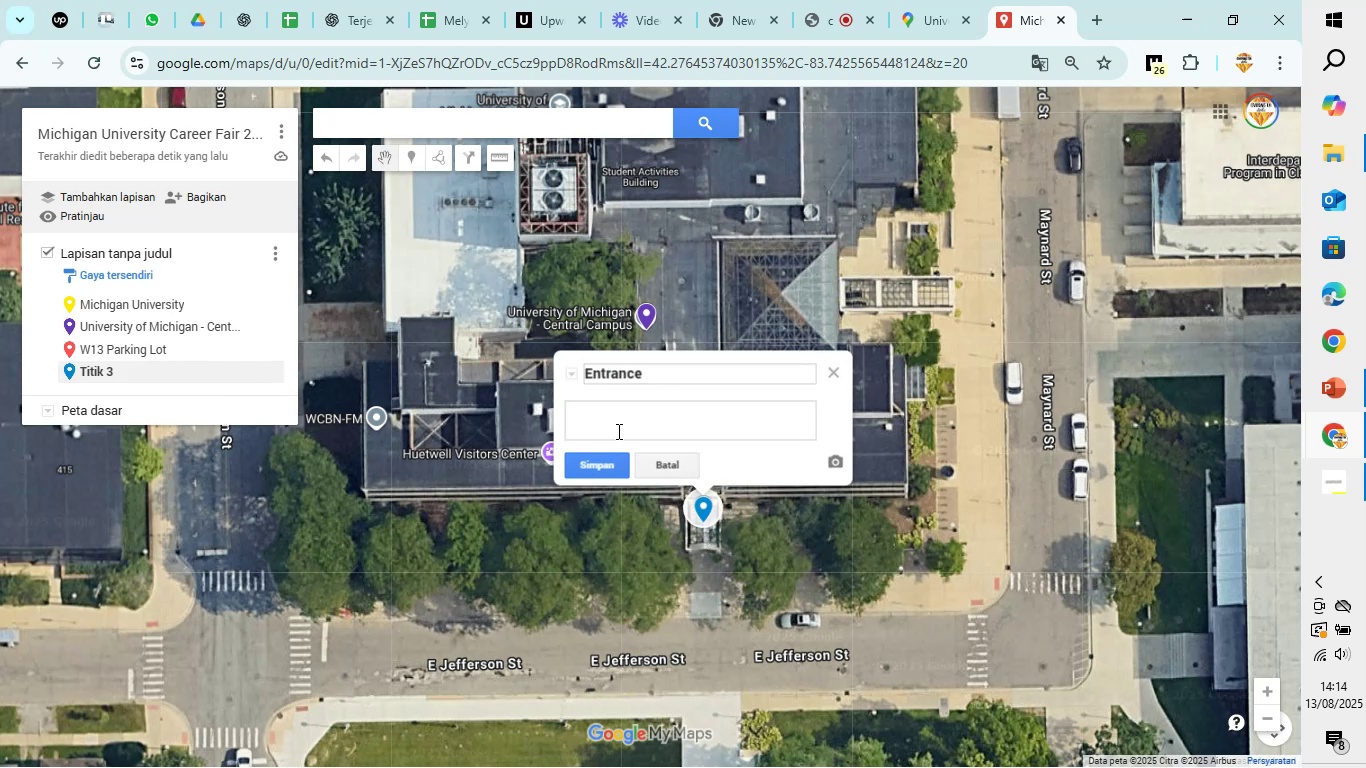 
mouse_move([610, 487])
 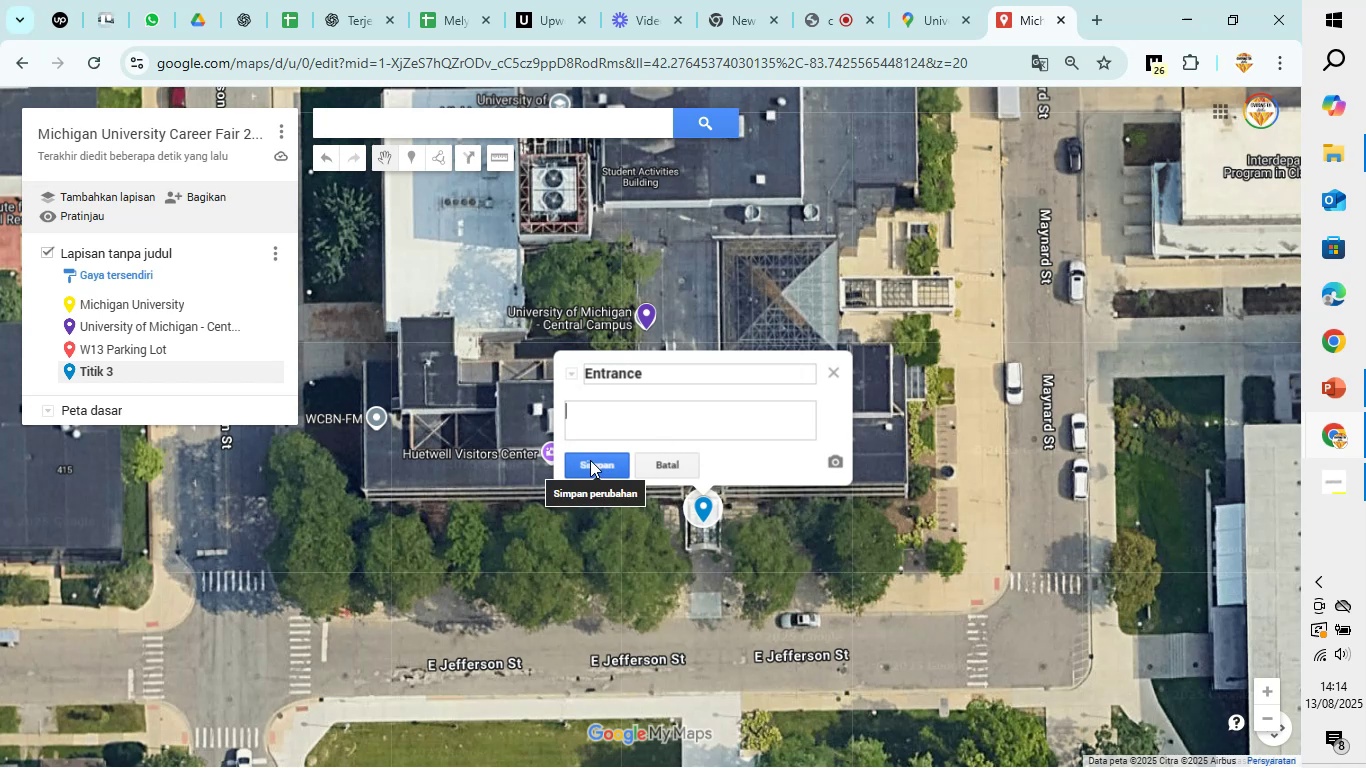 
left_click([590, 460])
 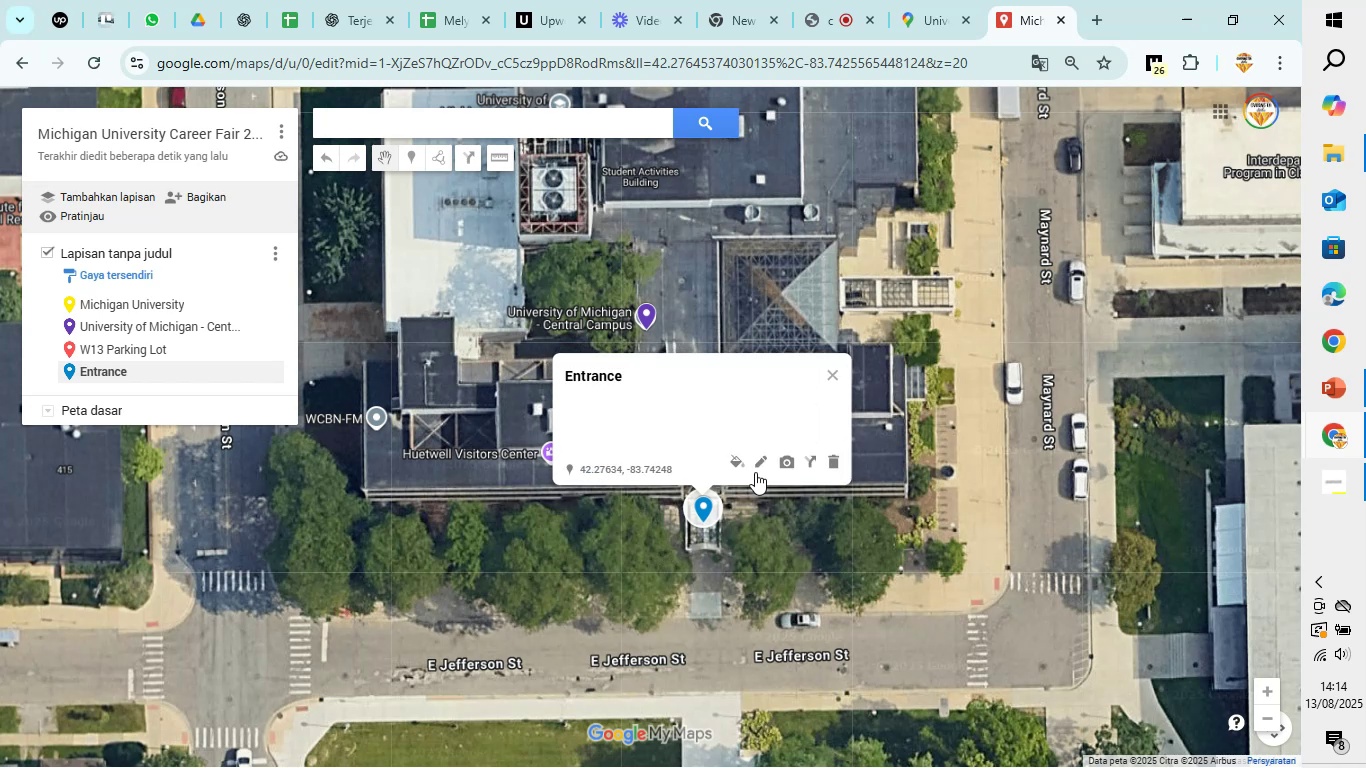 
left_click([736, 458])
 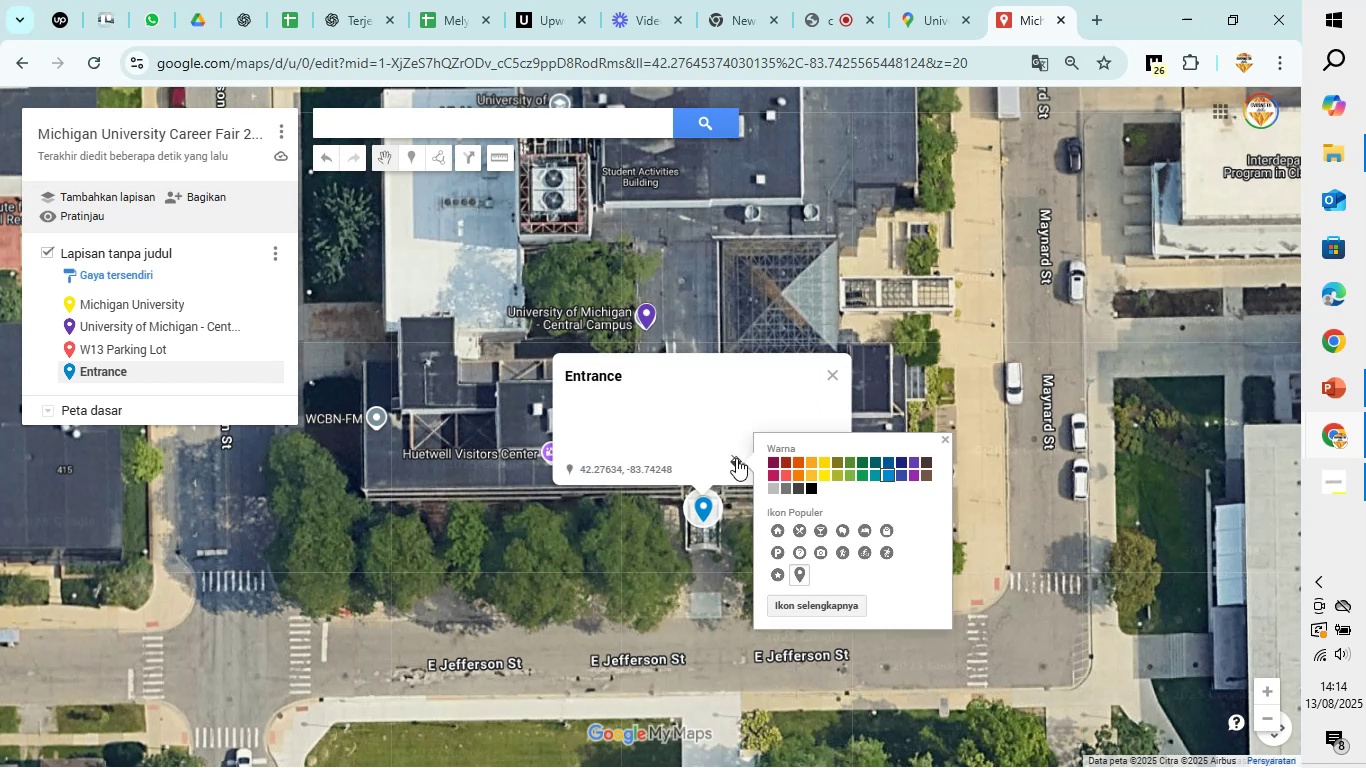 
left_click([567, 564])
 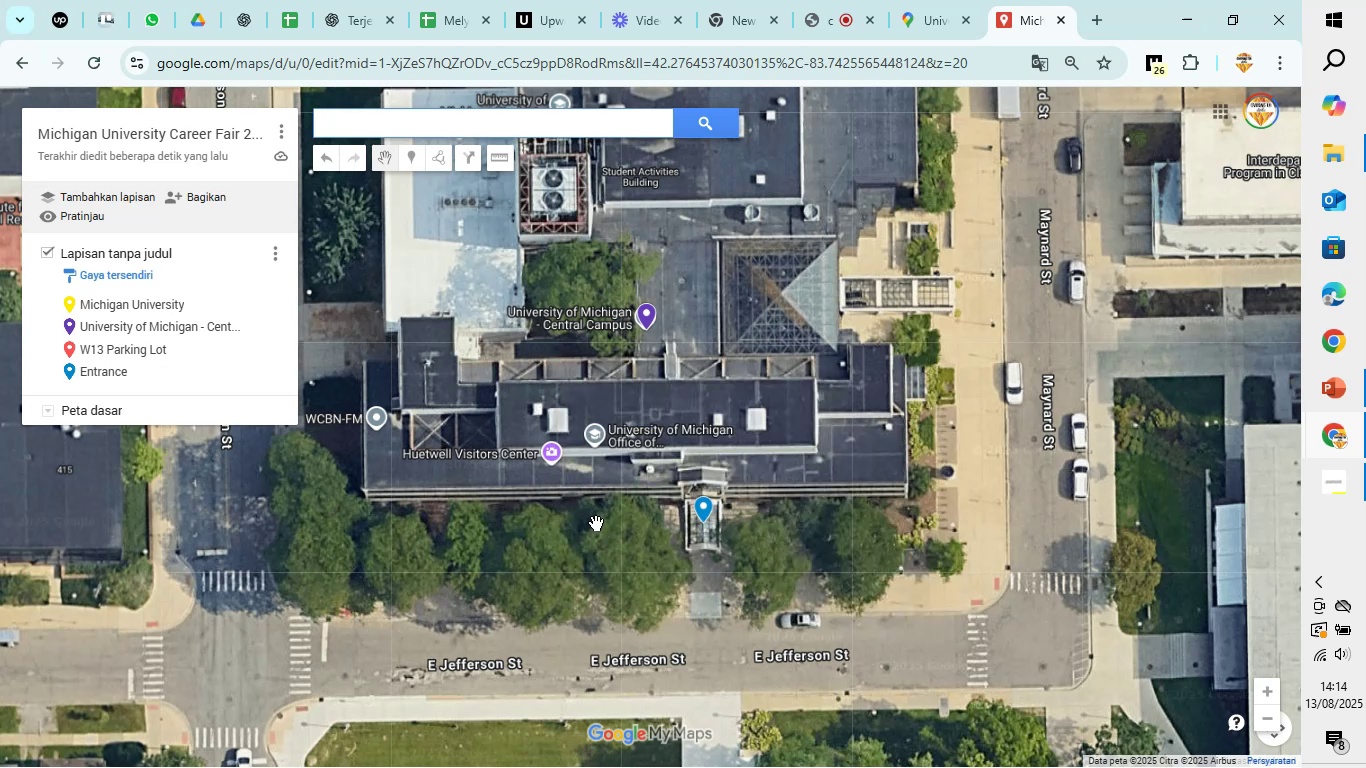 
left_click_drag(start_coordinate=[490, 547], to_coordinate=[545, 570])
 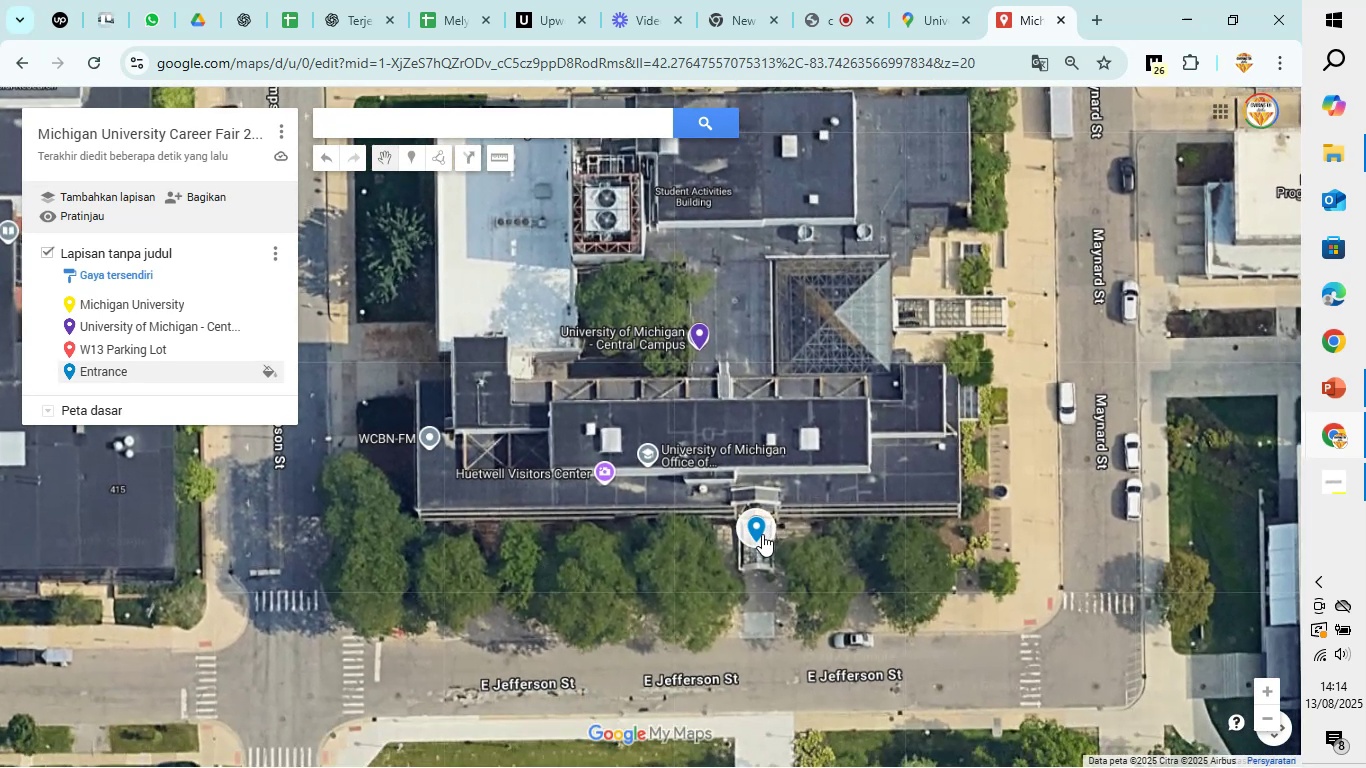 
left_click([760, 534])
 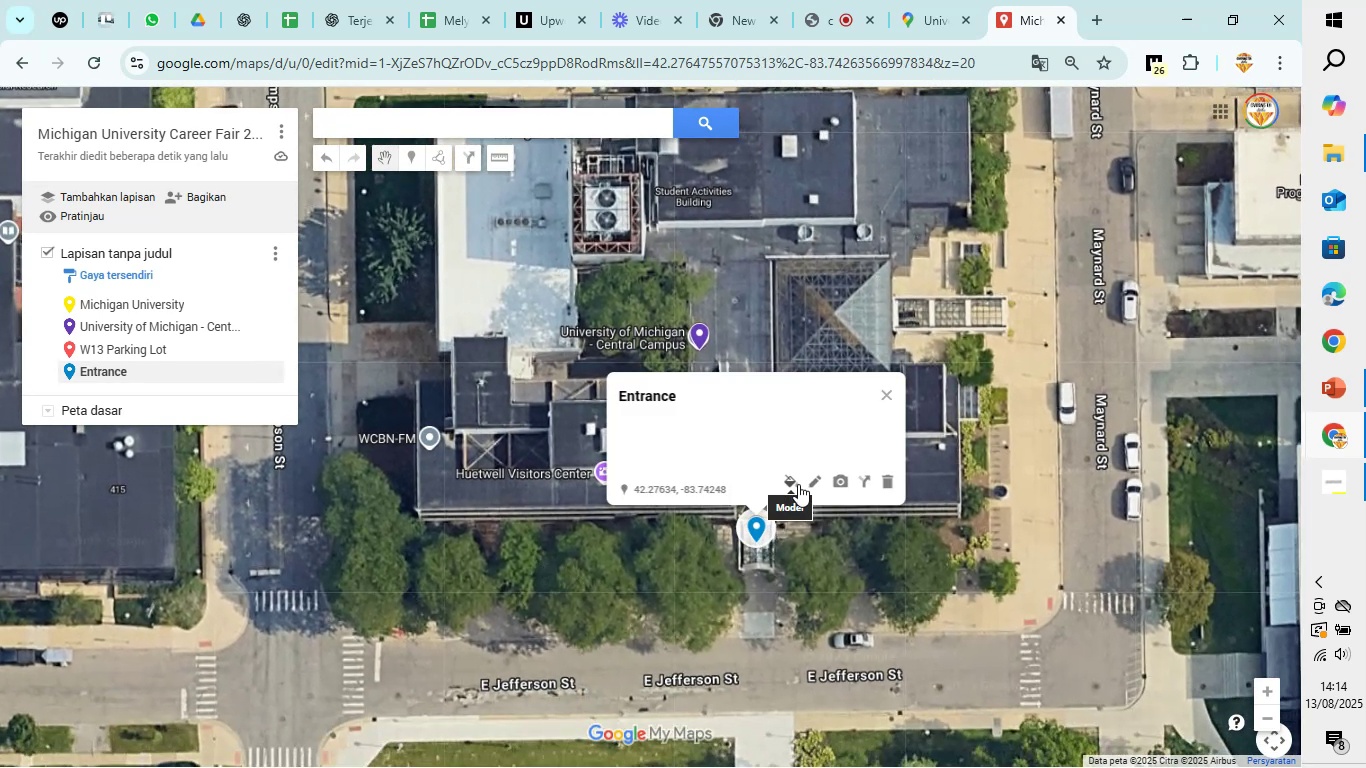 
left_click([798, 484])
 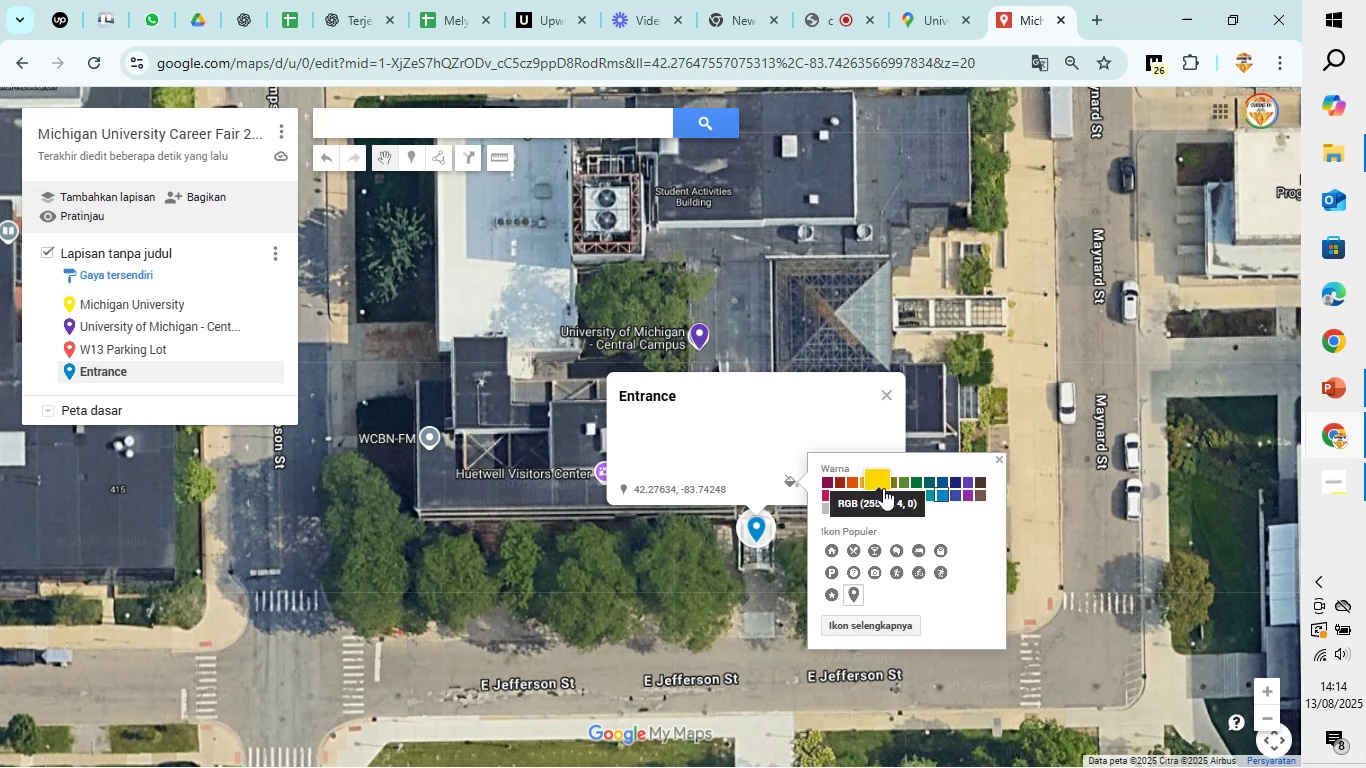 
wait(11.92)
 